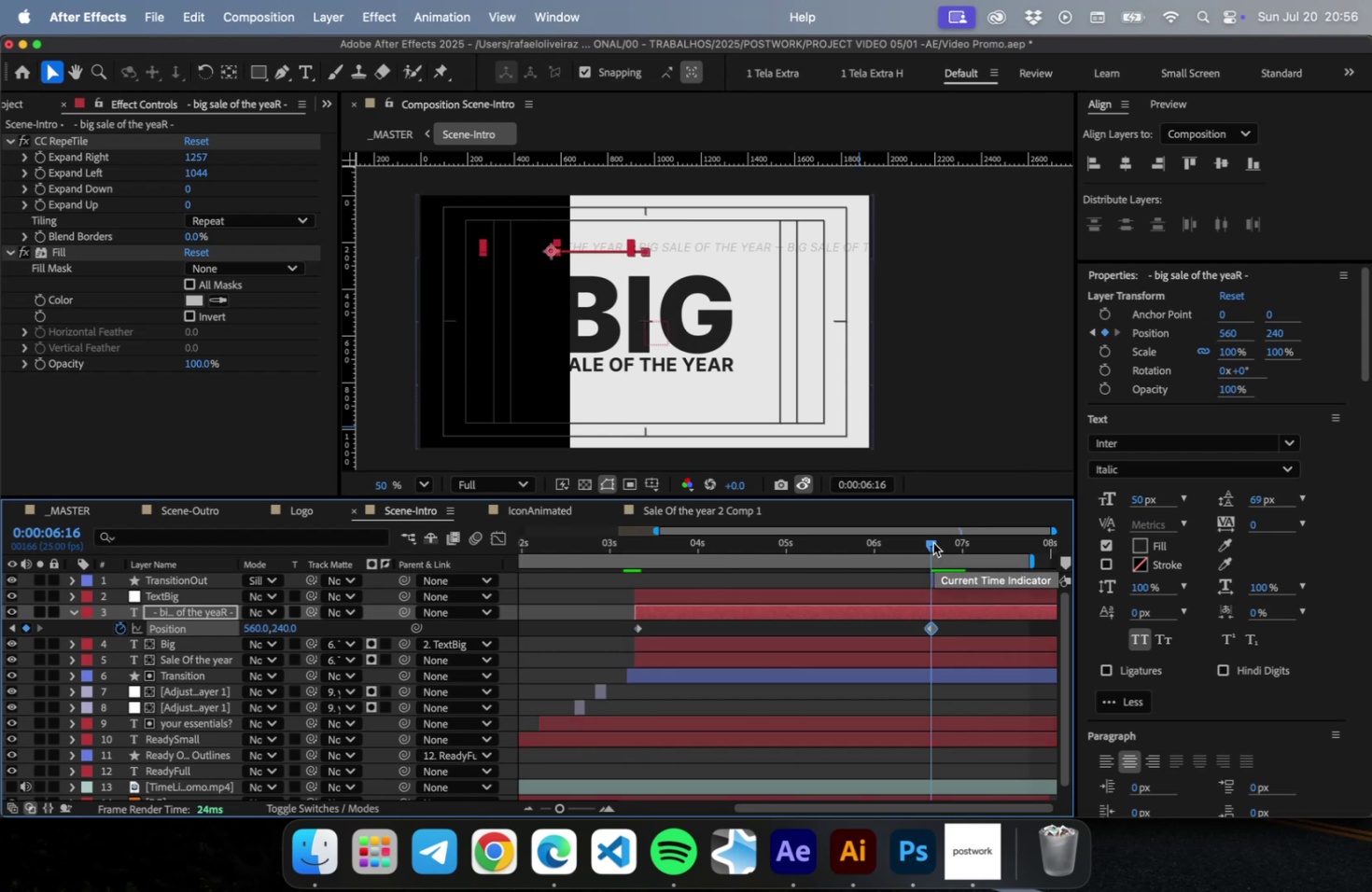 
hold_key(key=ArrowLeft, duration=1.18)
 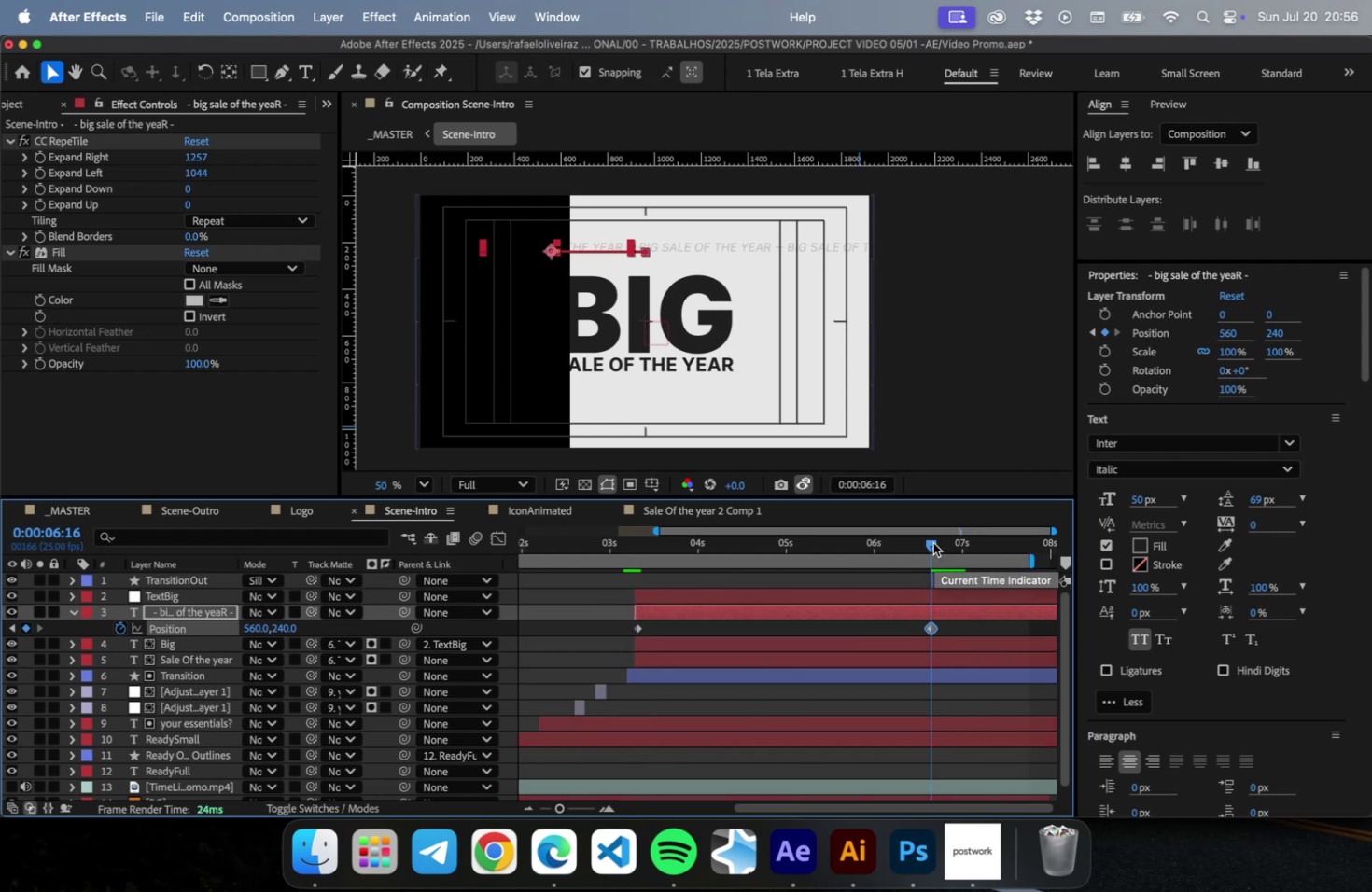 
left_click_drag(start_coordinate=[932, 542], to_coordinate=[623, 544])
 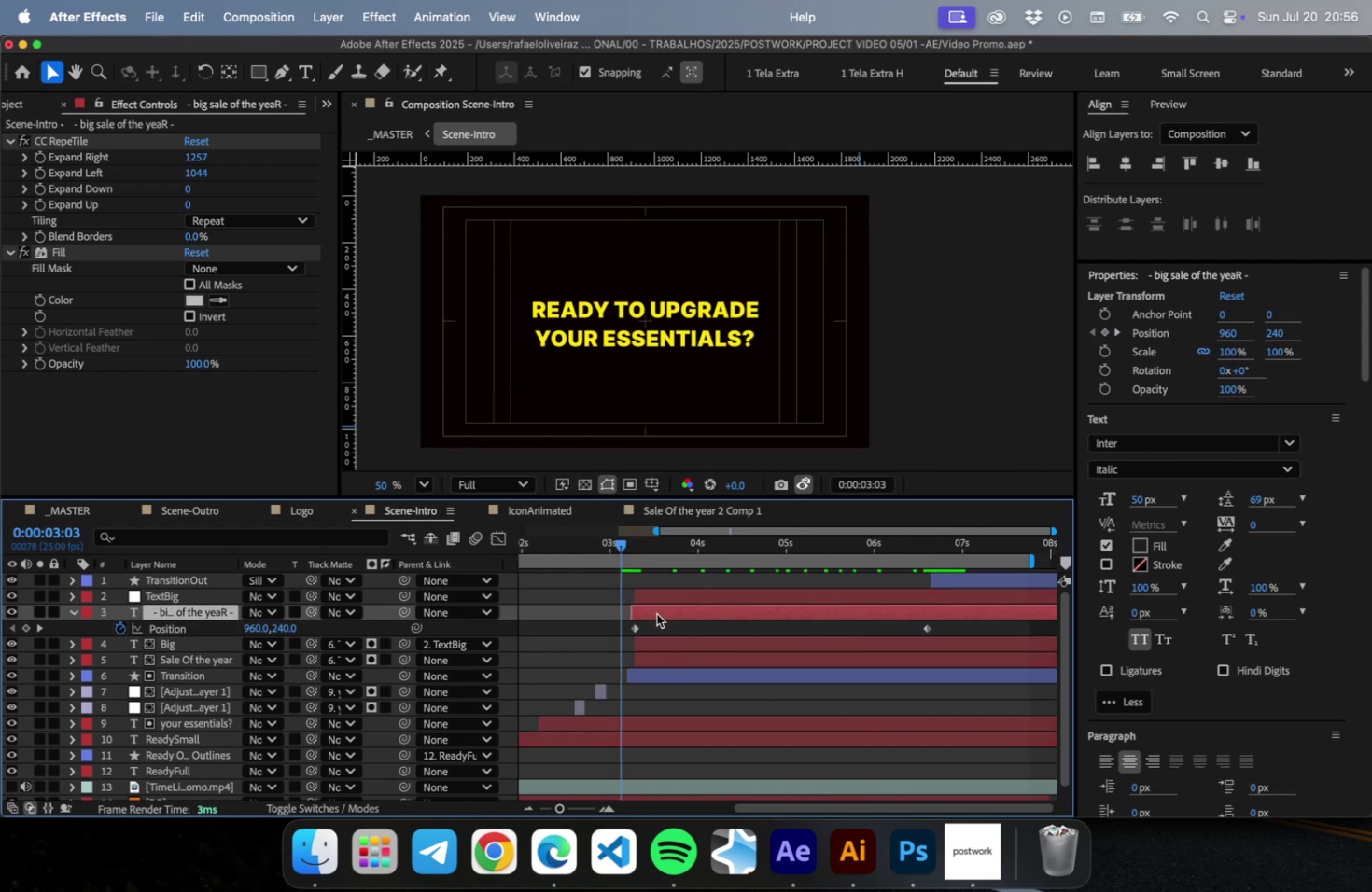 
left_click_drag(start_coordinate=[656, 613], to_coordinate=[661, 612])
 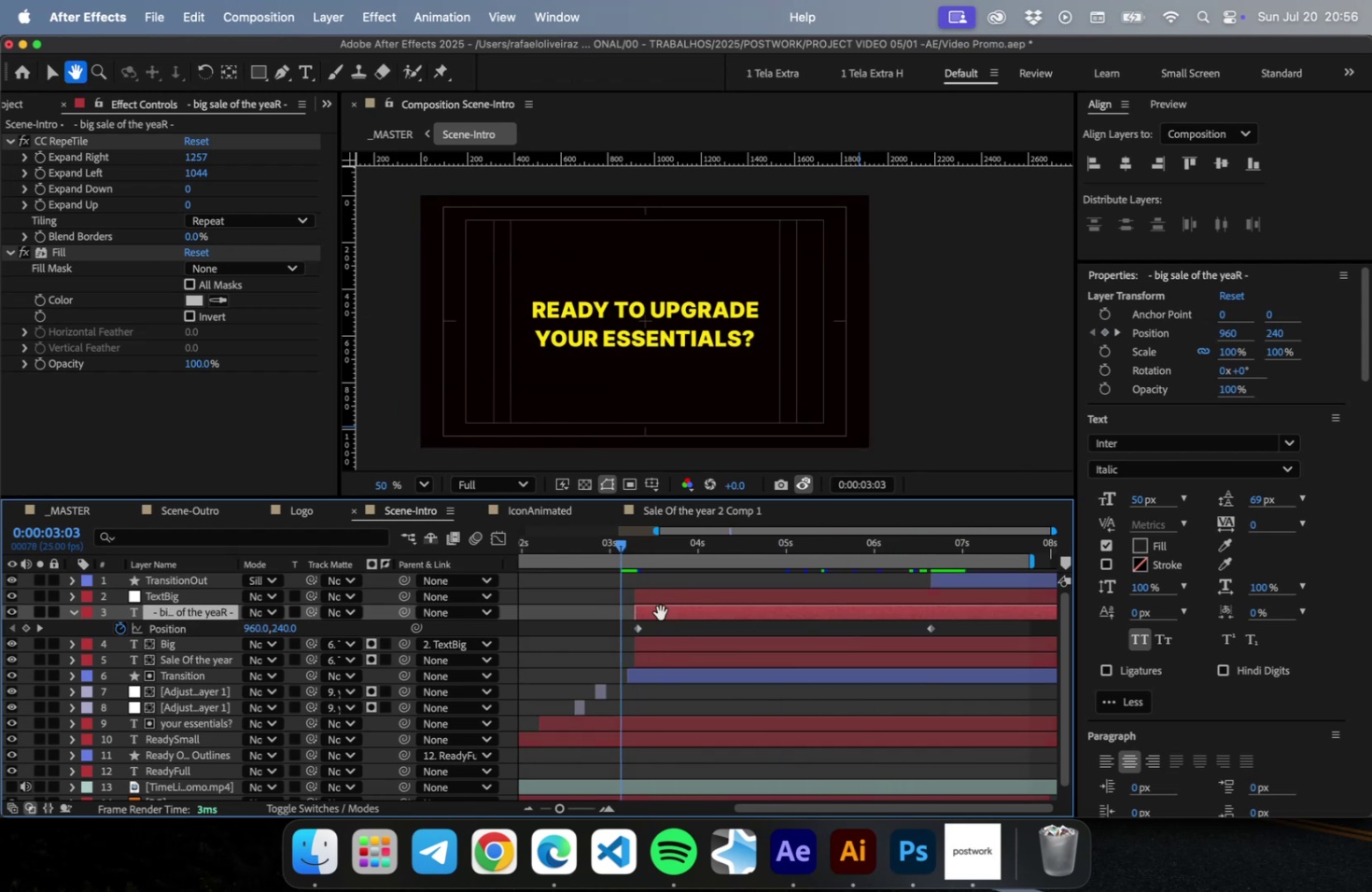 
key(Space)
 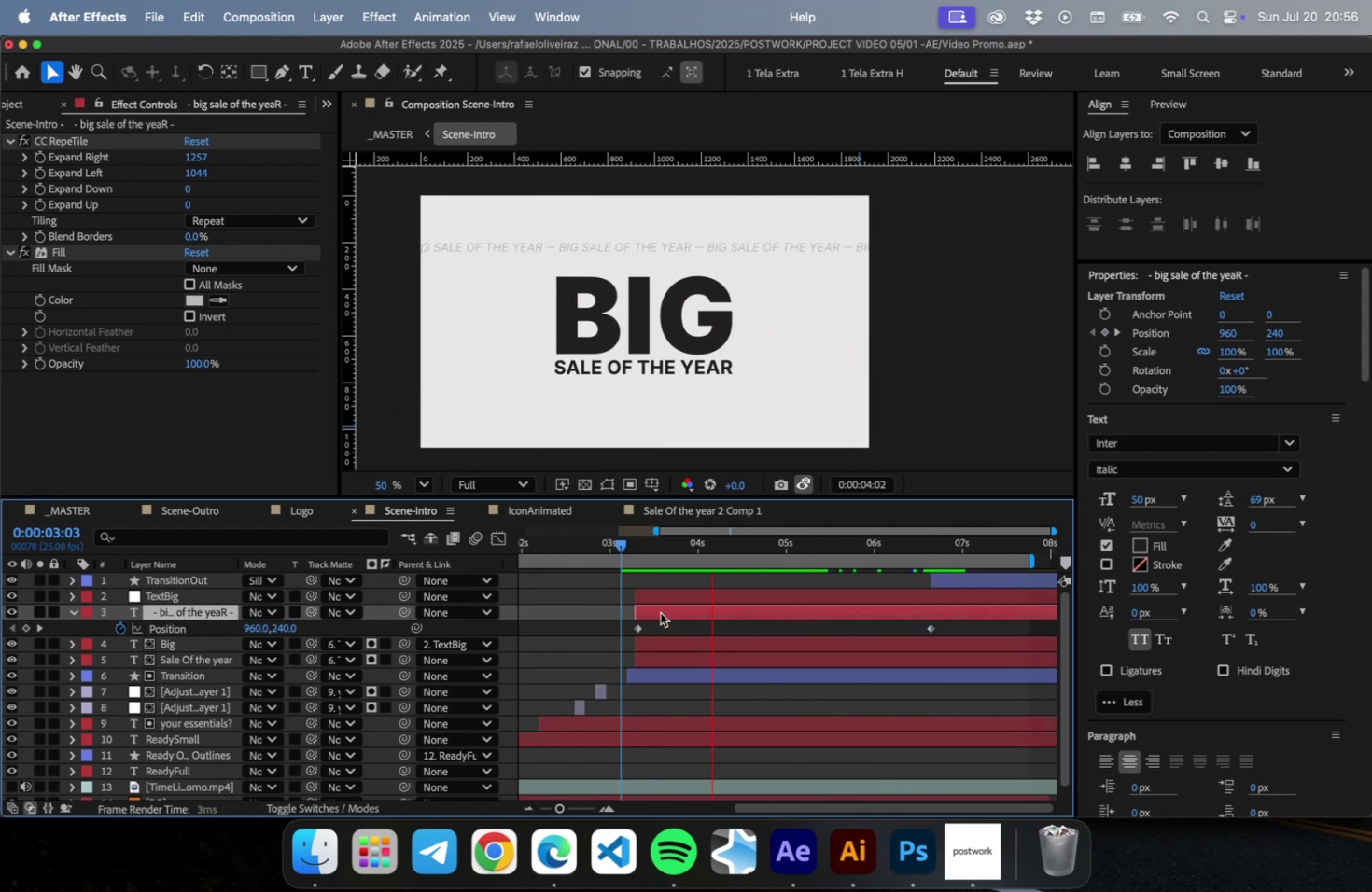 
key(Space)
 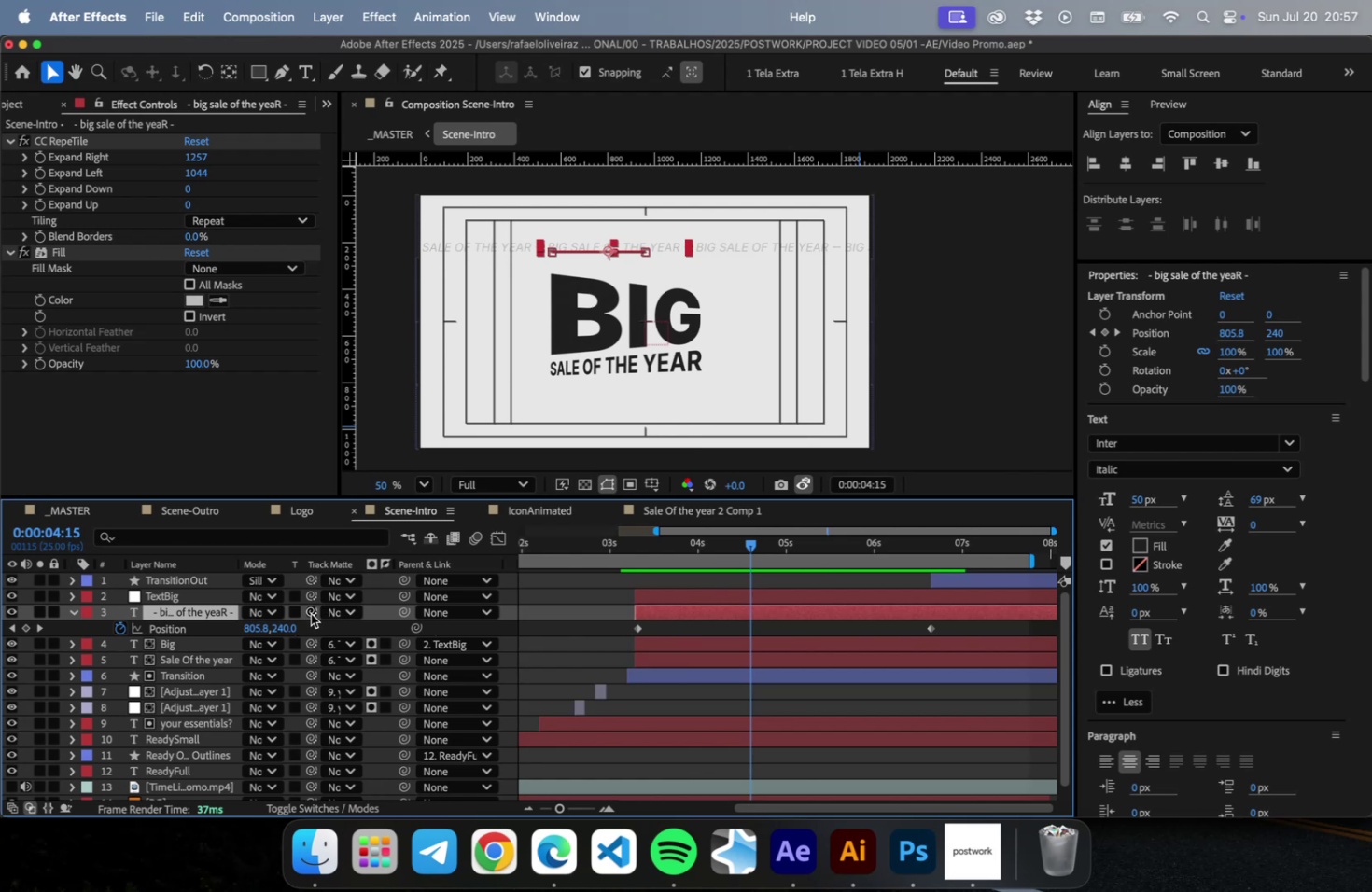 
left_click_drag(start_coordinate=[311, 613], to_coordinate=[216, 671])
 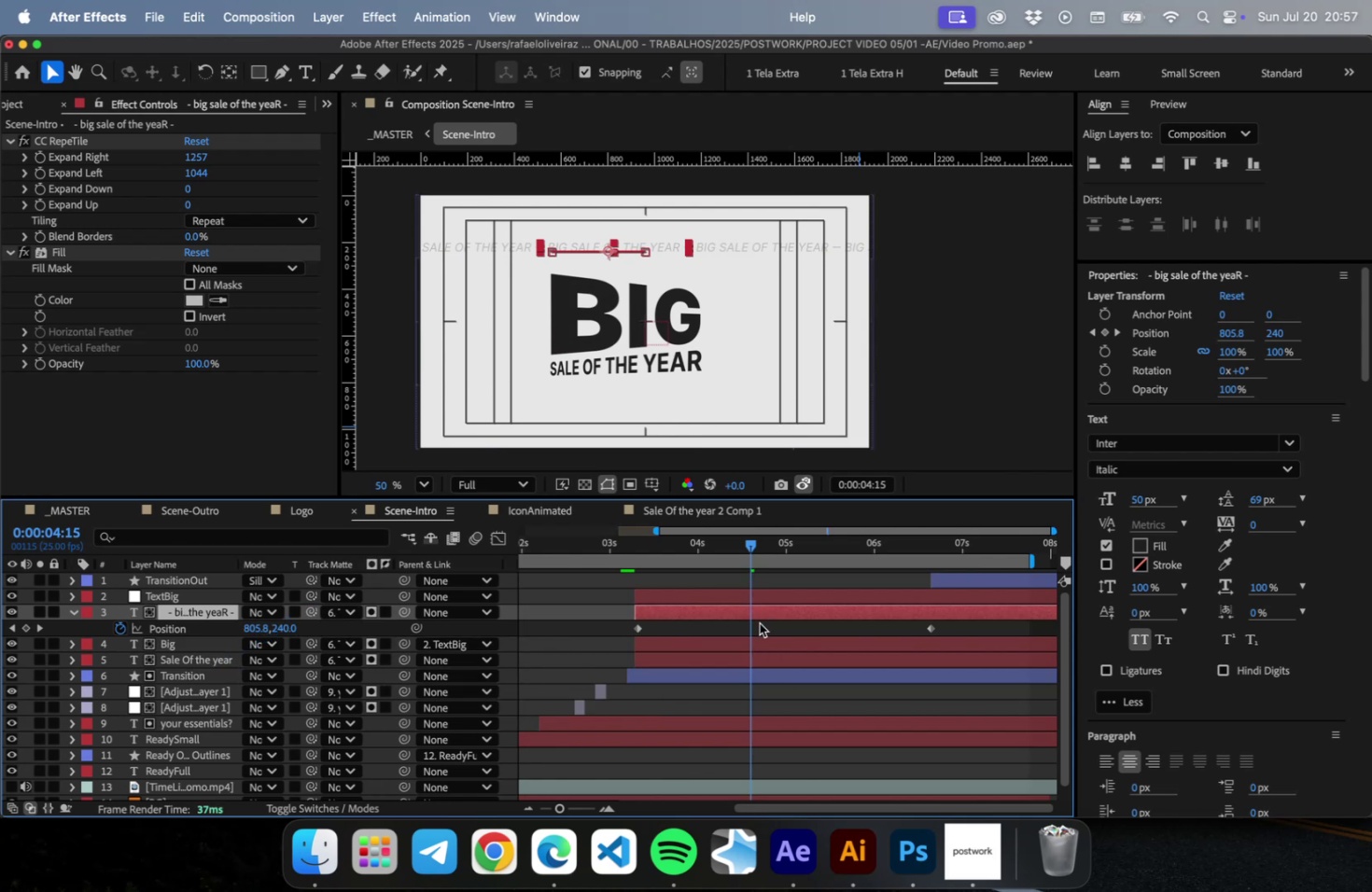 
key(Meta+S)
 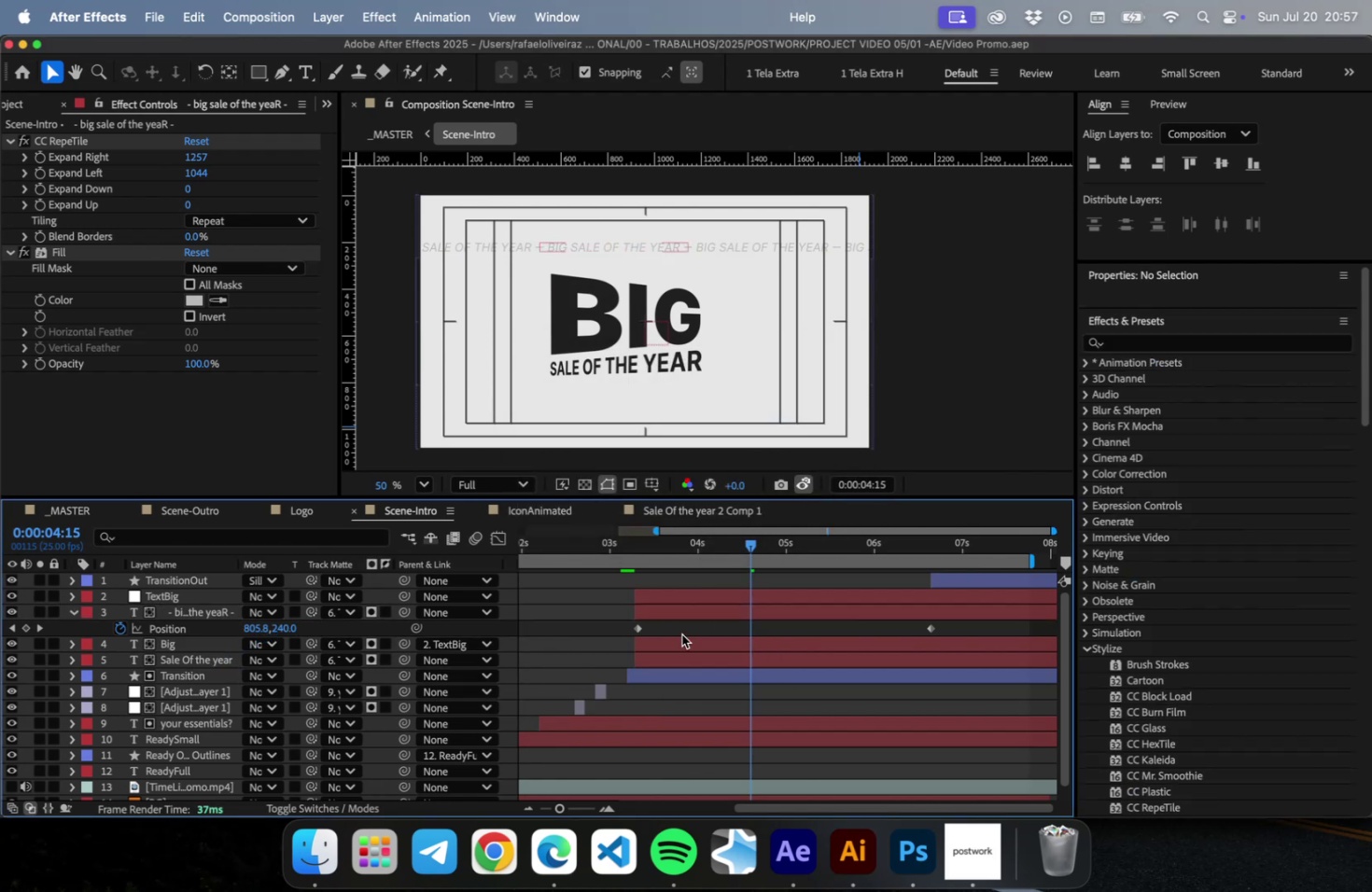 
left_click([681, 634])
 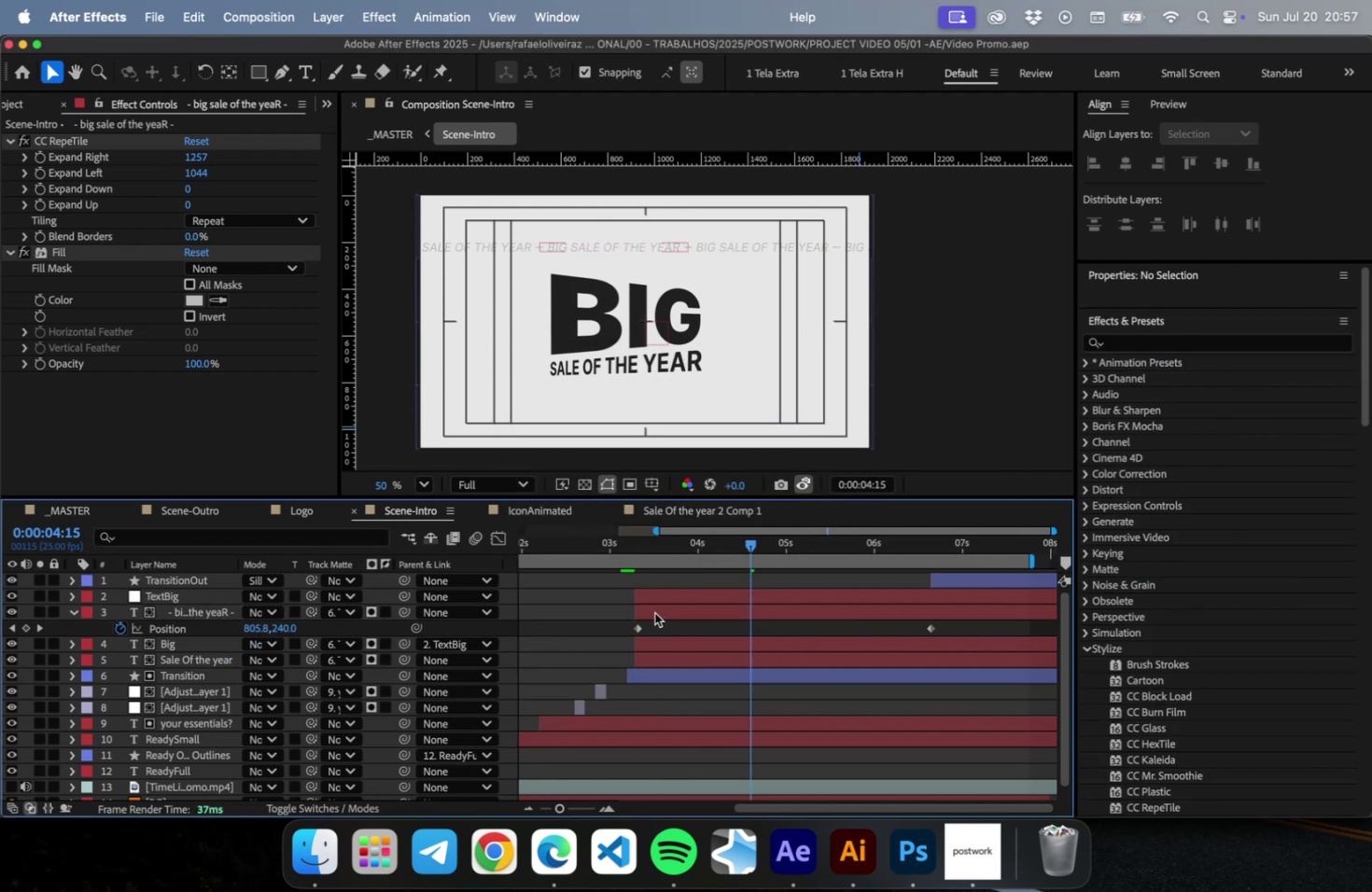 
left_click([654, 612])
 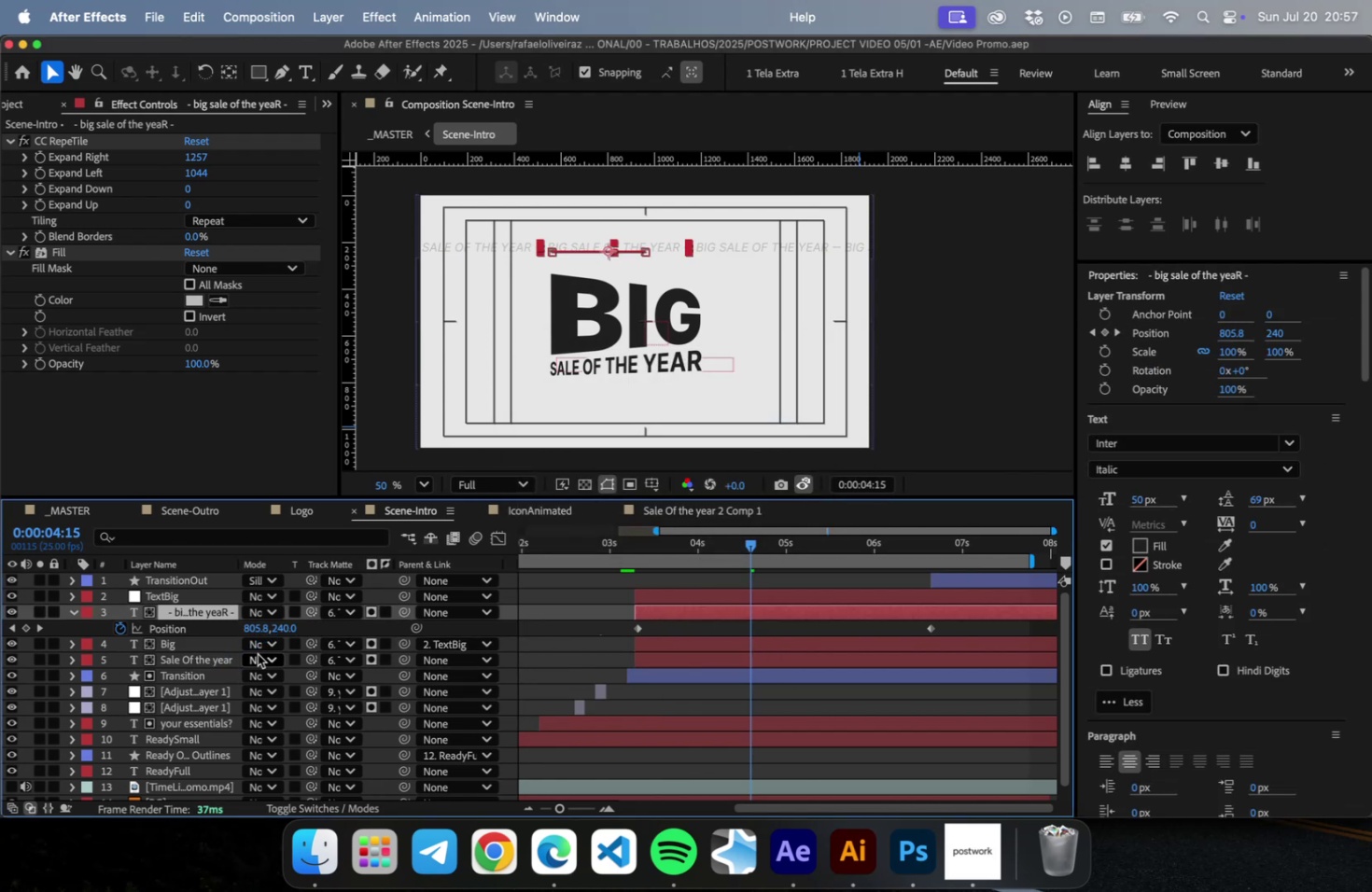 
key(Meta+D)
 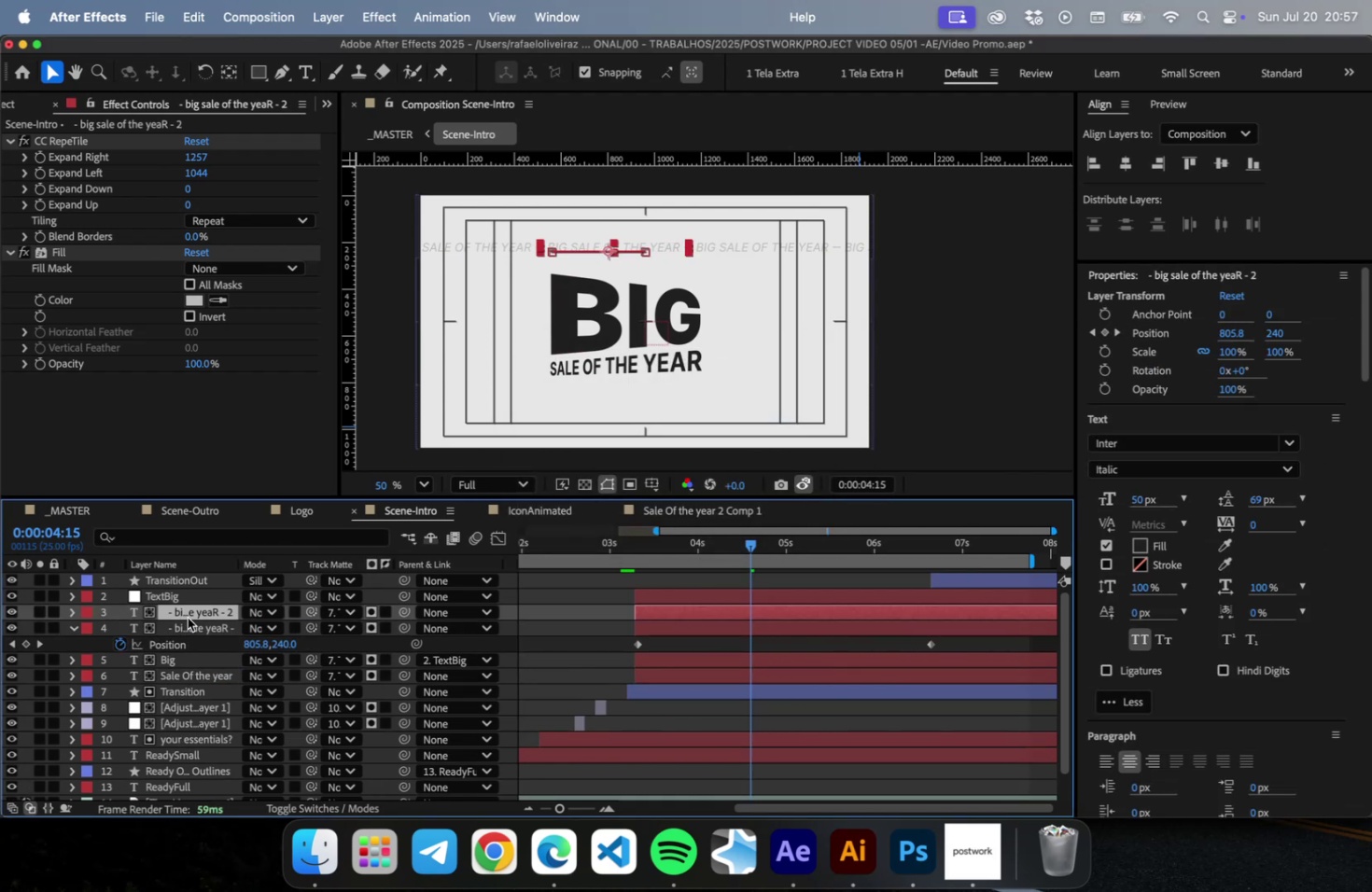 
left_click_drag(start_coordinate=[188, 616], to_coordinate=[188, 639])
 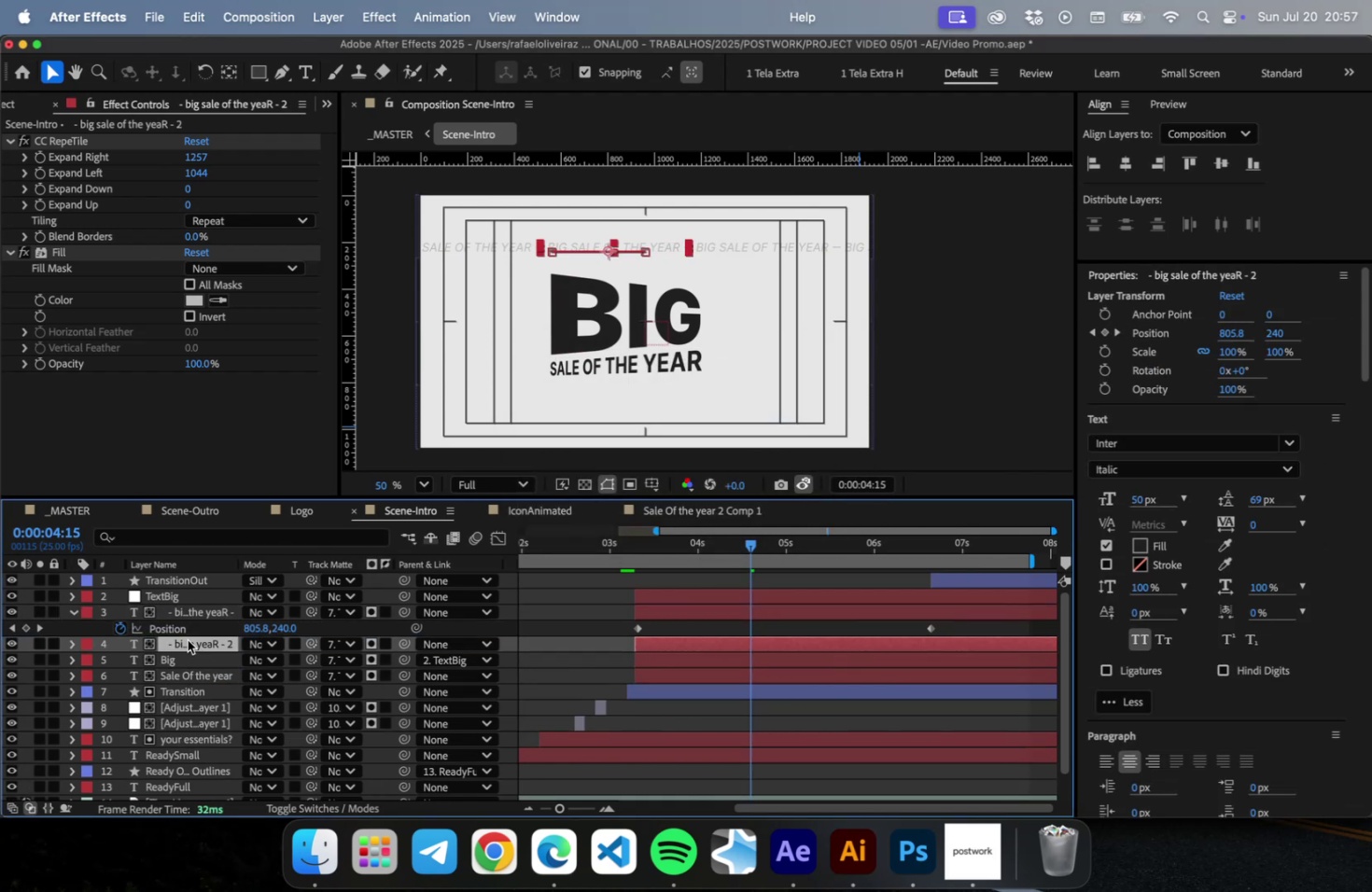 
hold_key(key=ShiftRight, duration=2.46)
 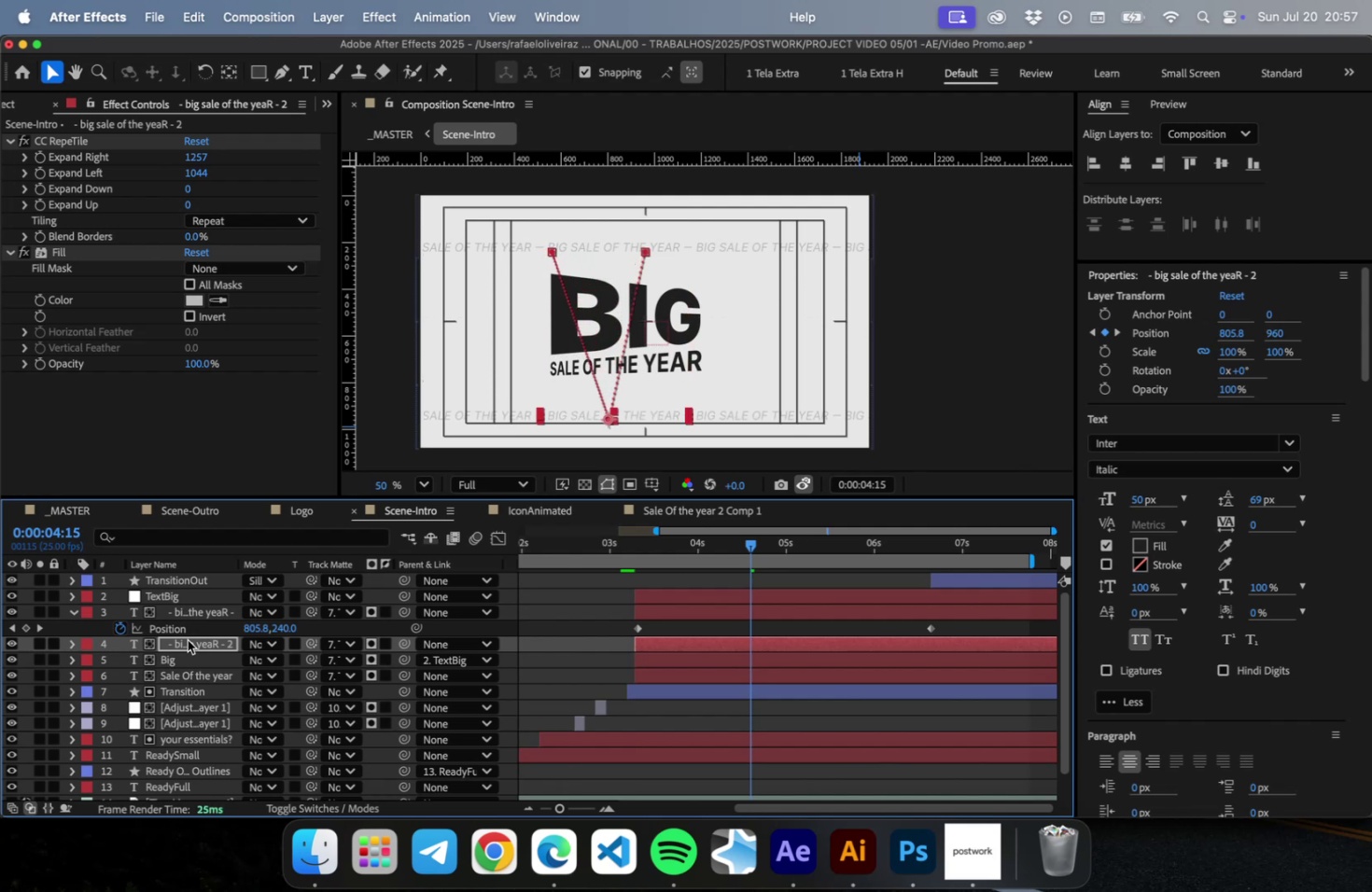 
hold_key(key=ArrowDown, duration=1.5)
 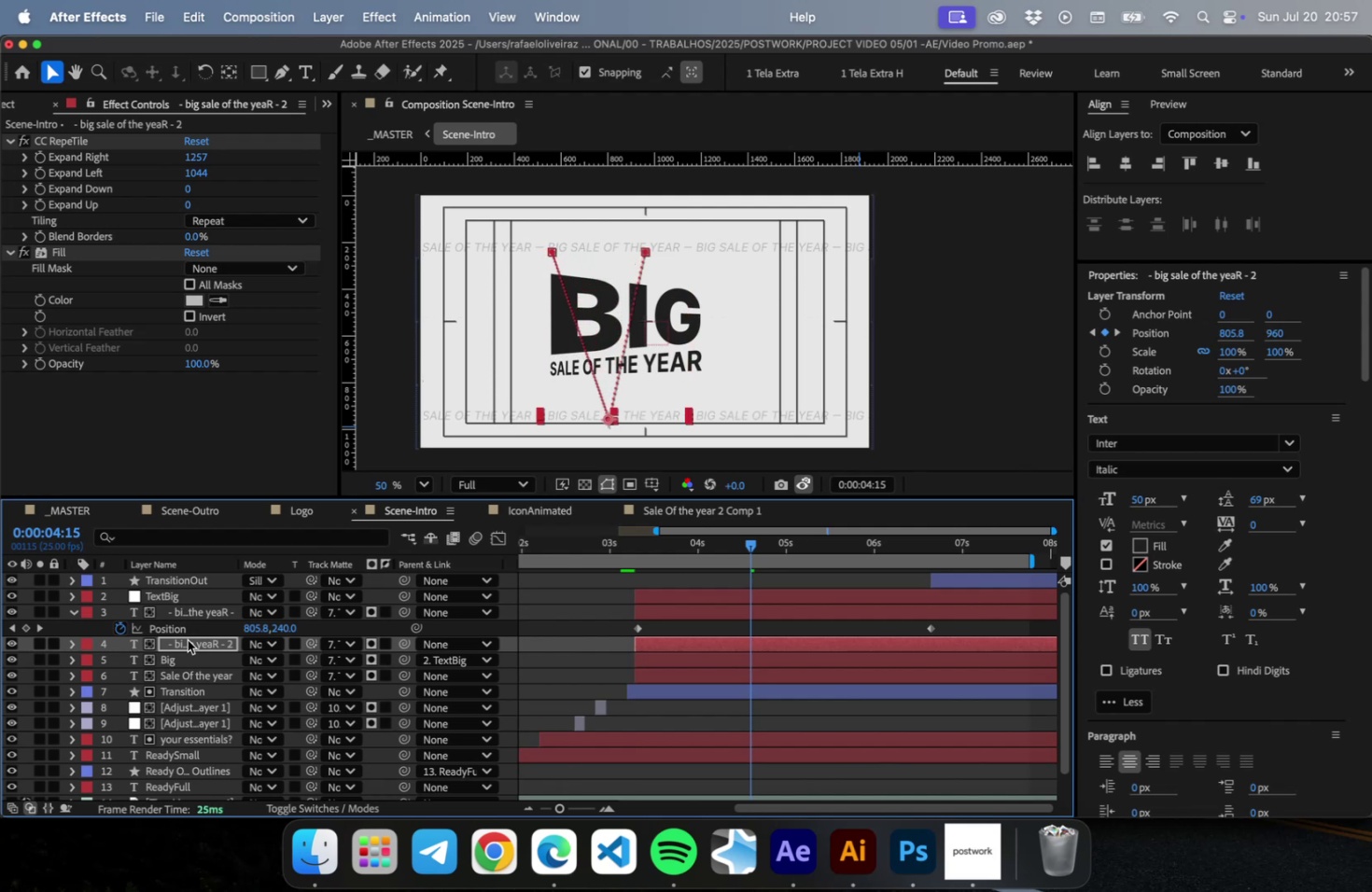 
hold_key(key=ArrowDown, duration=0.34)
 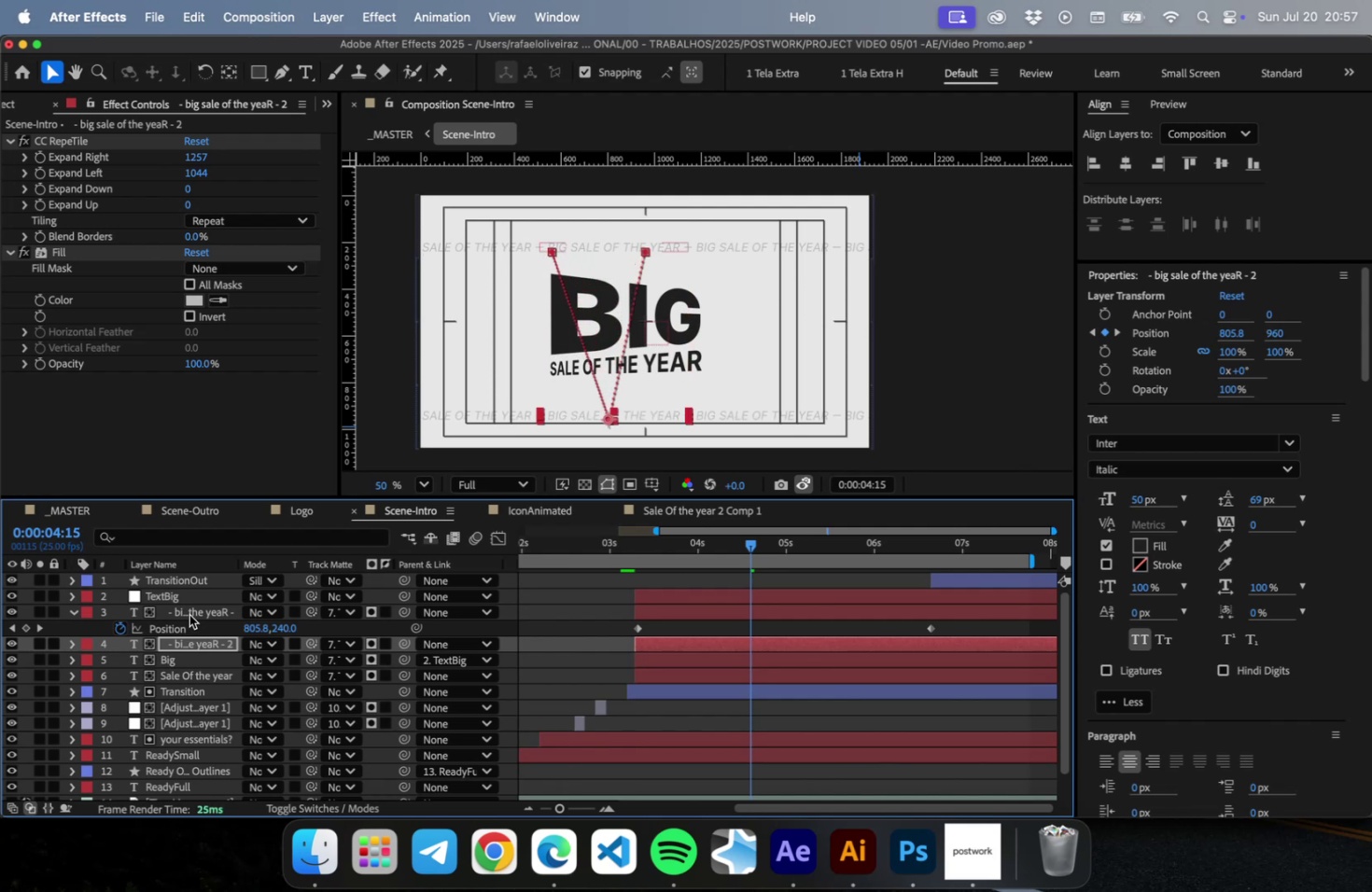 
left_click([191, 611])
 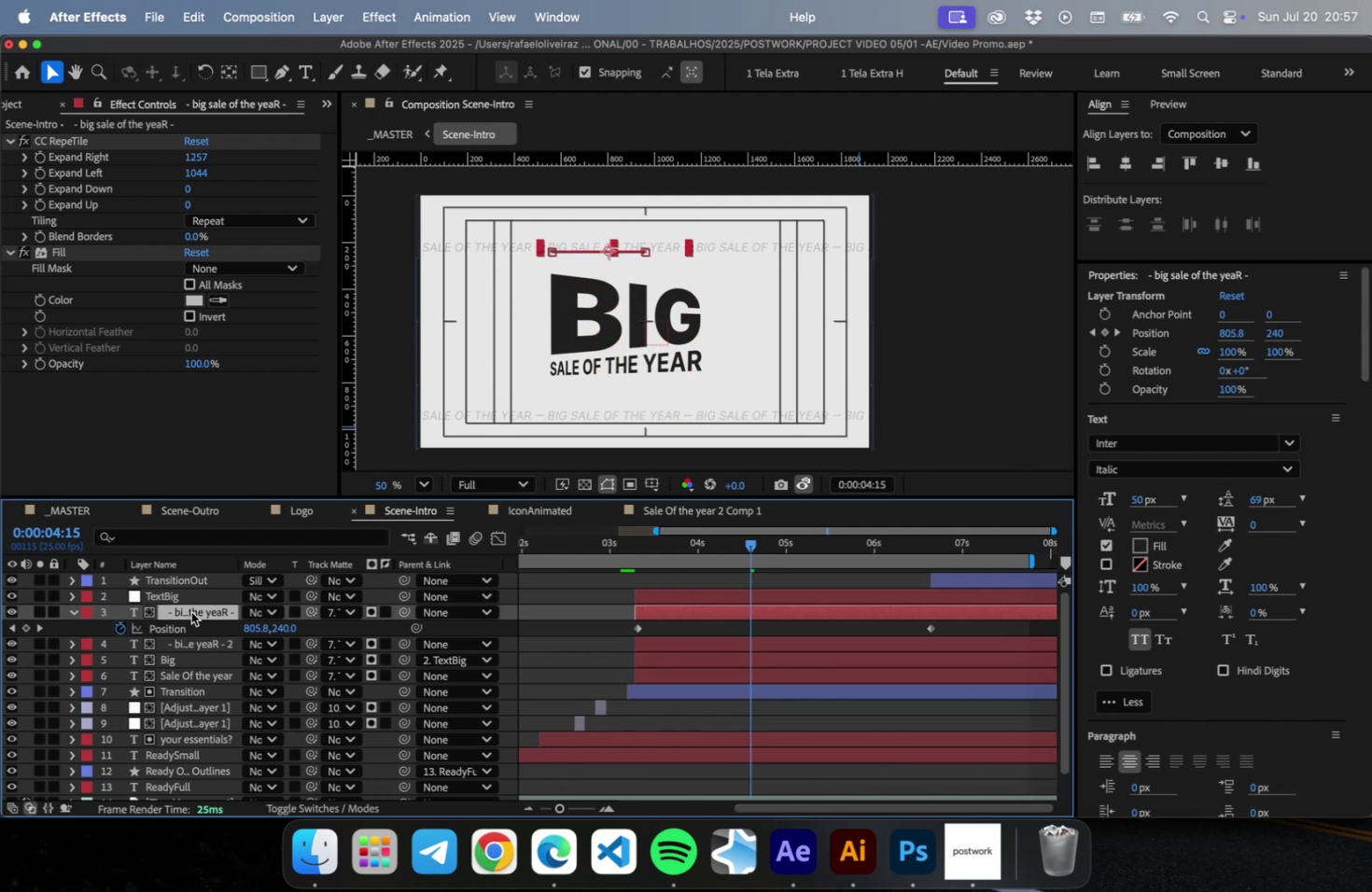 
key(P)
 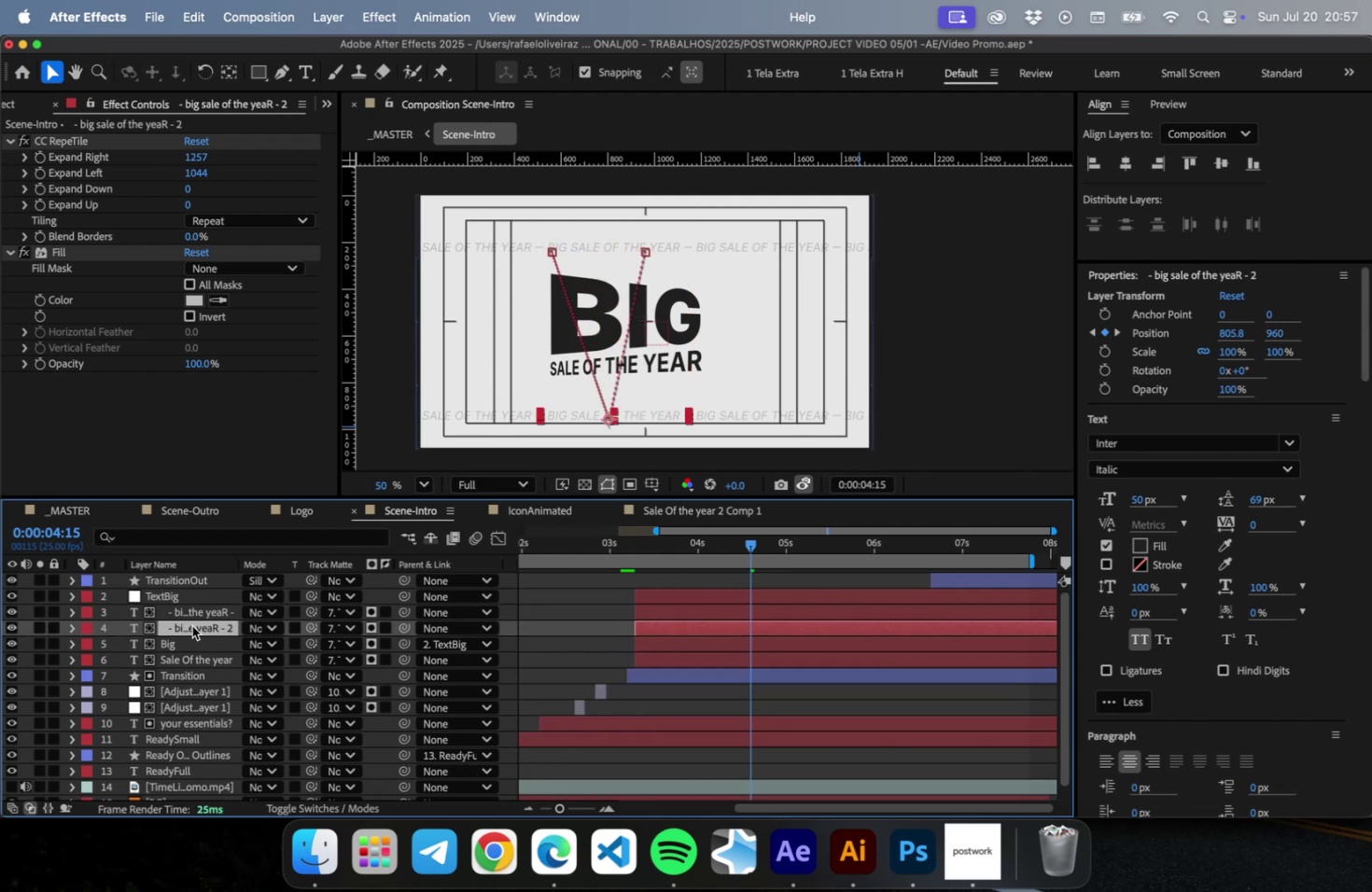 
left_click([192, 625])
 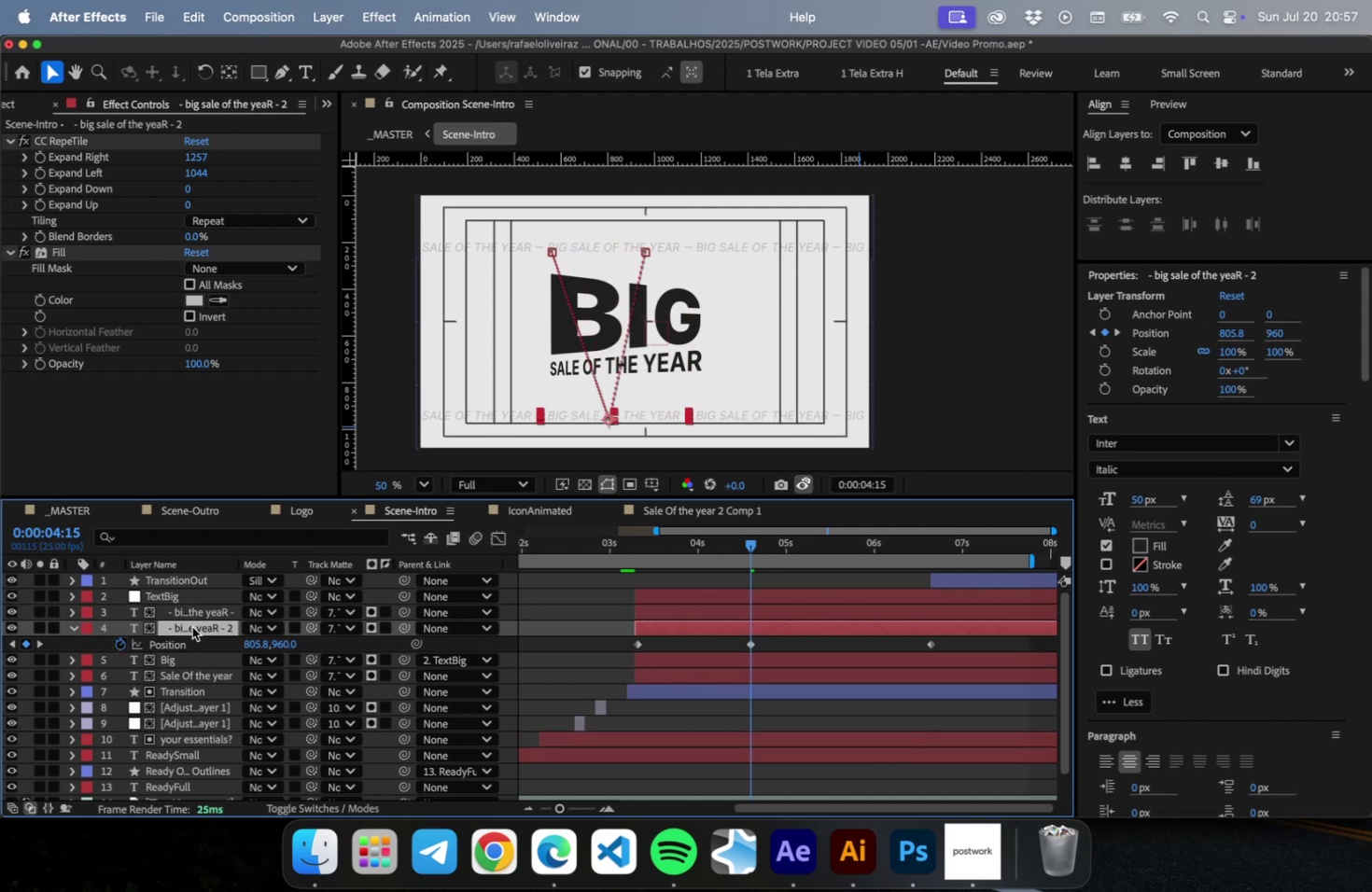 
type(pp)
 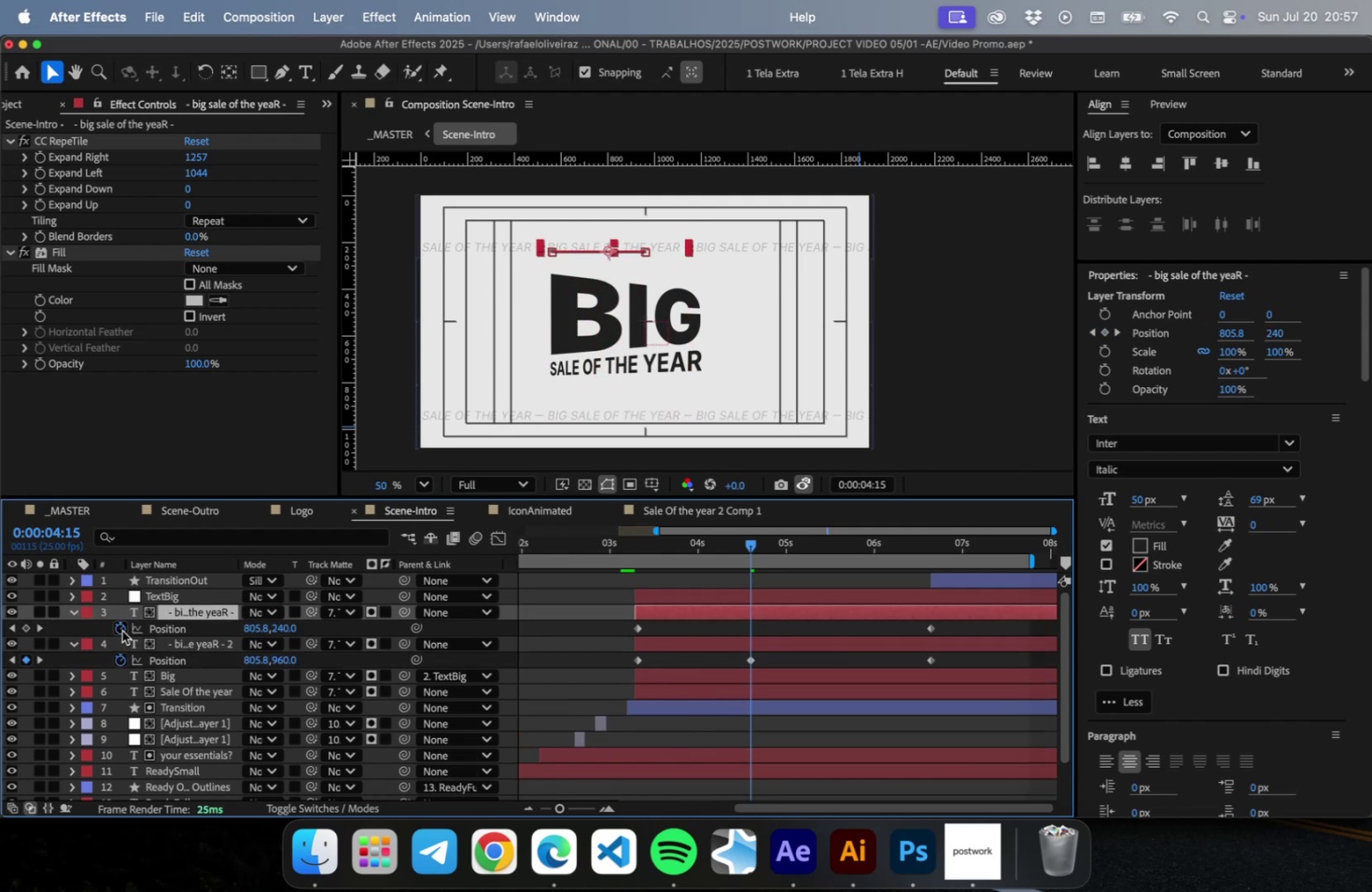 
left_click_drag(start_coordinate=[122, 630], to_coordinate=[119, 653])
 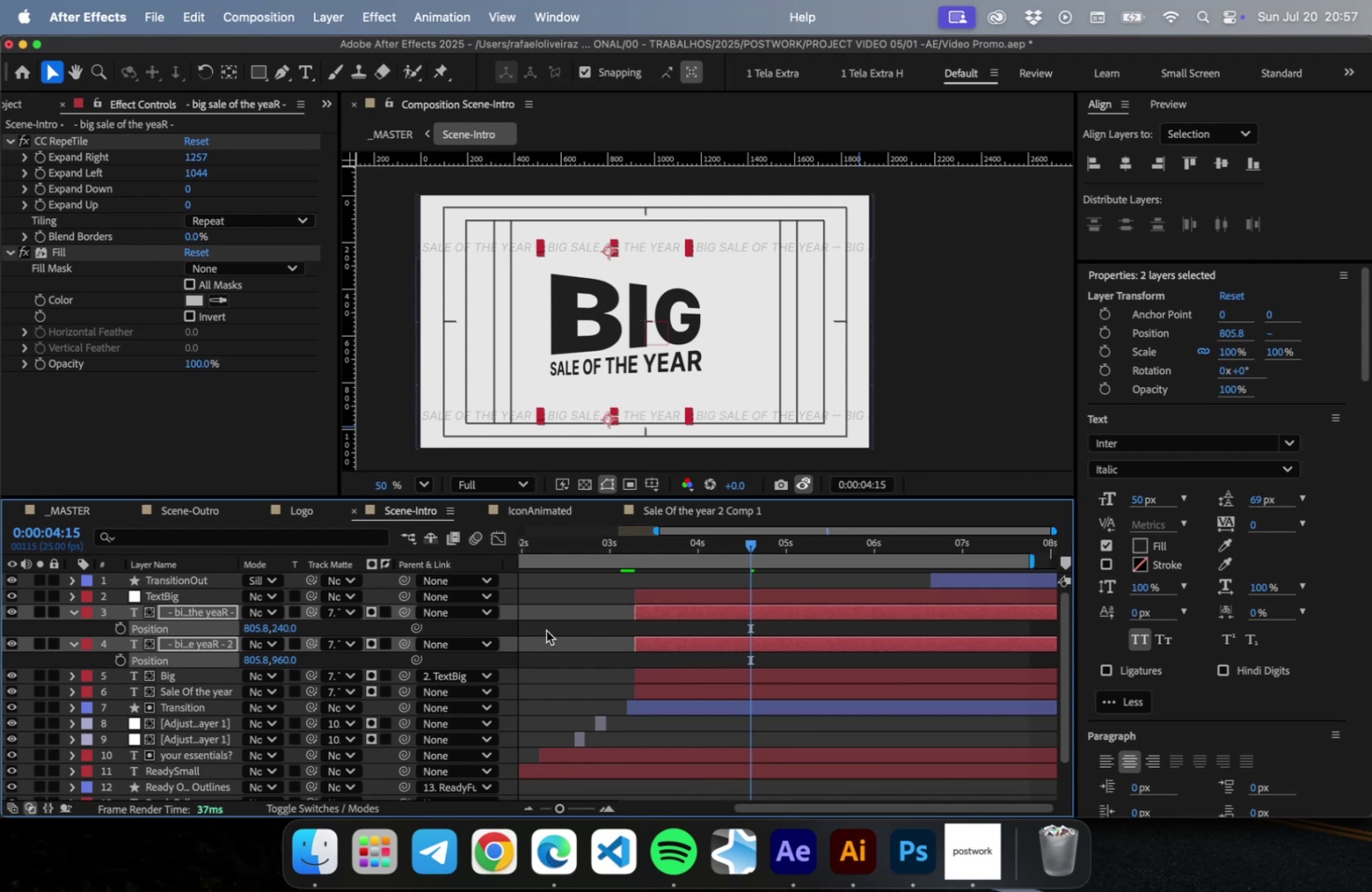 
left_click([546, 630])
 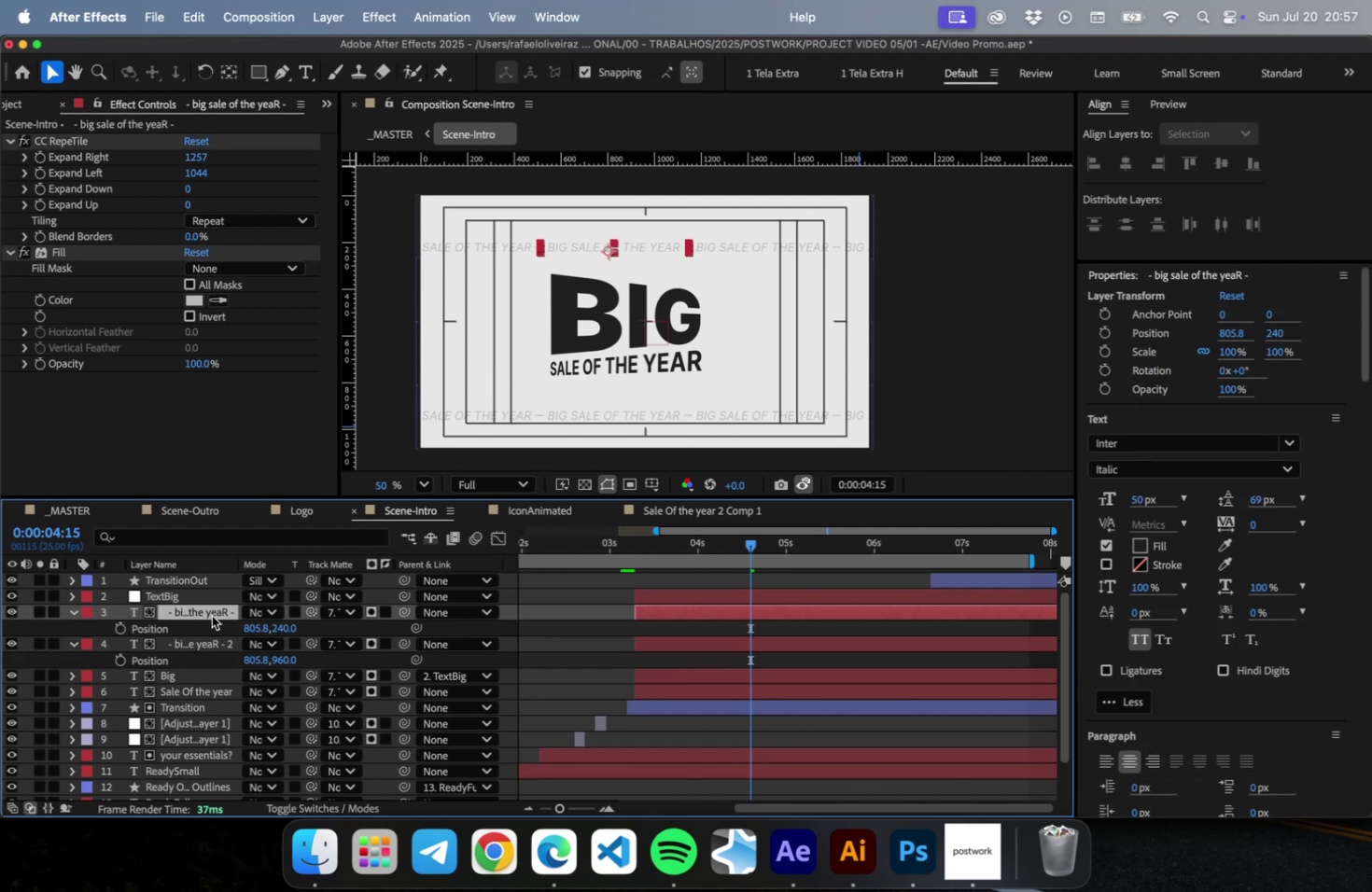 
left_click([212, 615])
 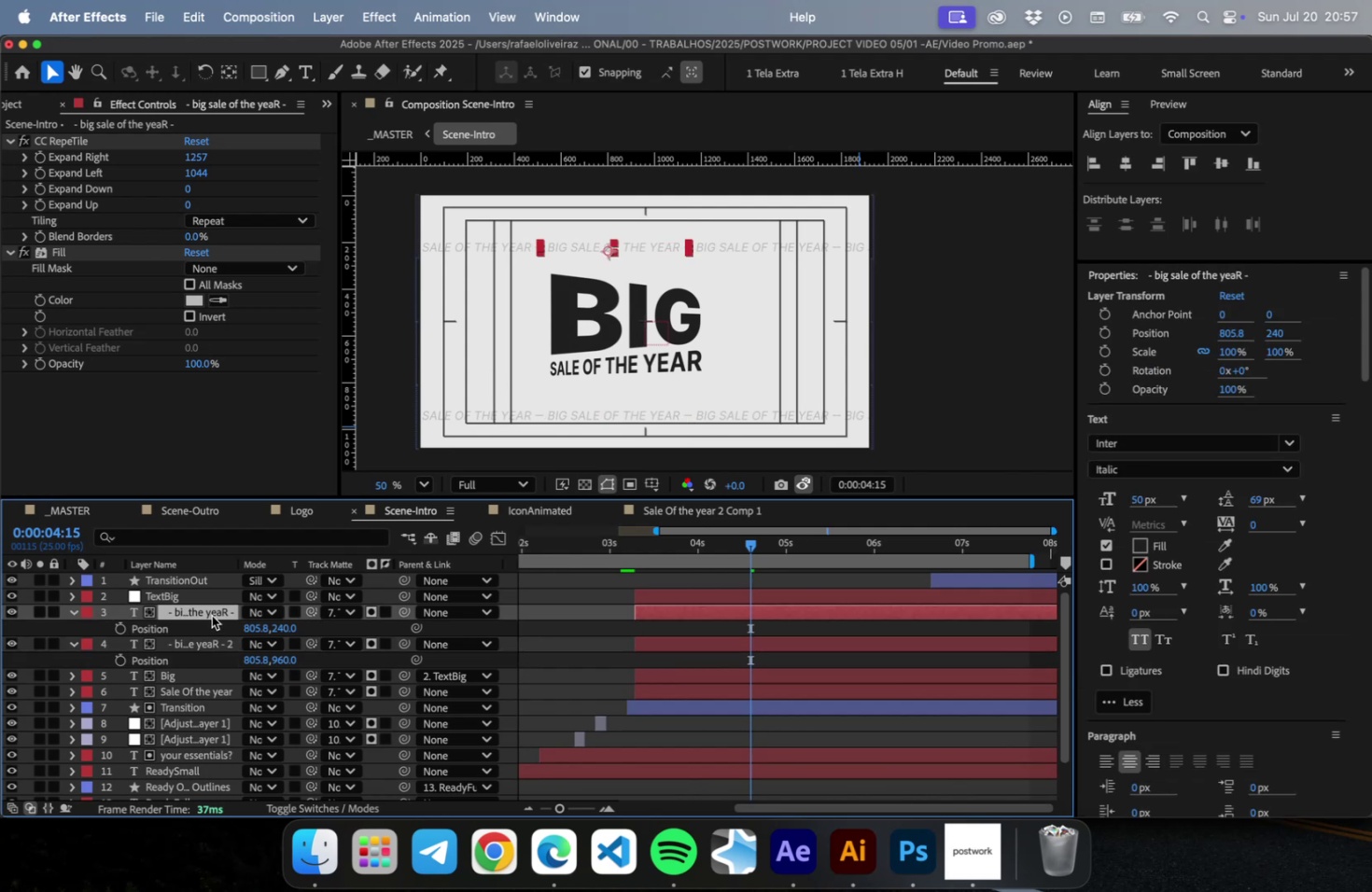 
key(Shift+ArrowUp)
 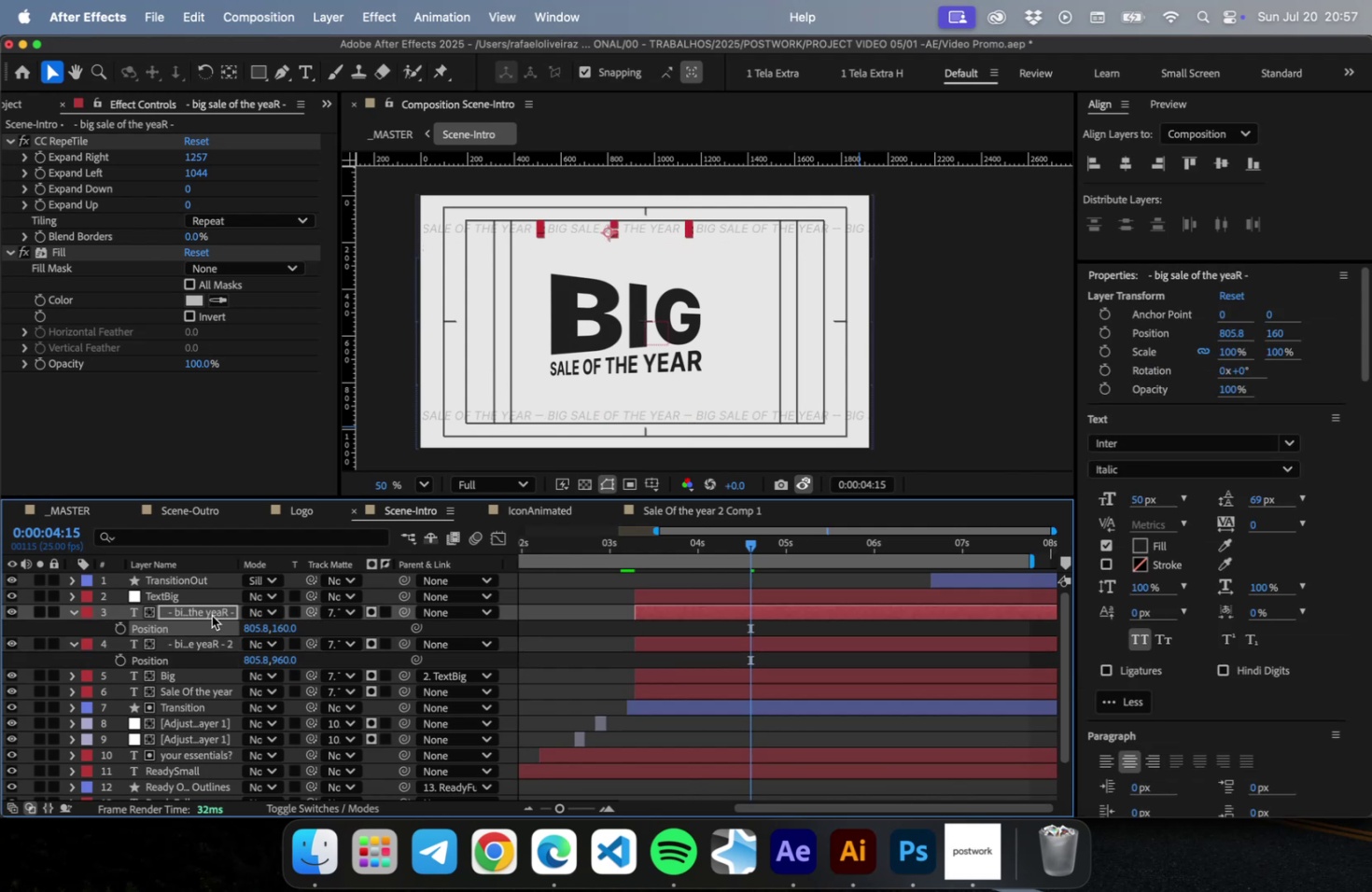 
key(Shift+ArrowUp)
 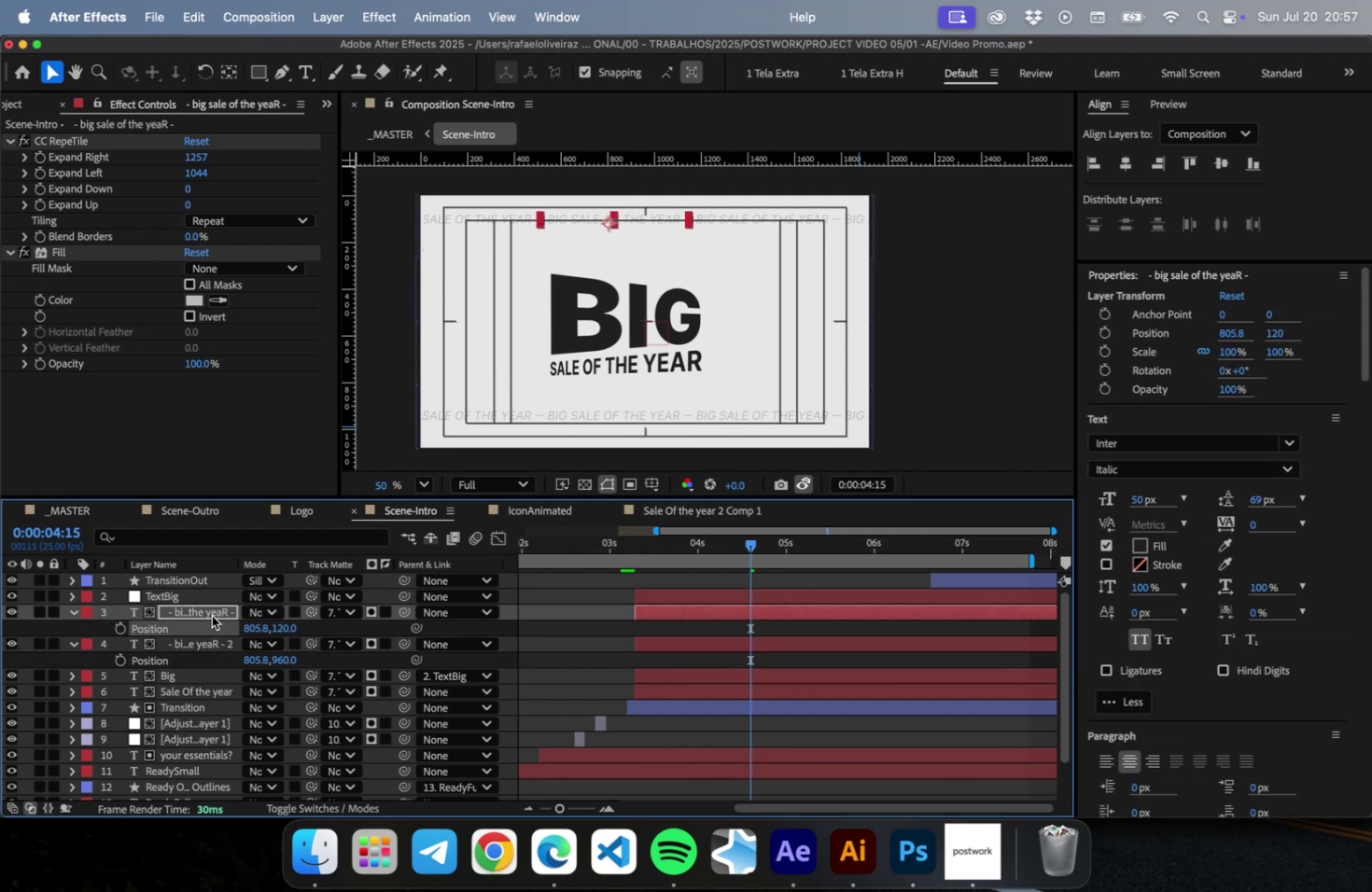 
key(Shift+ArrowUp)
 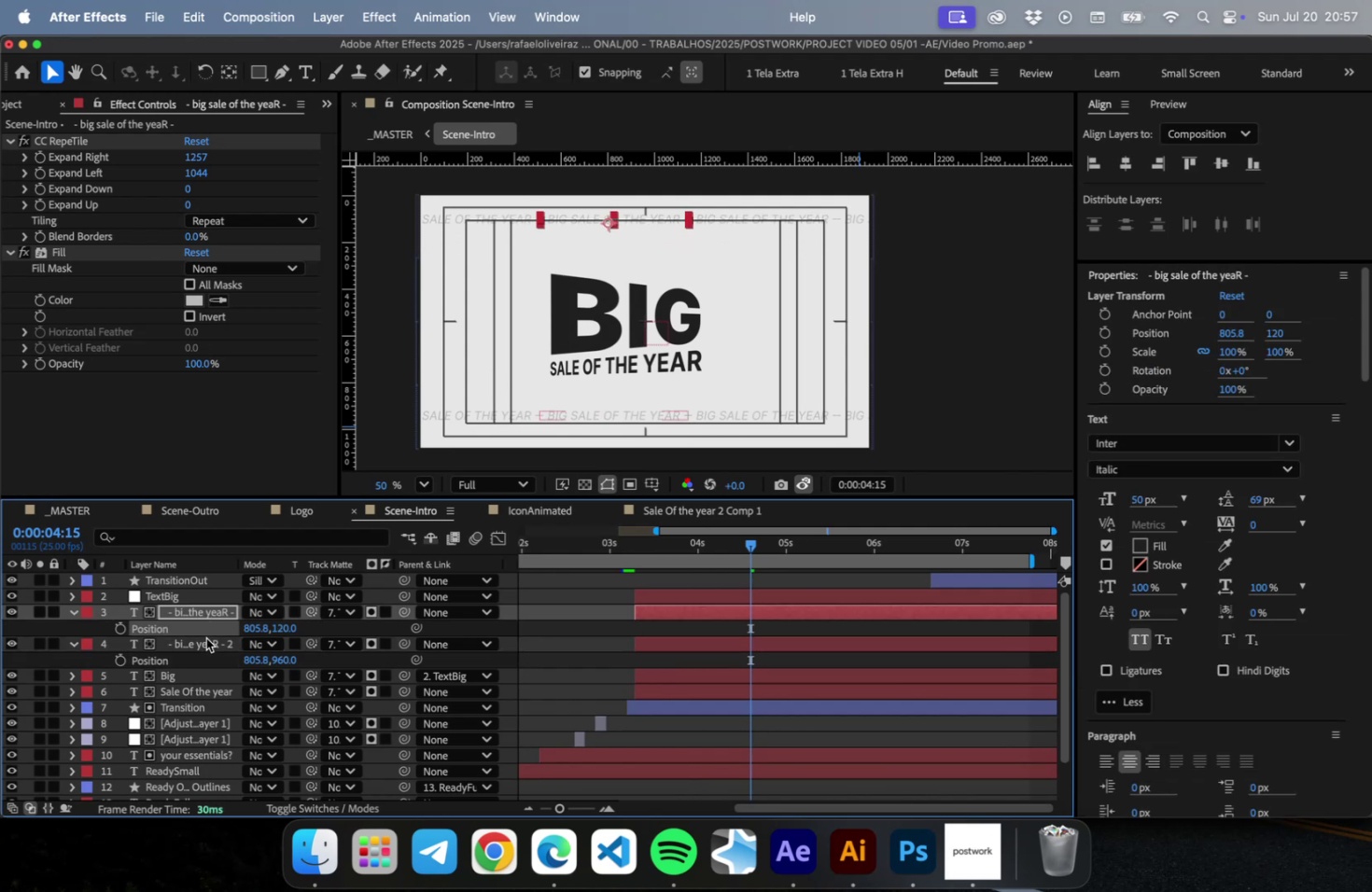 
hold_key(key=ShiftRight, duration=0.36)
left_click([204, 642])
 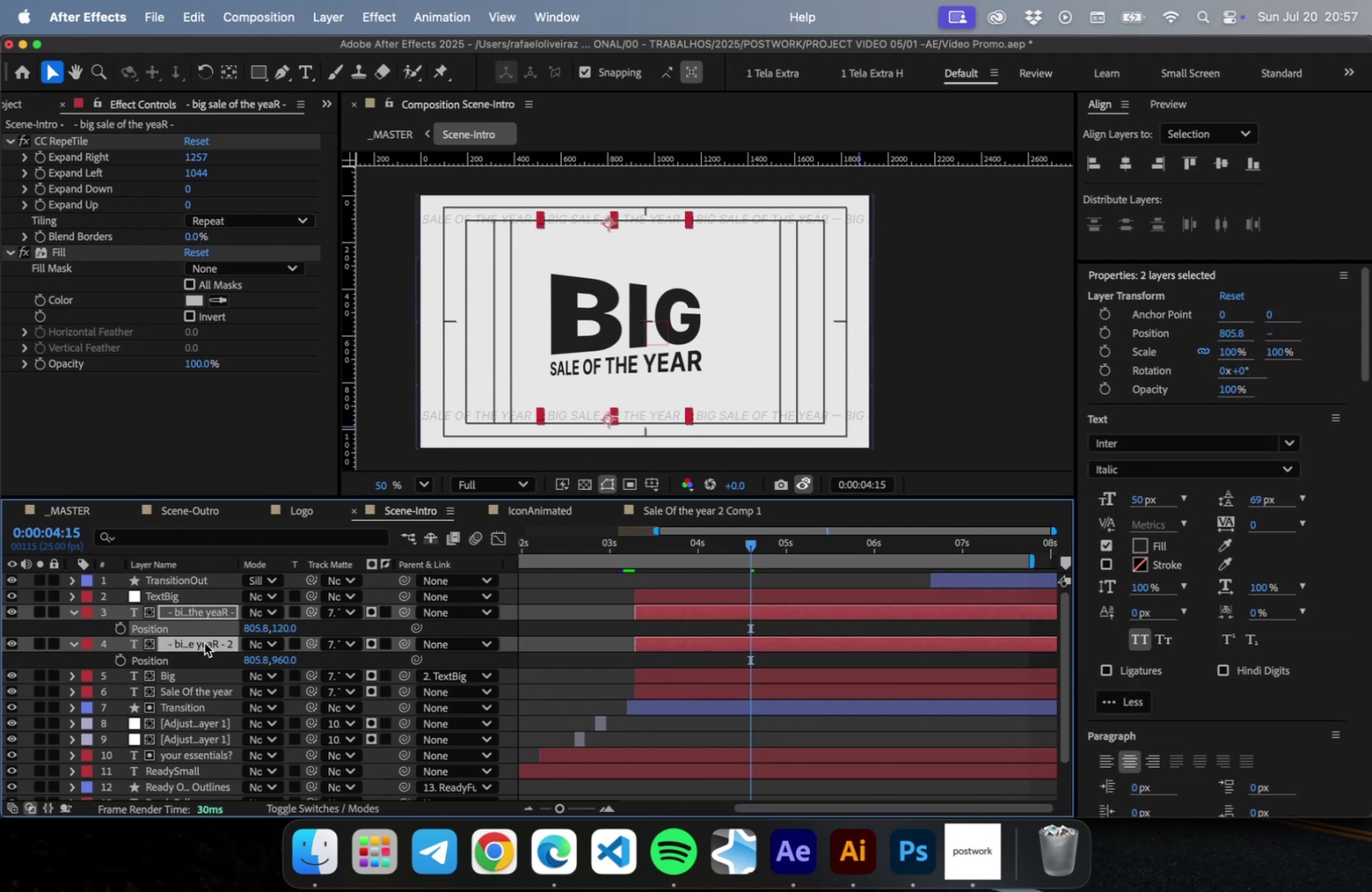 
wait(5.31)
 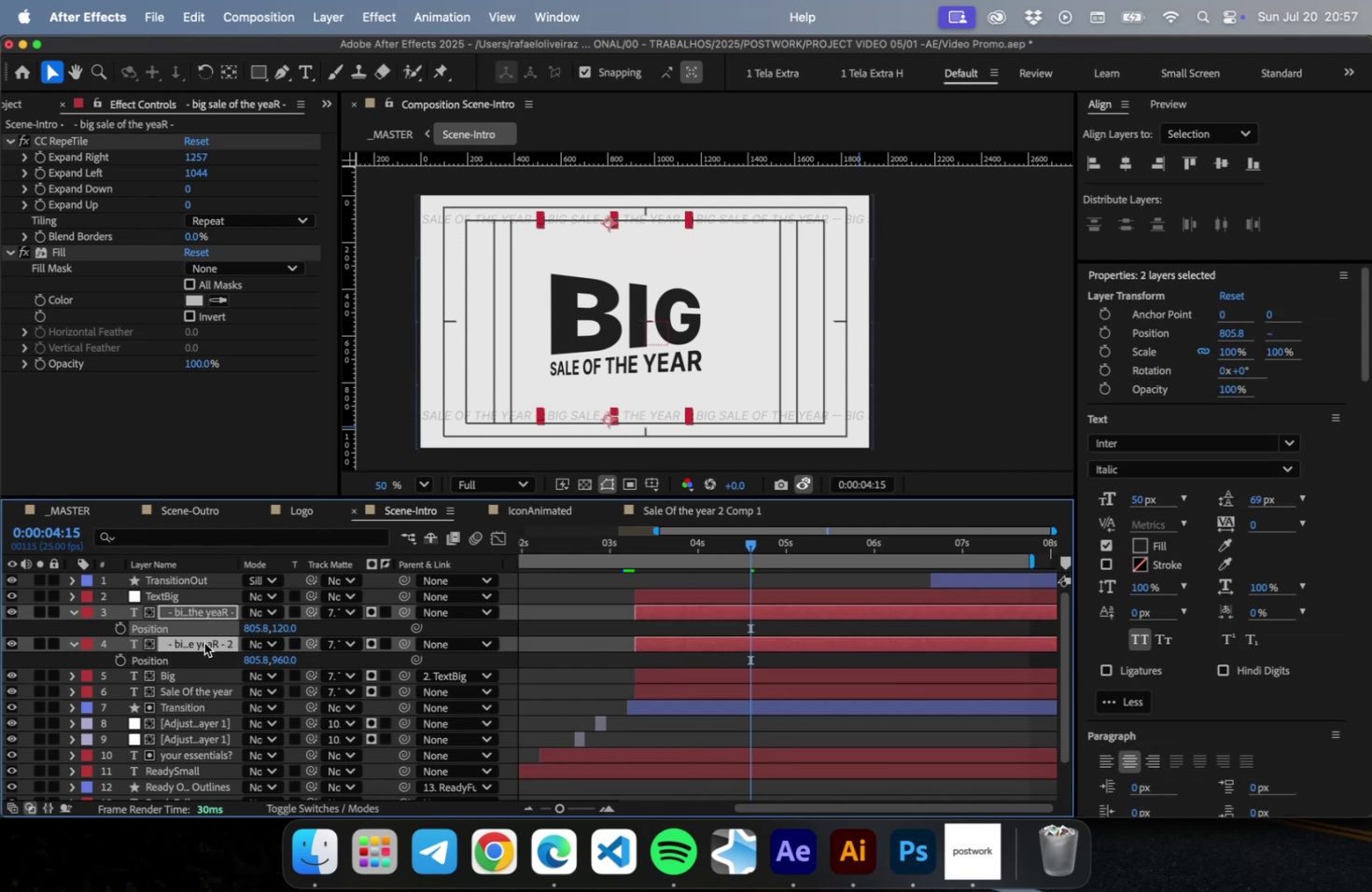 
left_click([573, 656])
 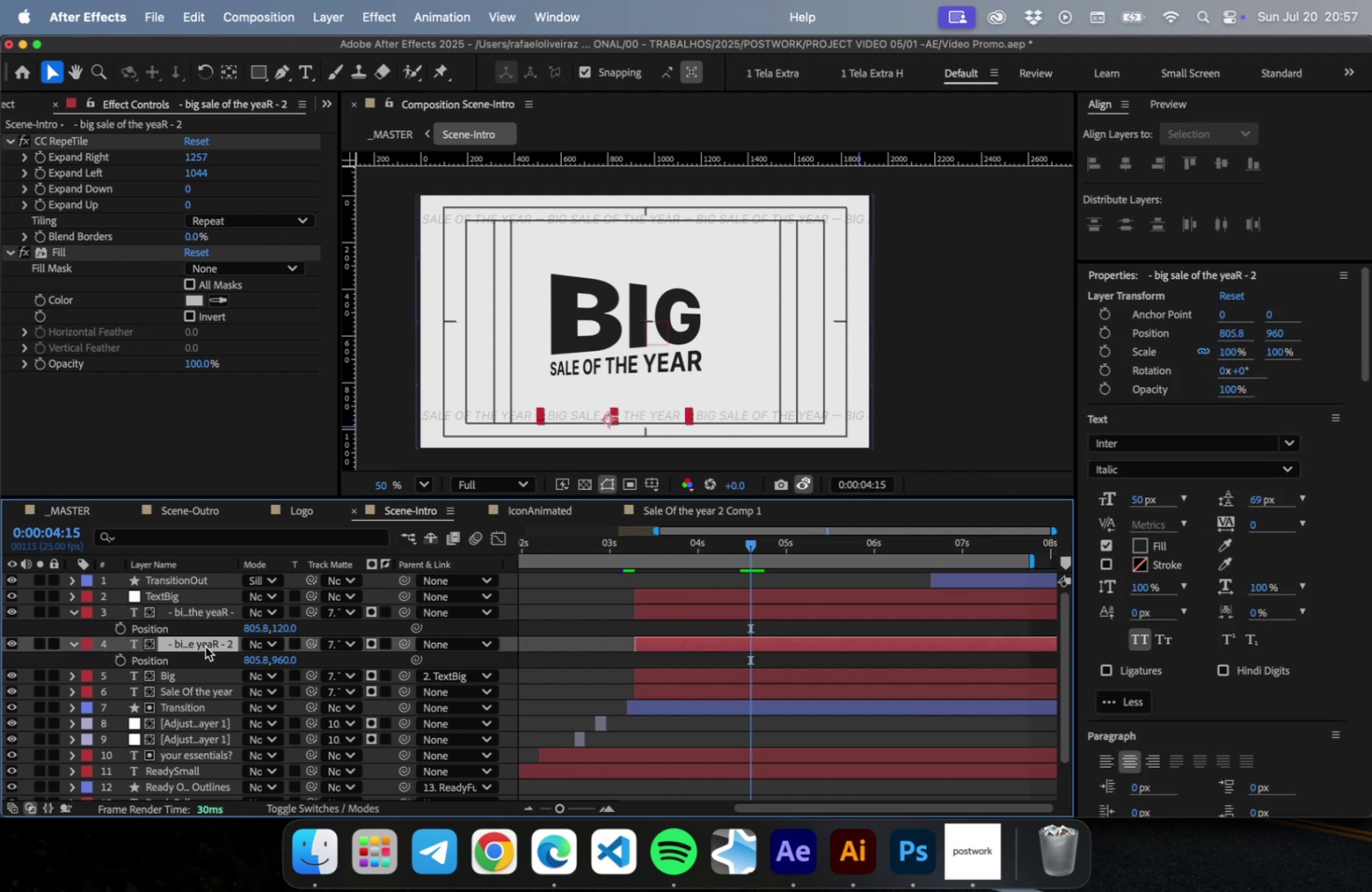 
left_click([205, 646])
 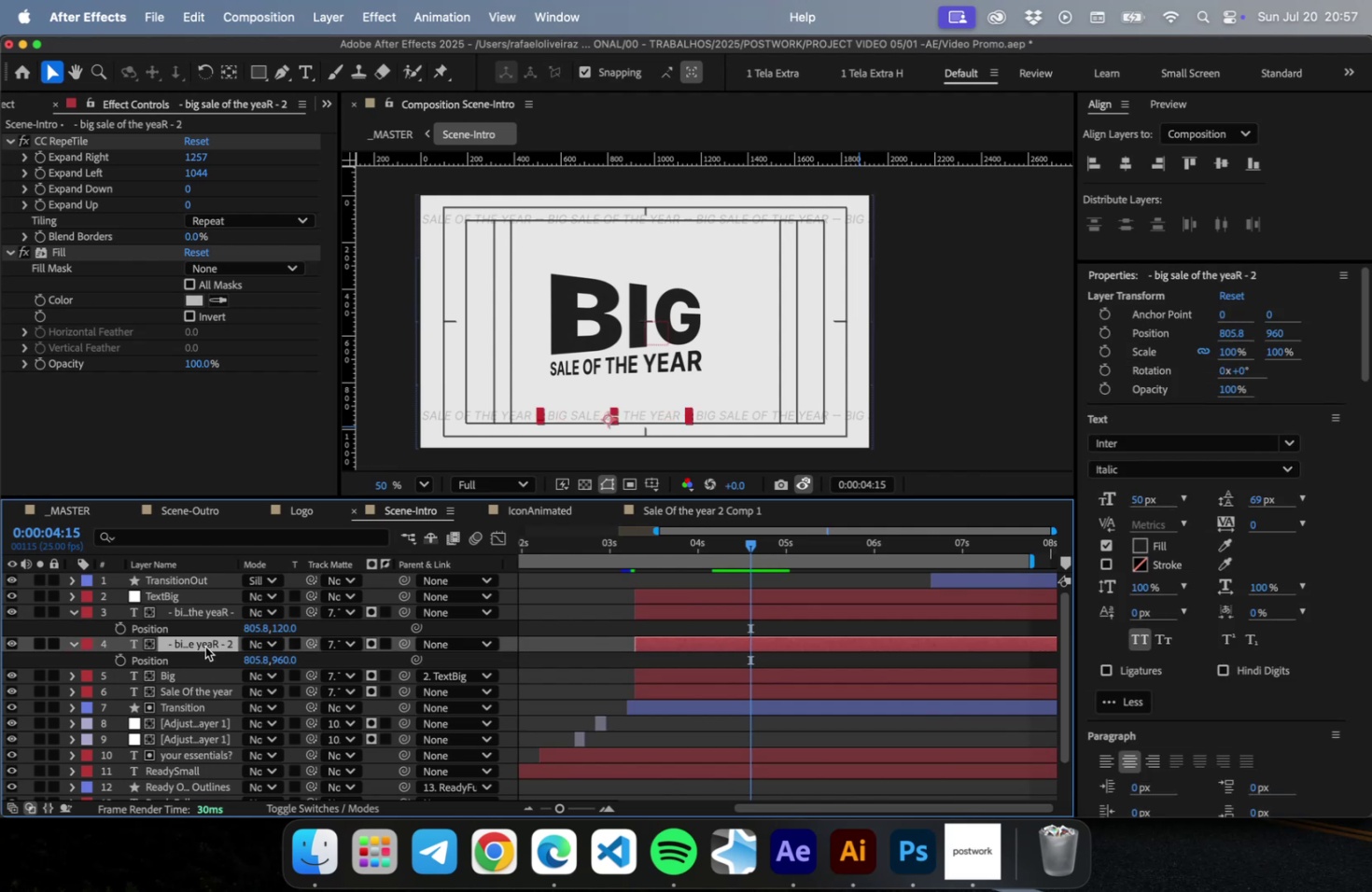 
key(Shift+ArrowDown)
 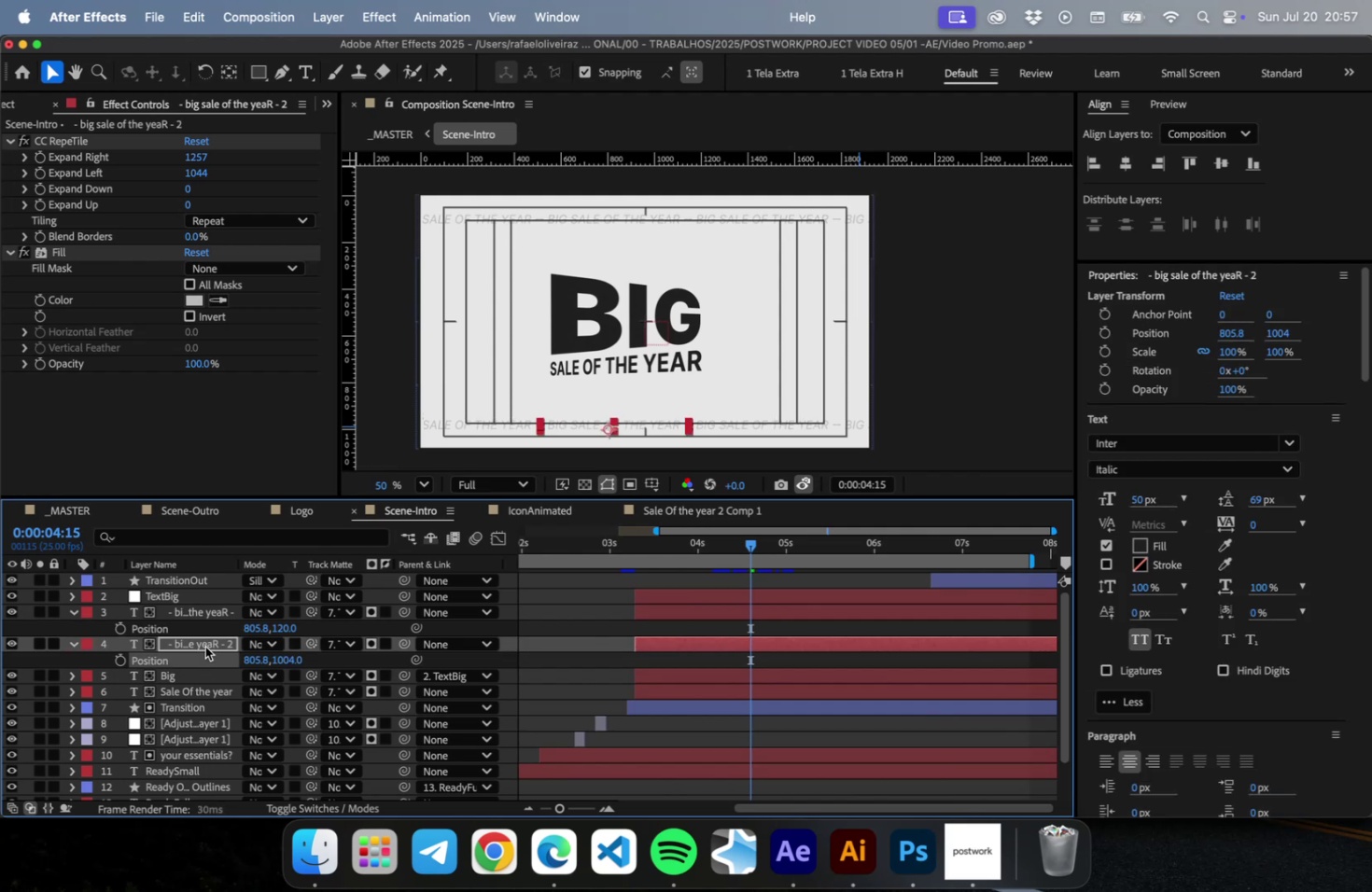 
key(ArrowDown)
 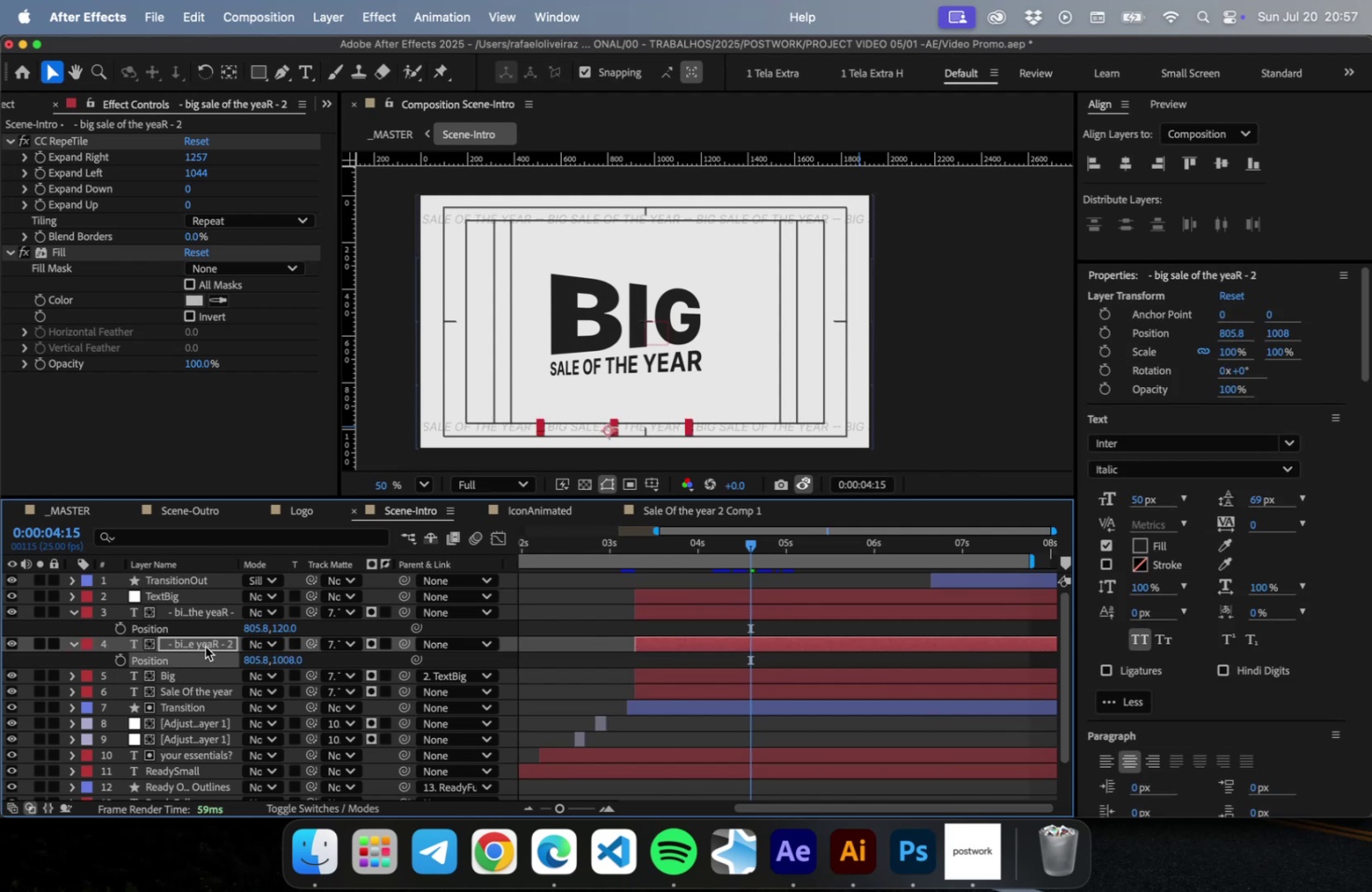 
key(ArrowDown)
 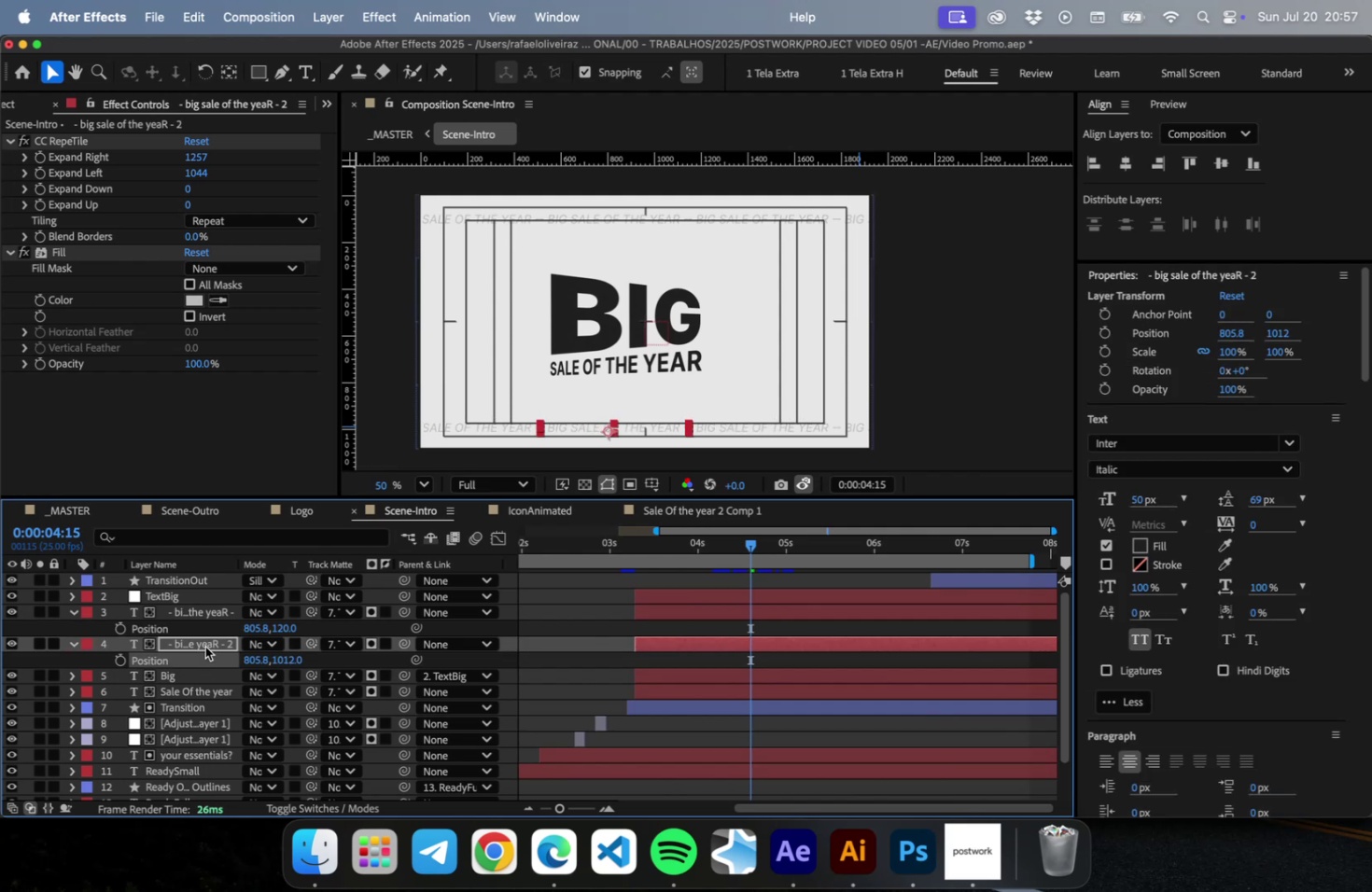 
key(ArrowDown)
 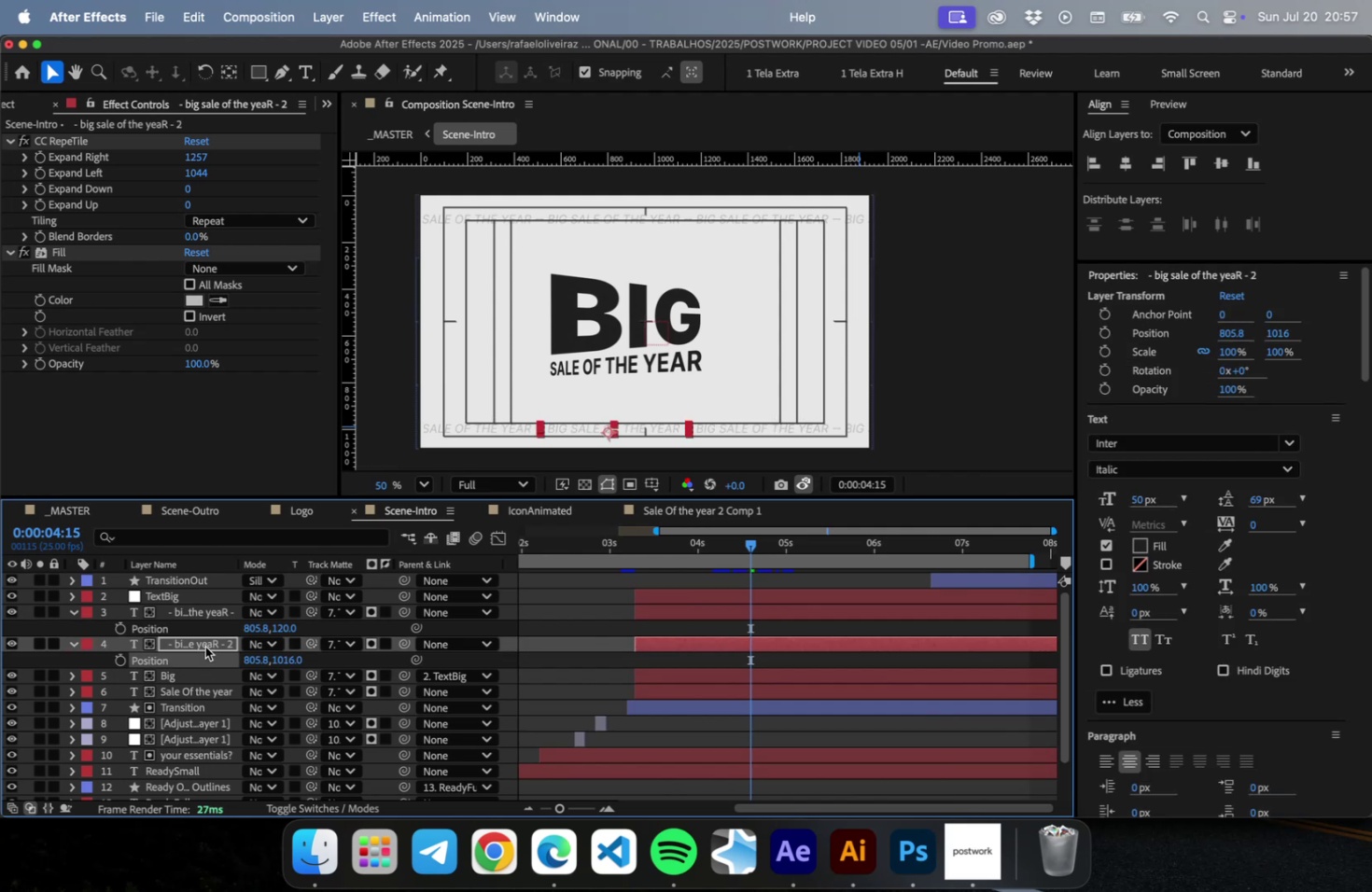 
key(ArrowDown)
 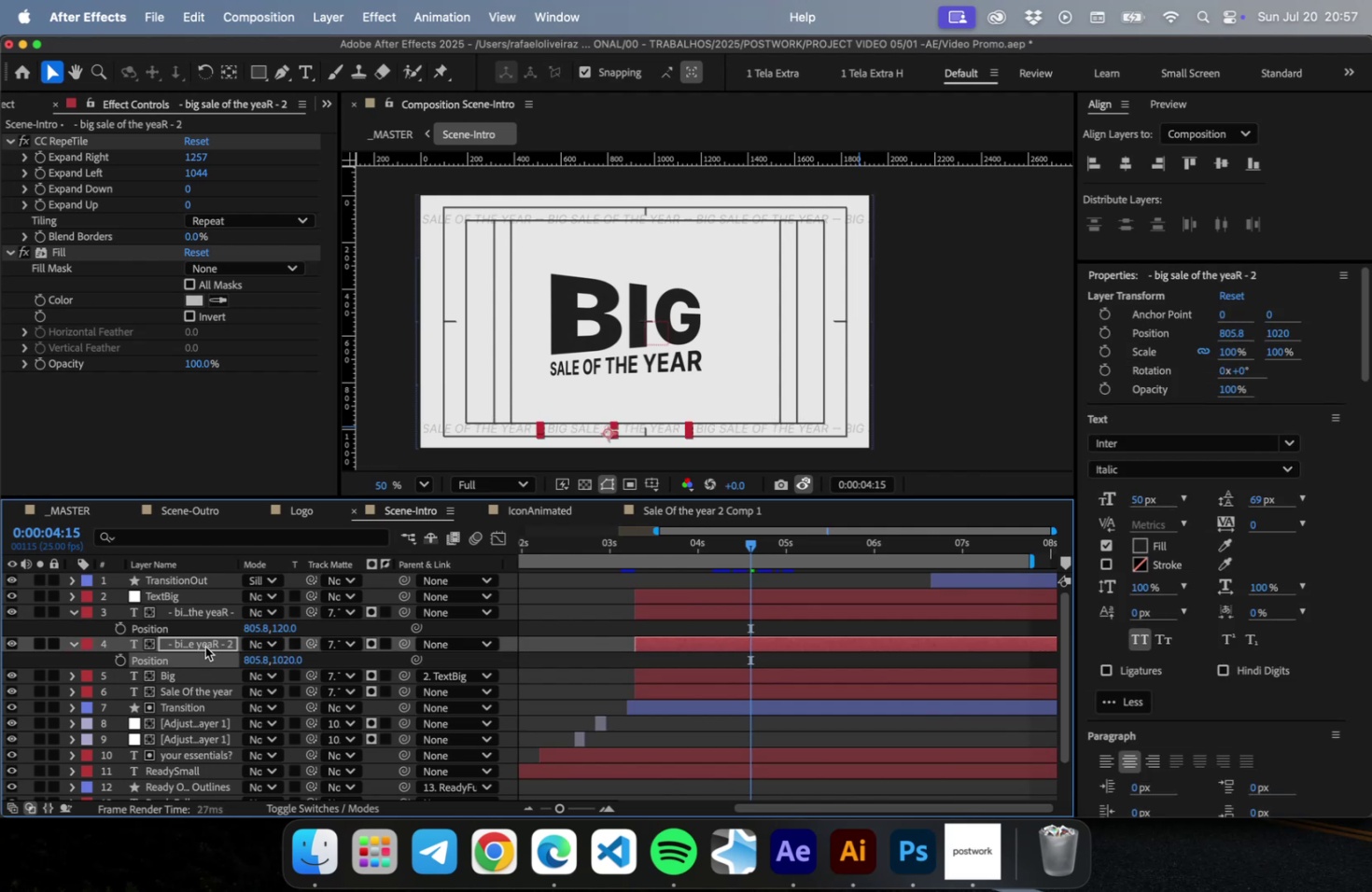 
key(ArrowDown)
 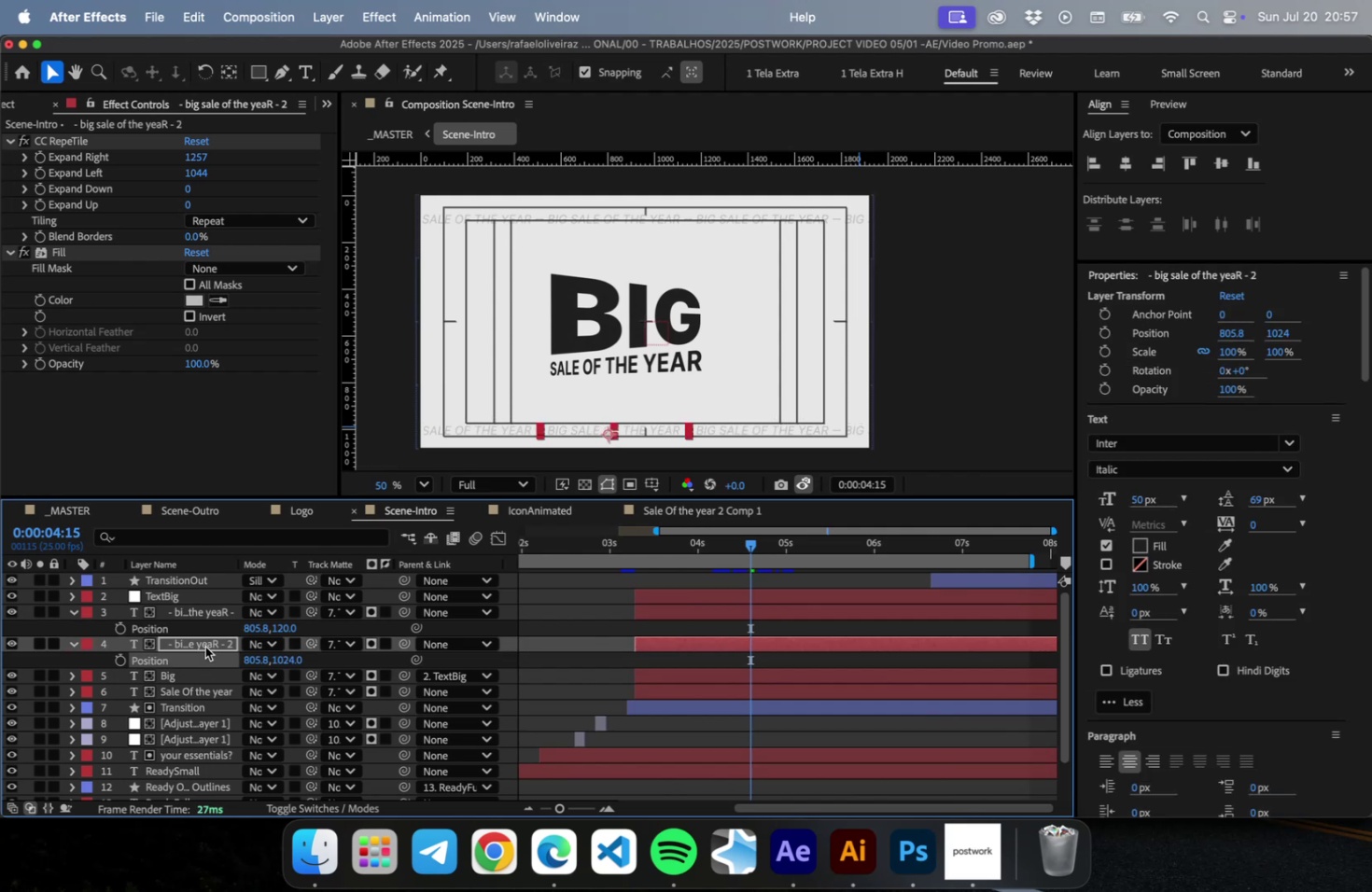 
key(ArrowDown)
 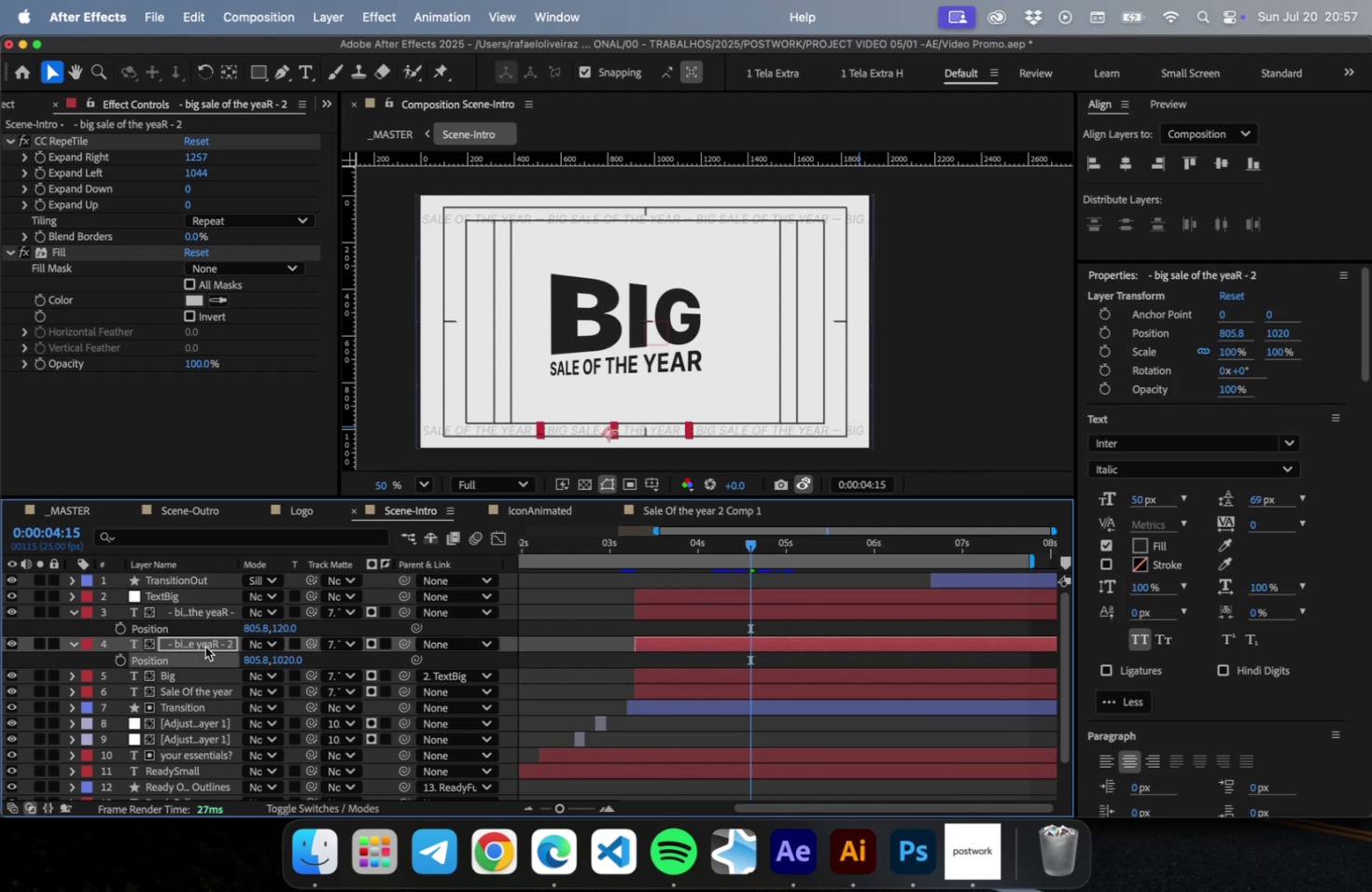 
key(ArrowUp)
 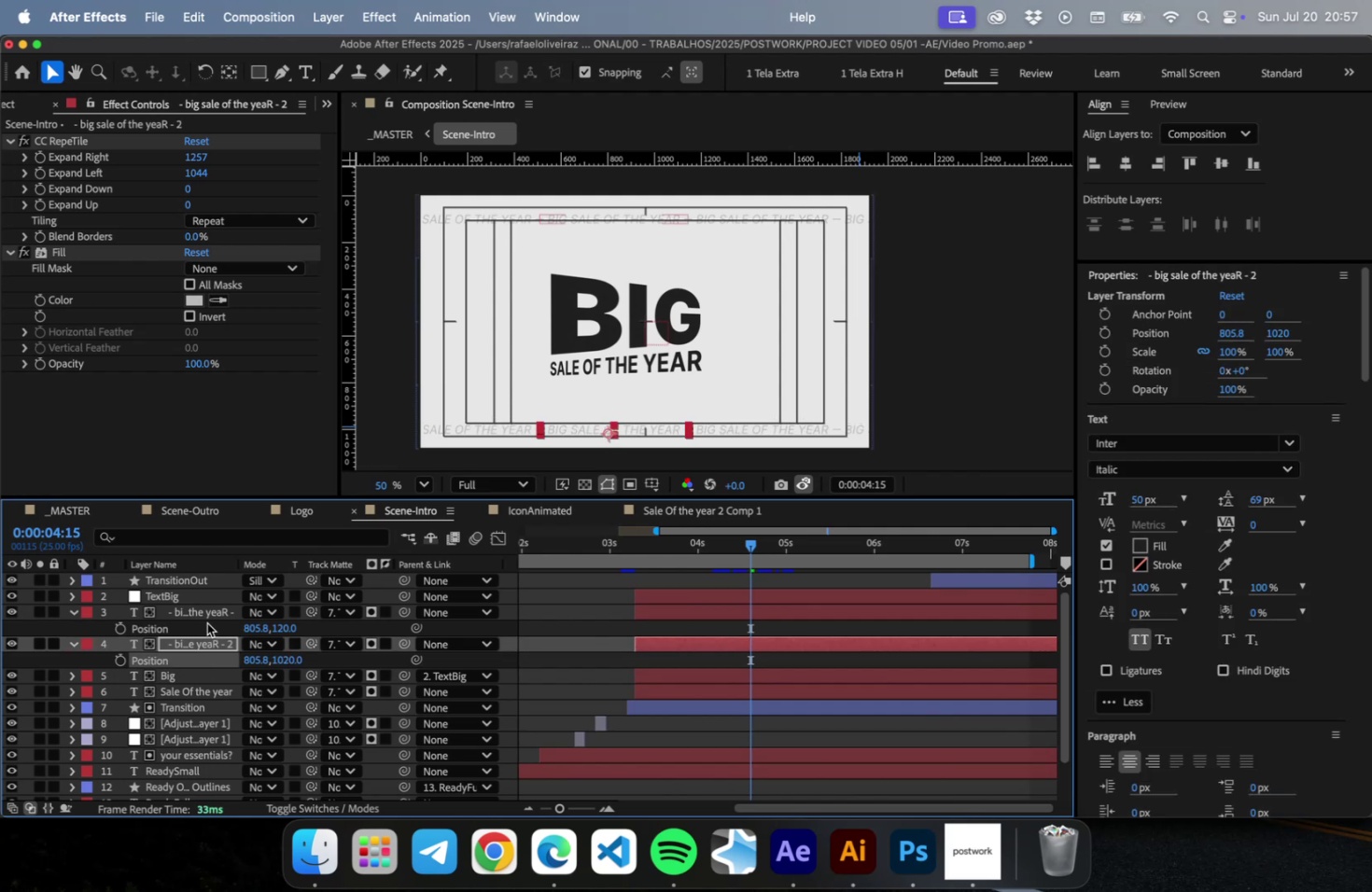 
left_click([207, 615])
 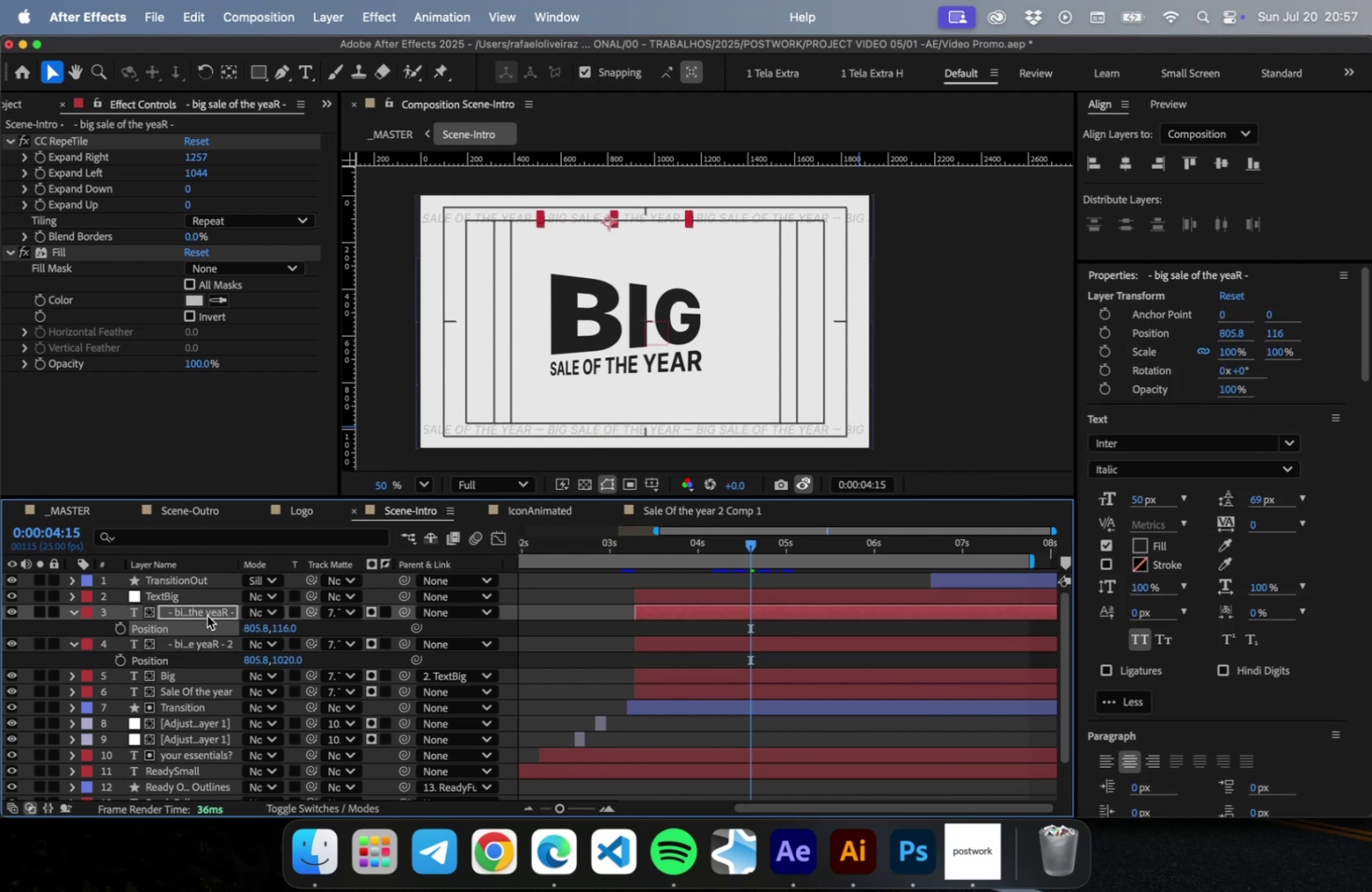 
key(ArrowUp)
 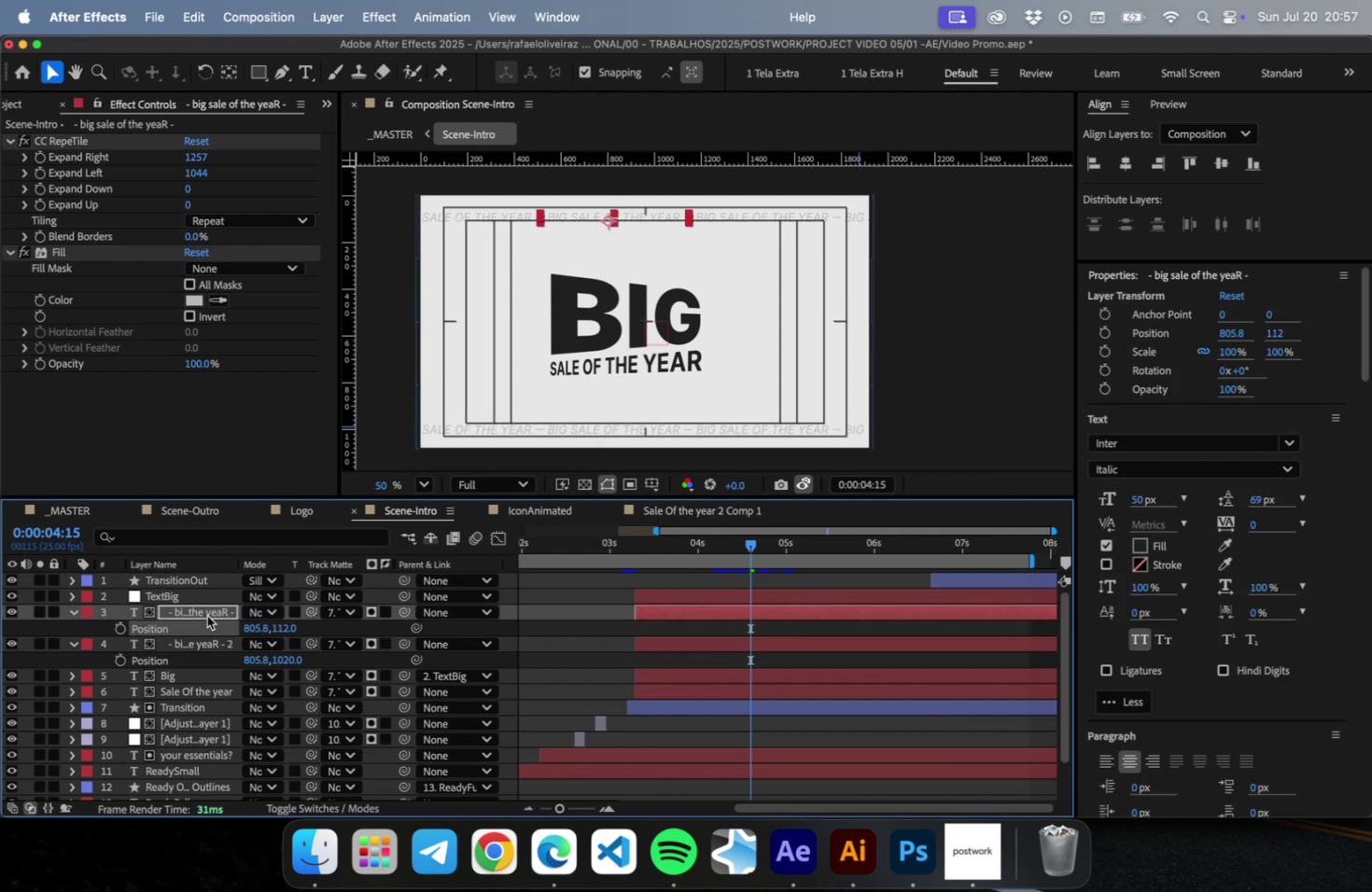 
key(ArrowUp)
 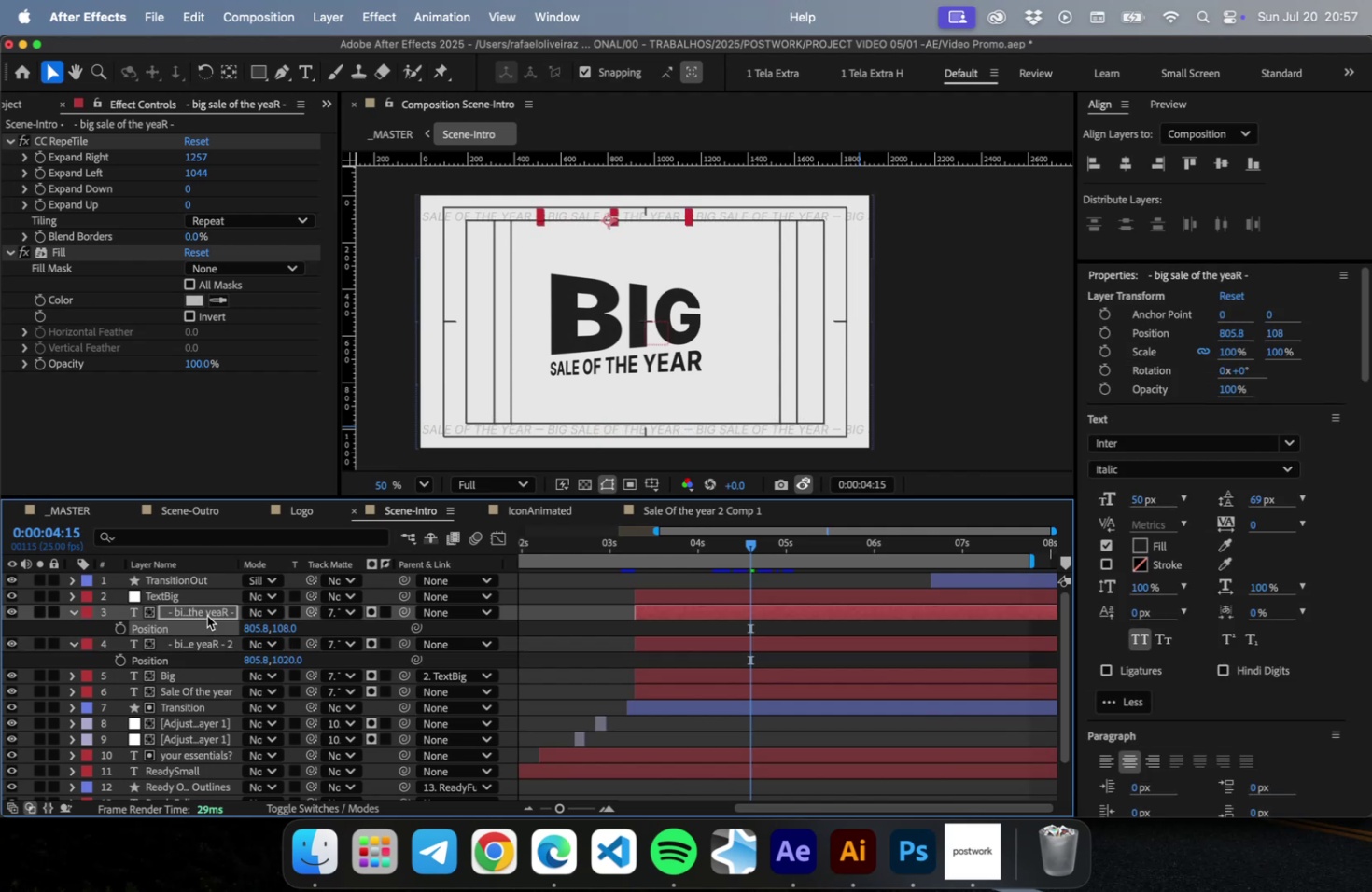 
key(ArrowUp)
 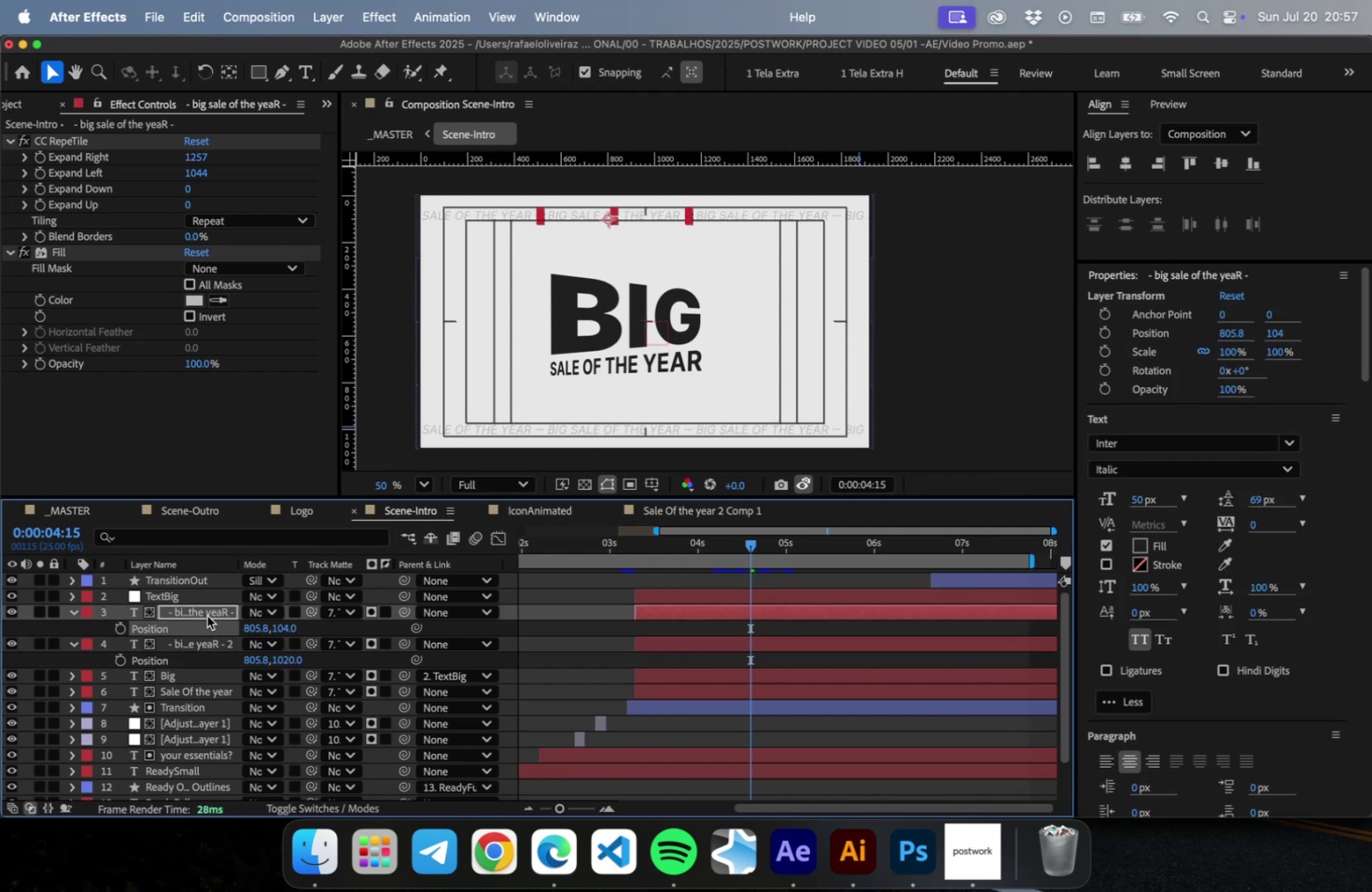 
key(ArrowUp)
 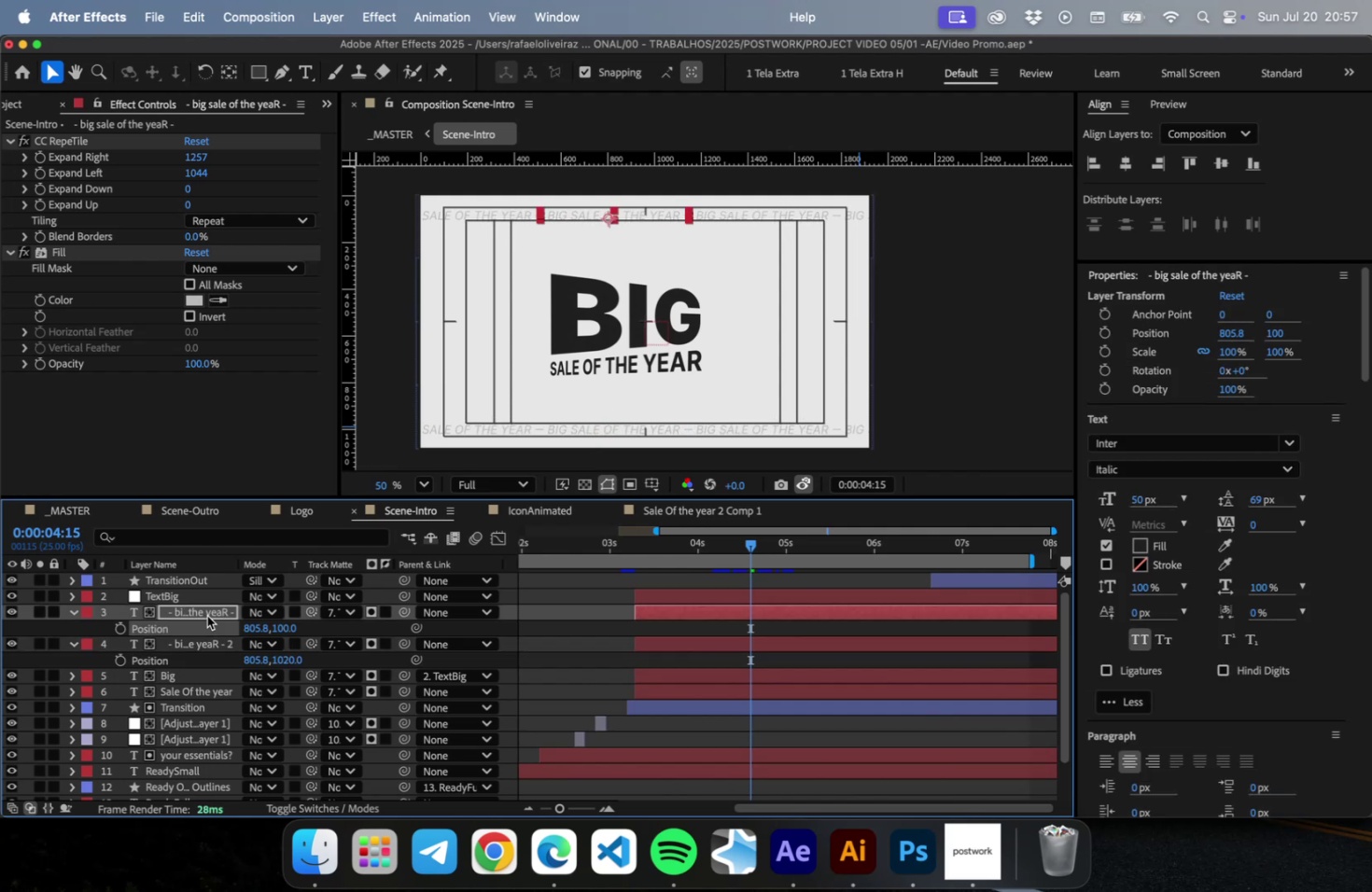 
key(ArrowUp)
 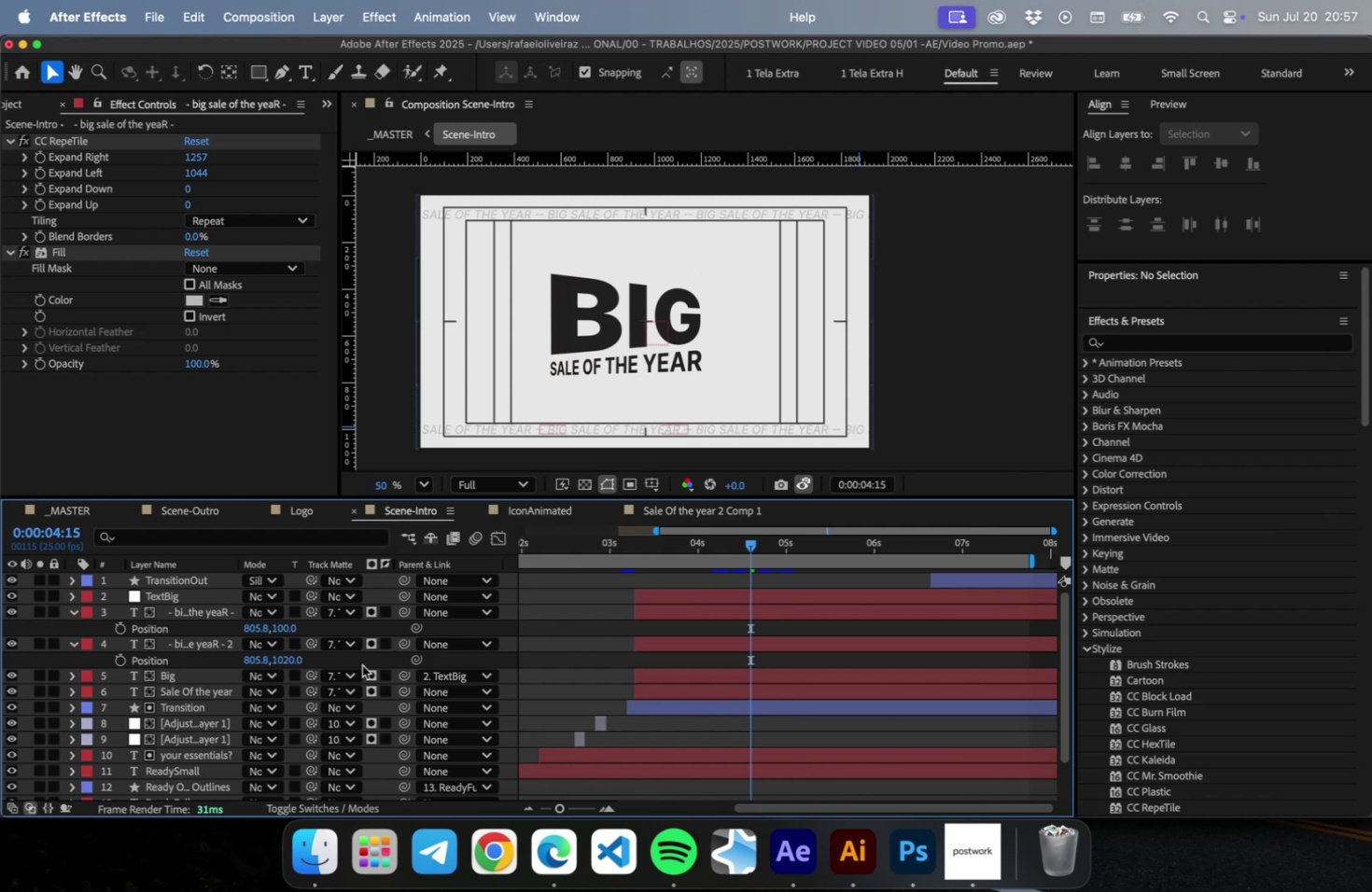 
left_click_drag(start_coordinate=[646, 548], to_coordinate=[693, 564])
 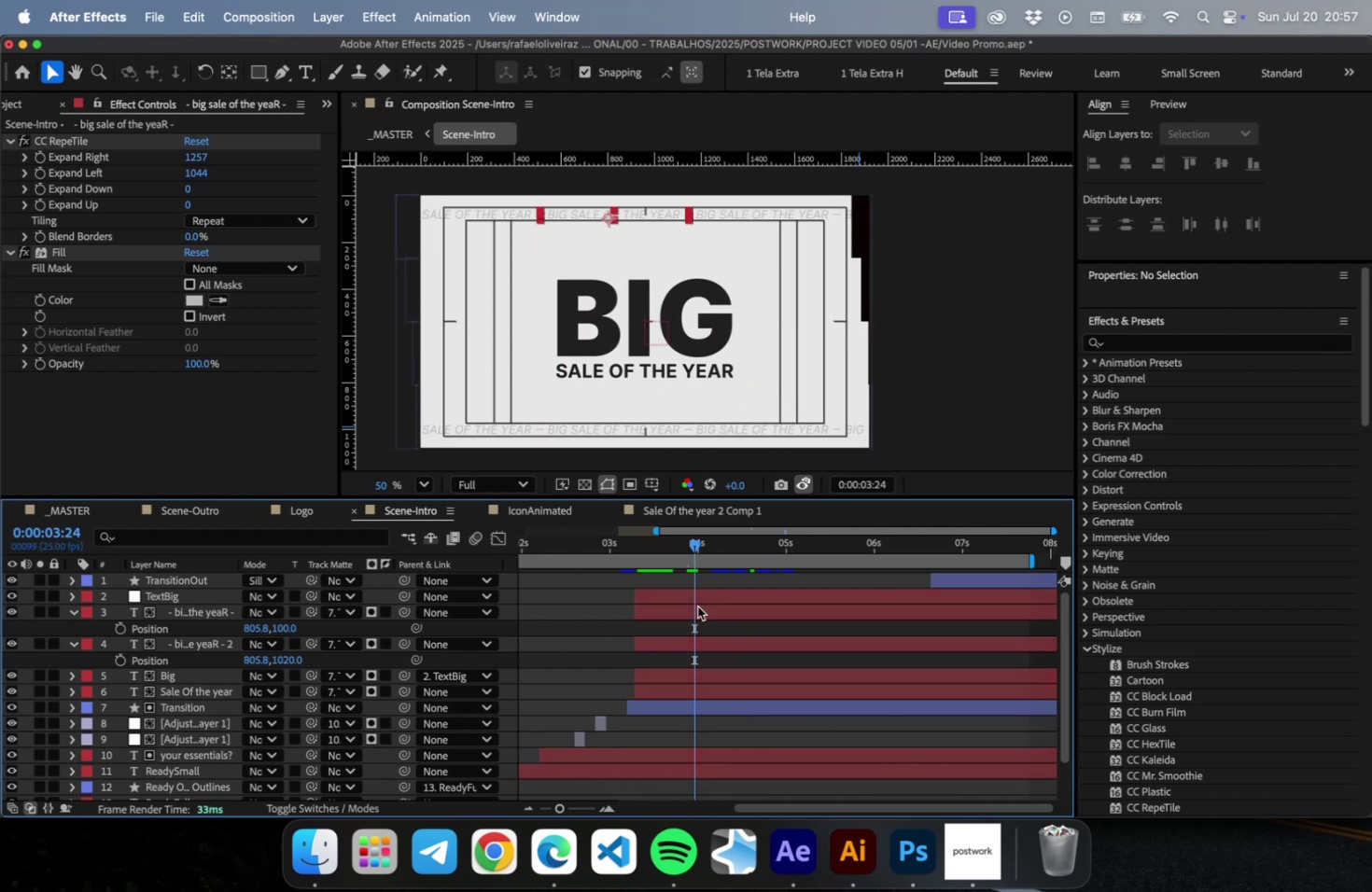 
left_click([697, 606])
 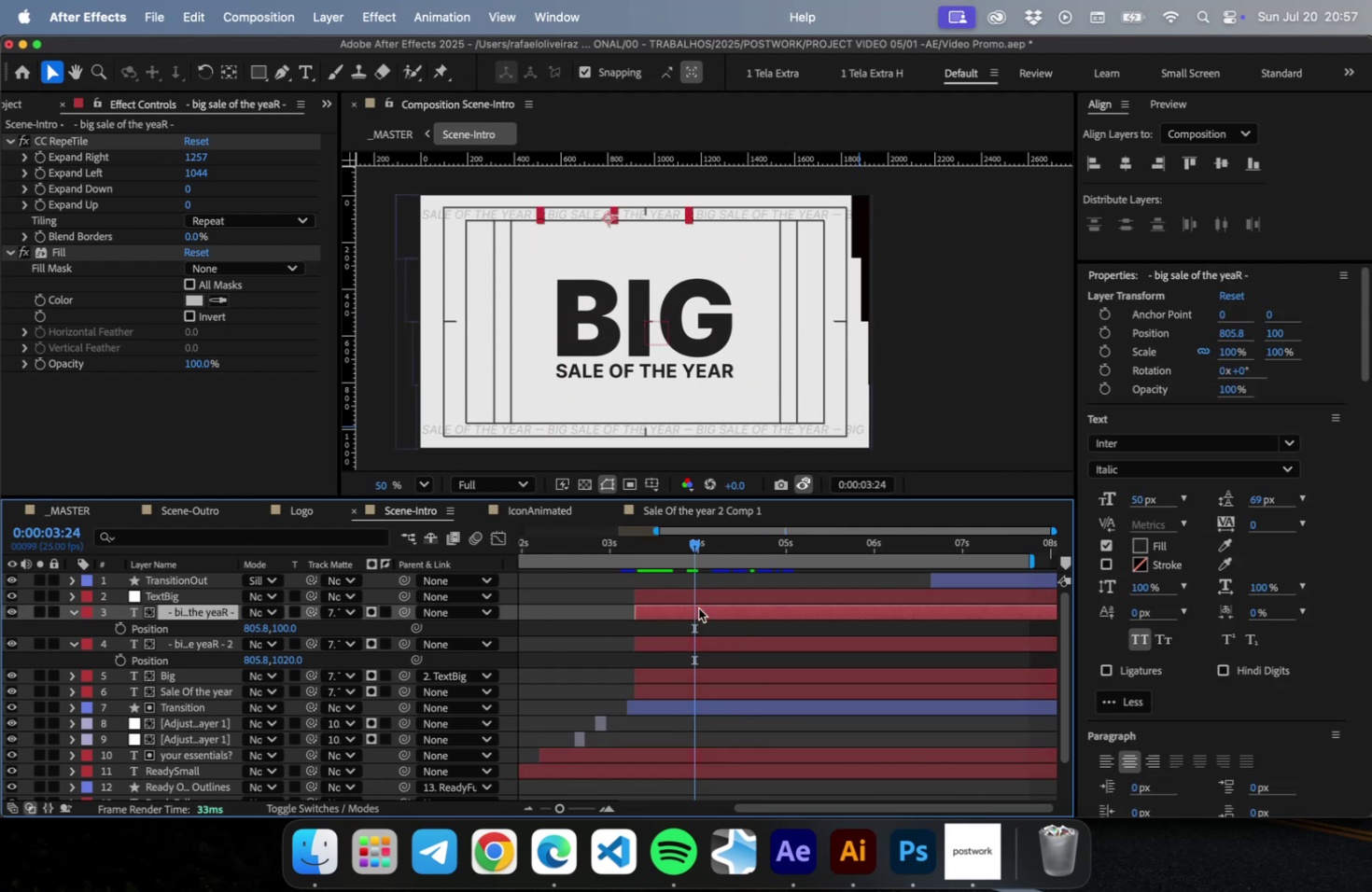 
hold_key(key=ArrowLeft, duration=1.51)
 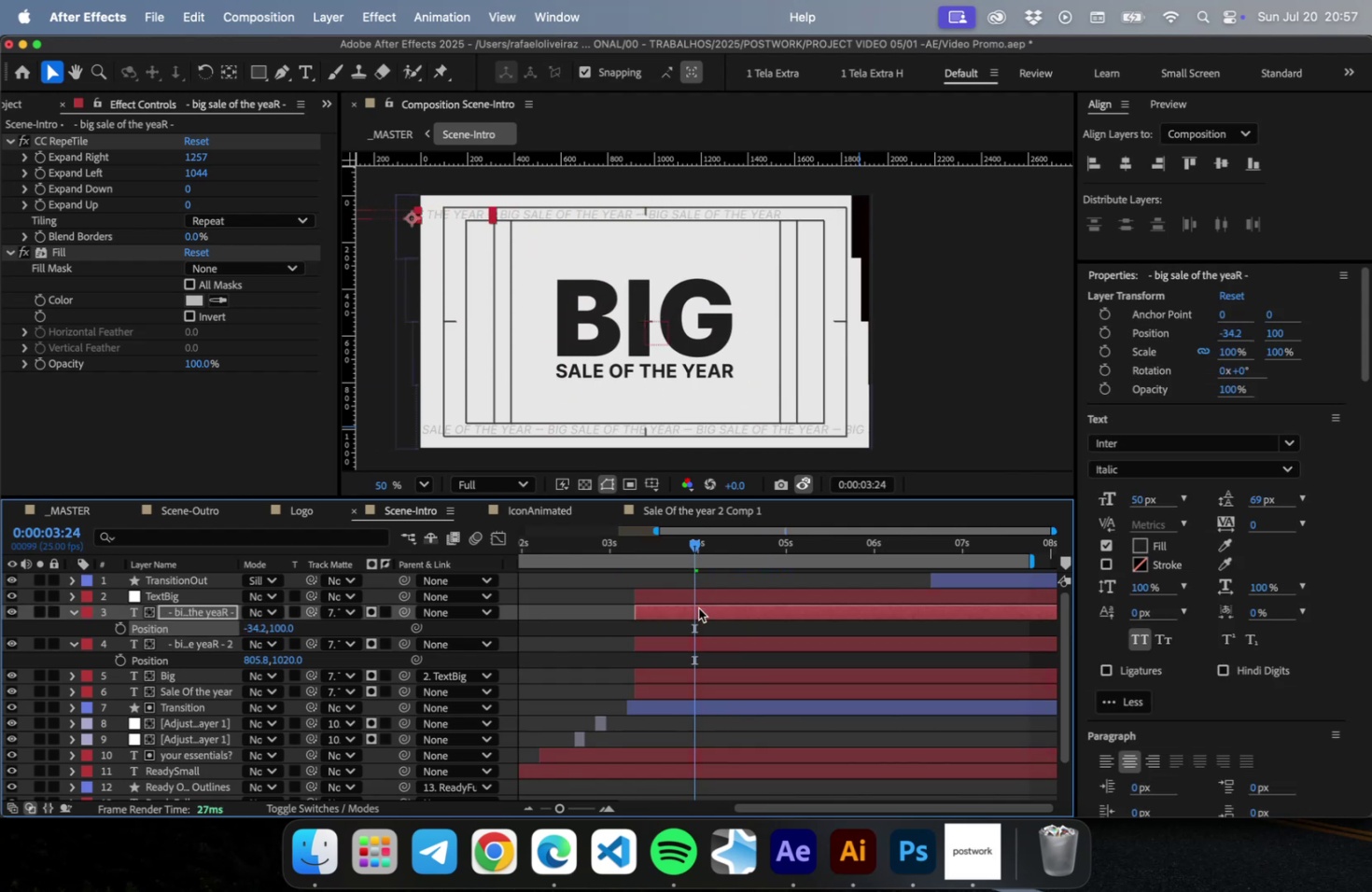 
hold_key(key=ArrowLeft, duration=0.62)
 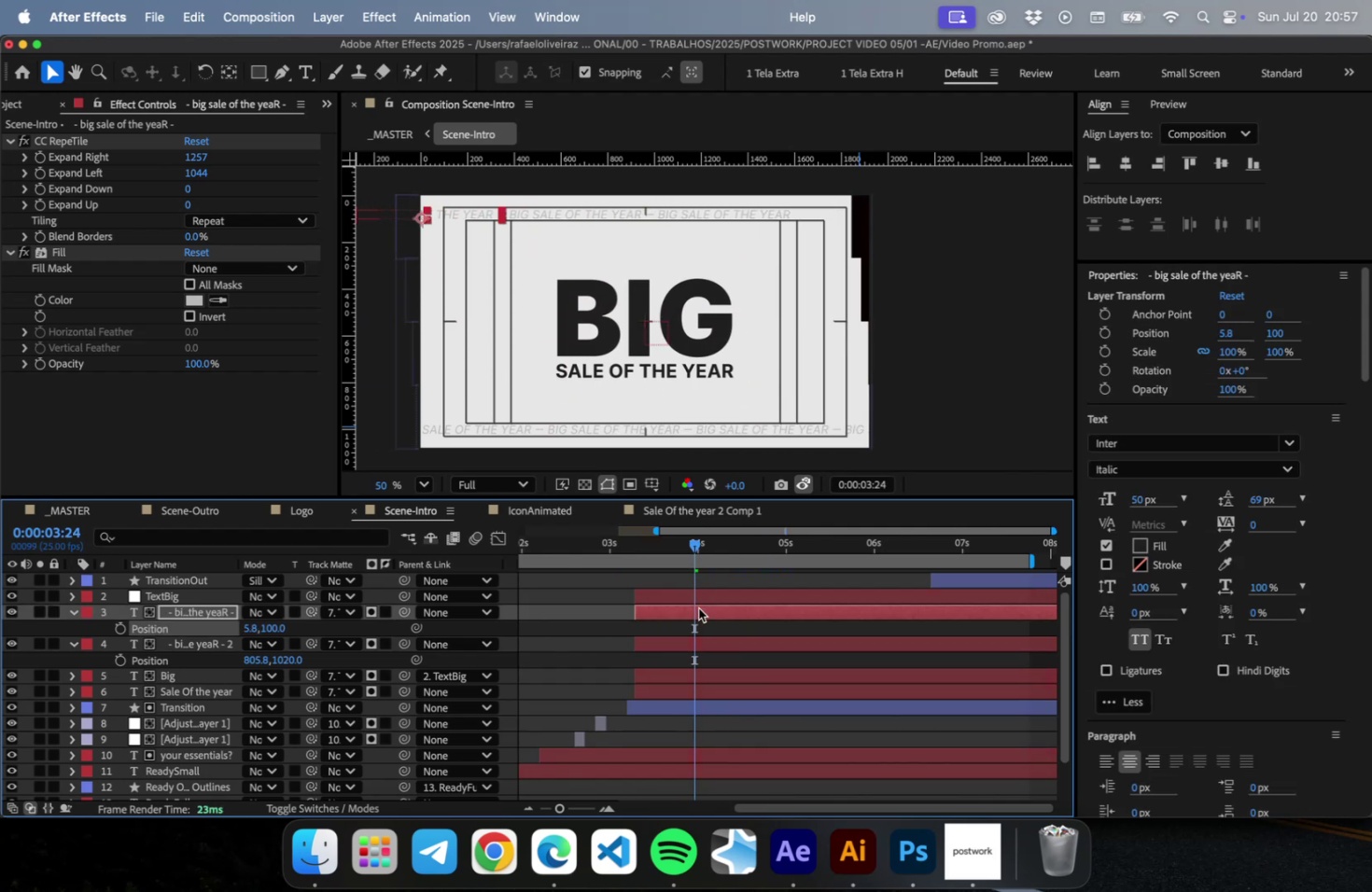 
key(Shift+ArrowRight)
 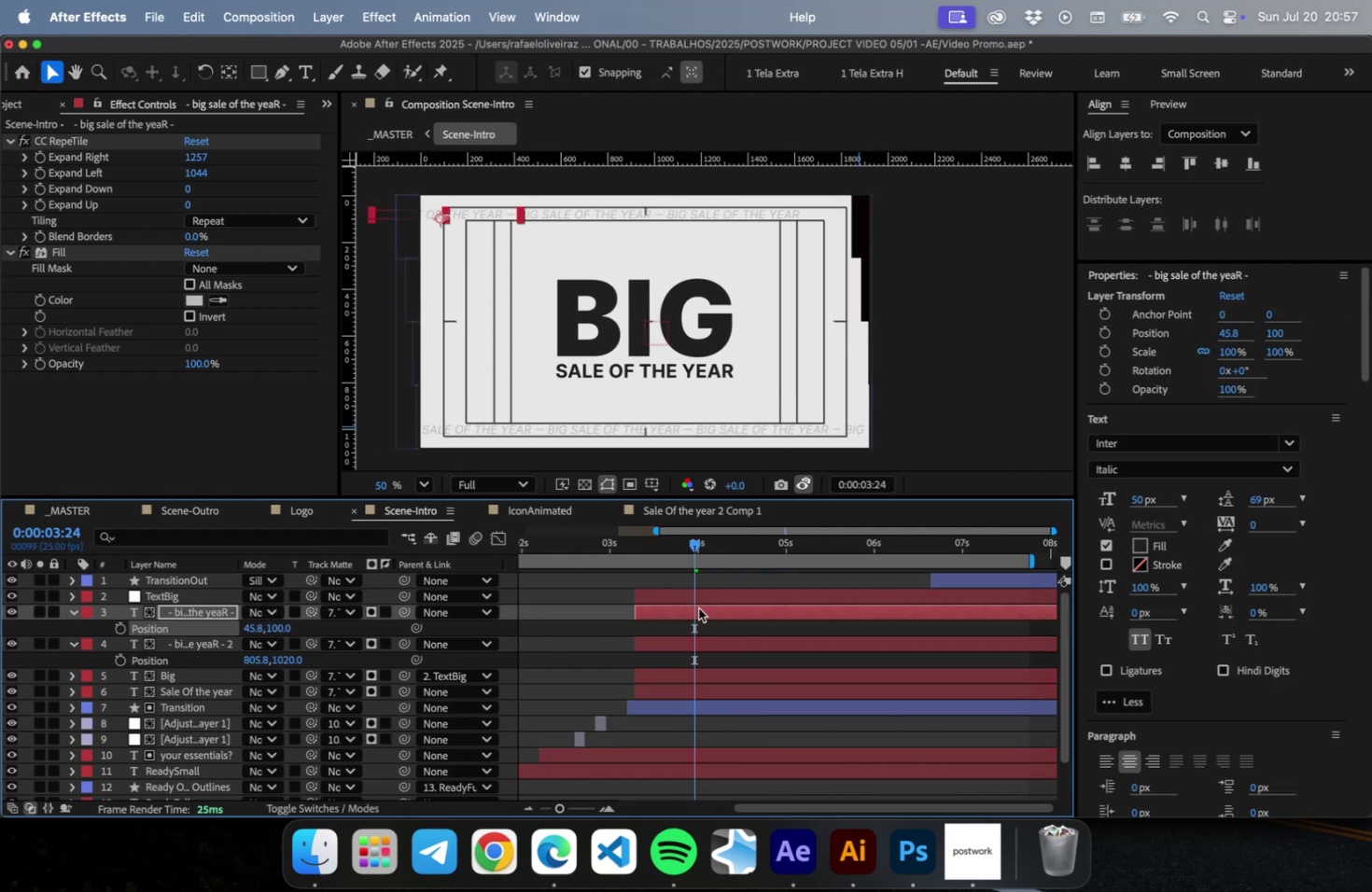 
key(Shift+ArrowRight)
 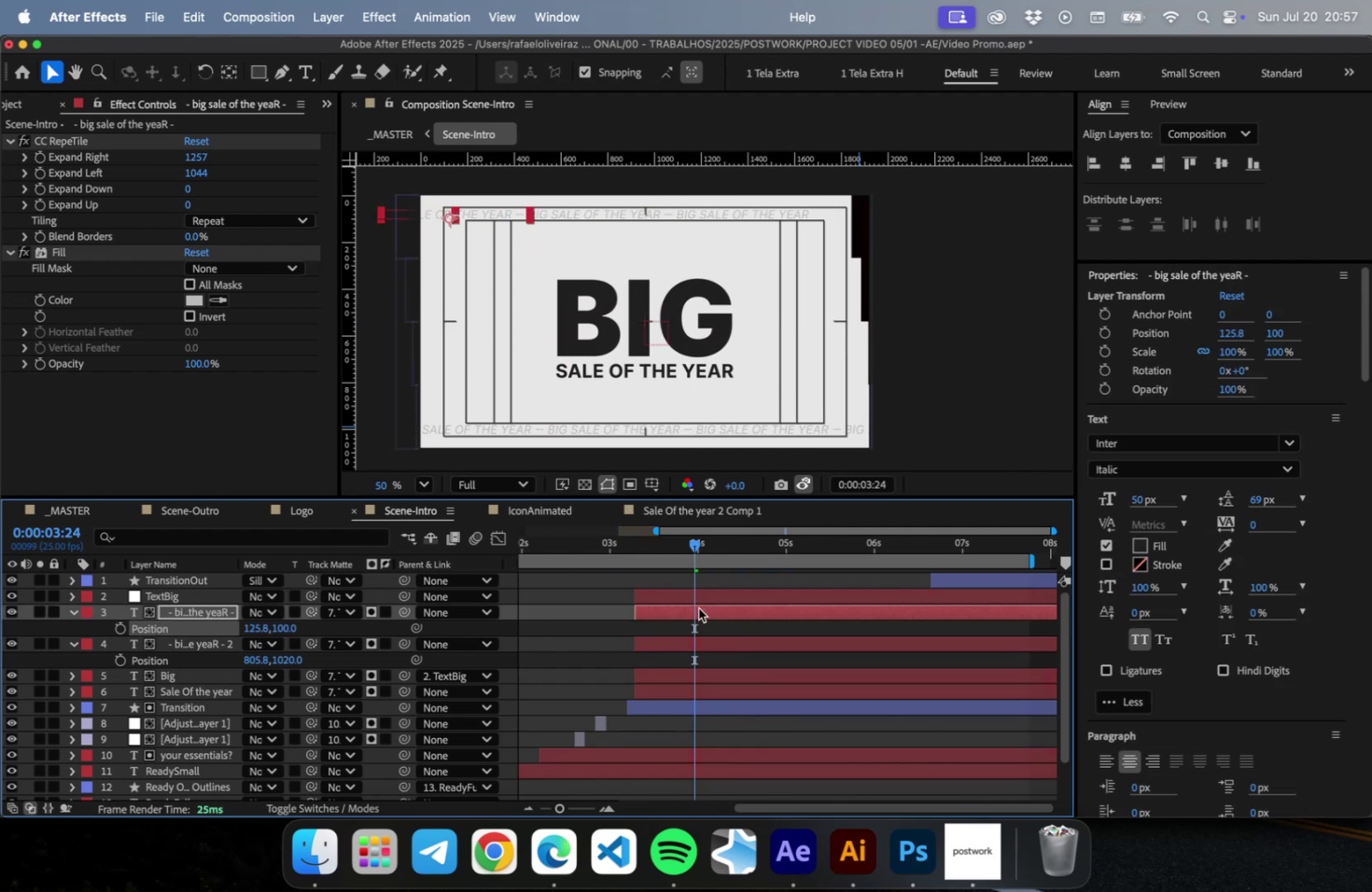 
key(Shift+ArrowRight)
 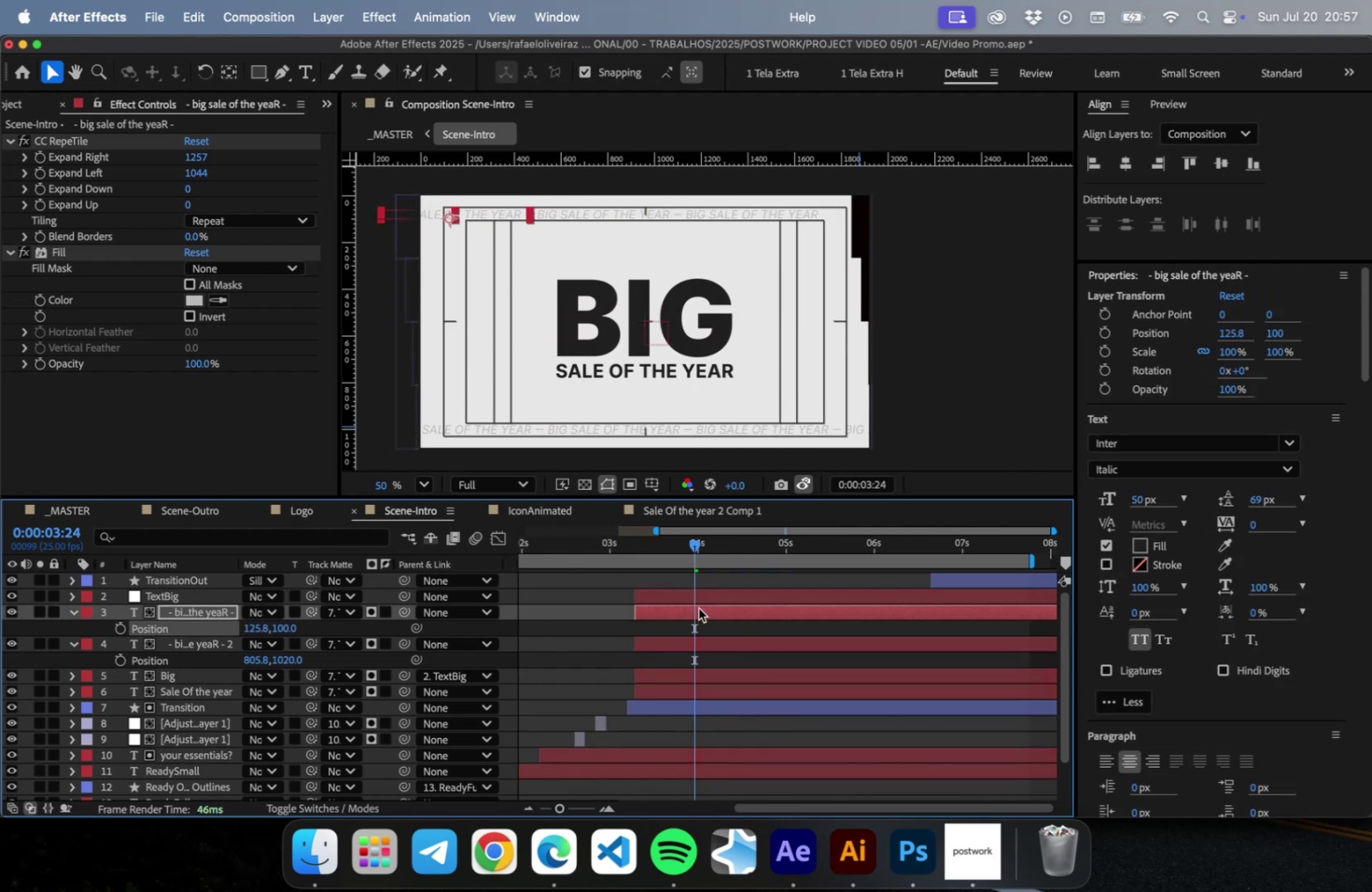 
key(Shift+ArrowRight)
 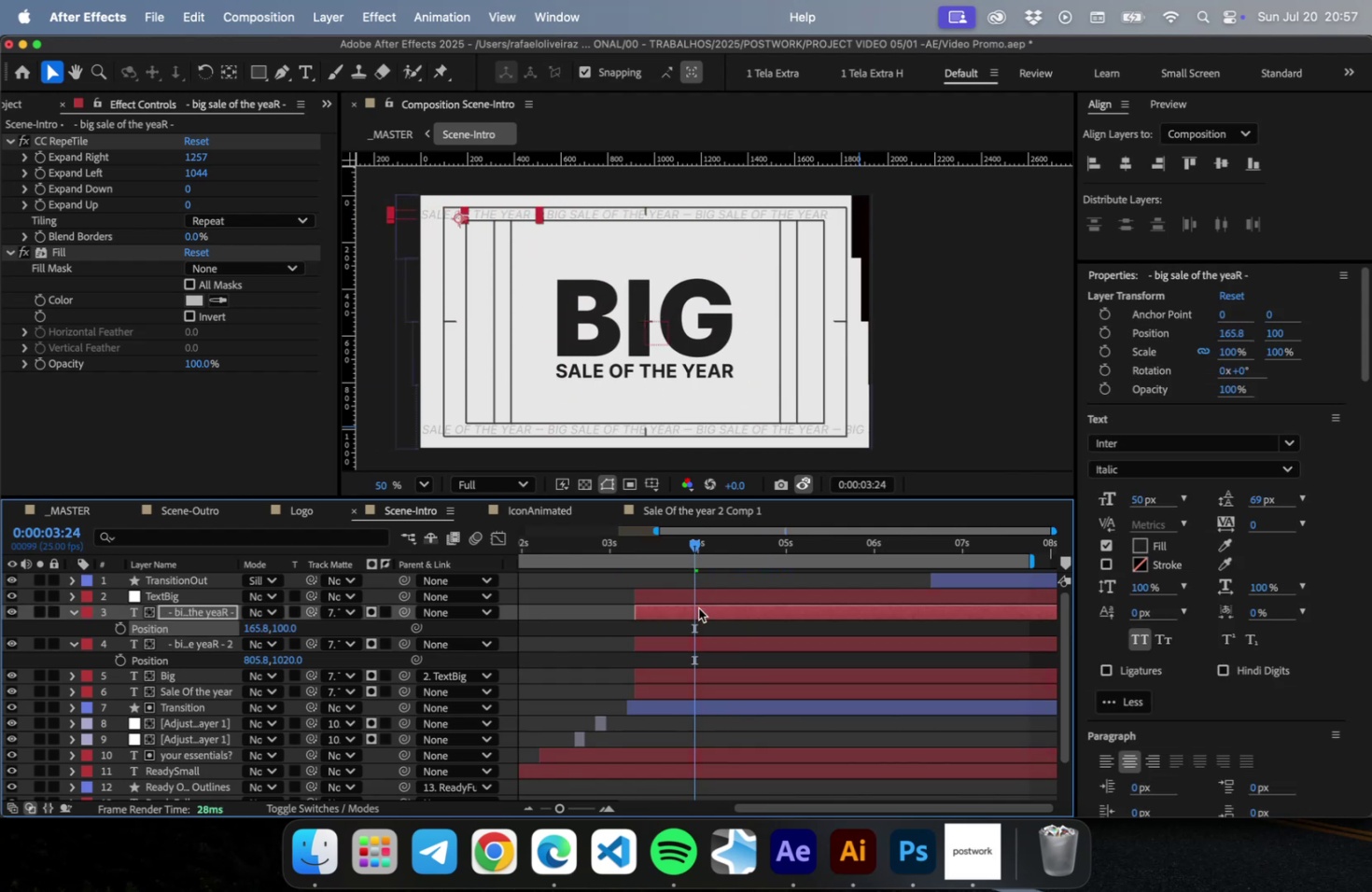 
key(Shift+ArrowRight)
 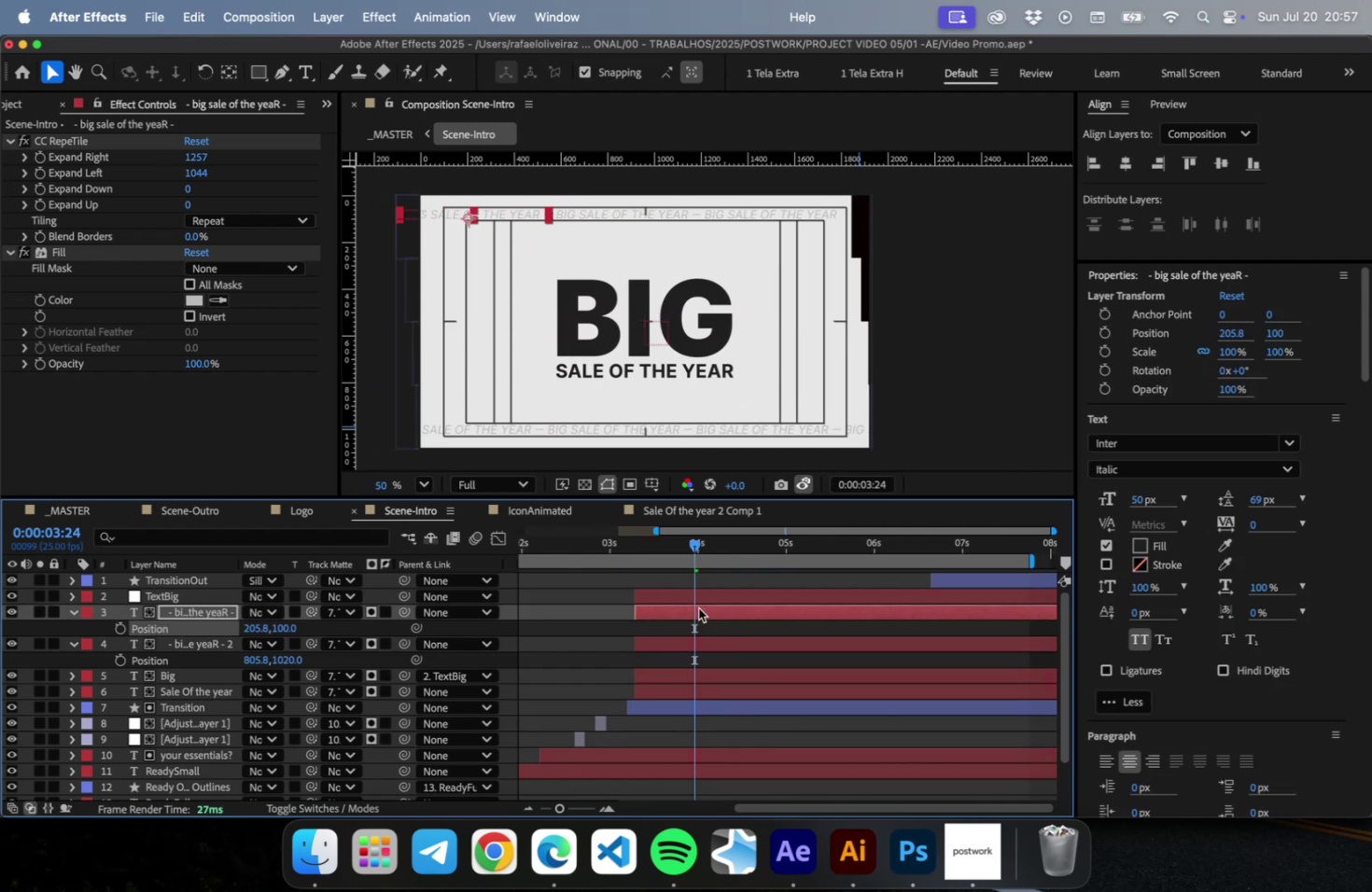 
key(Shift+ArrowRight)
 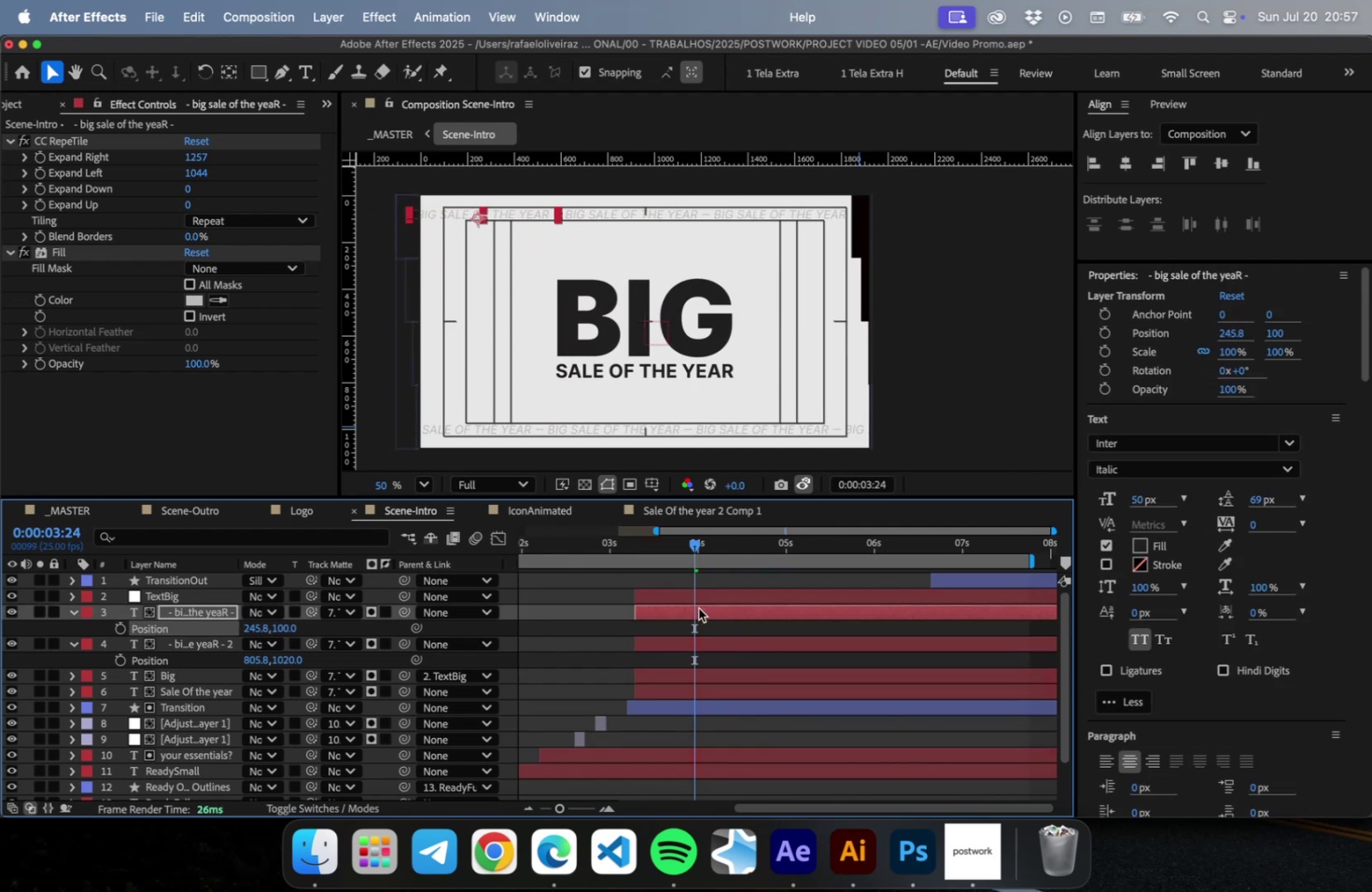 
key(Shift+ArrowRight)
 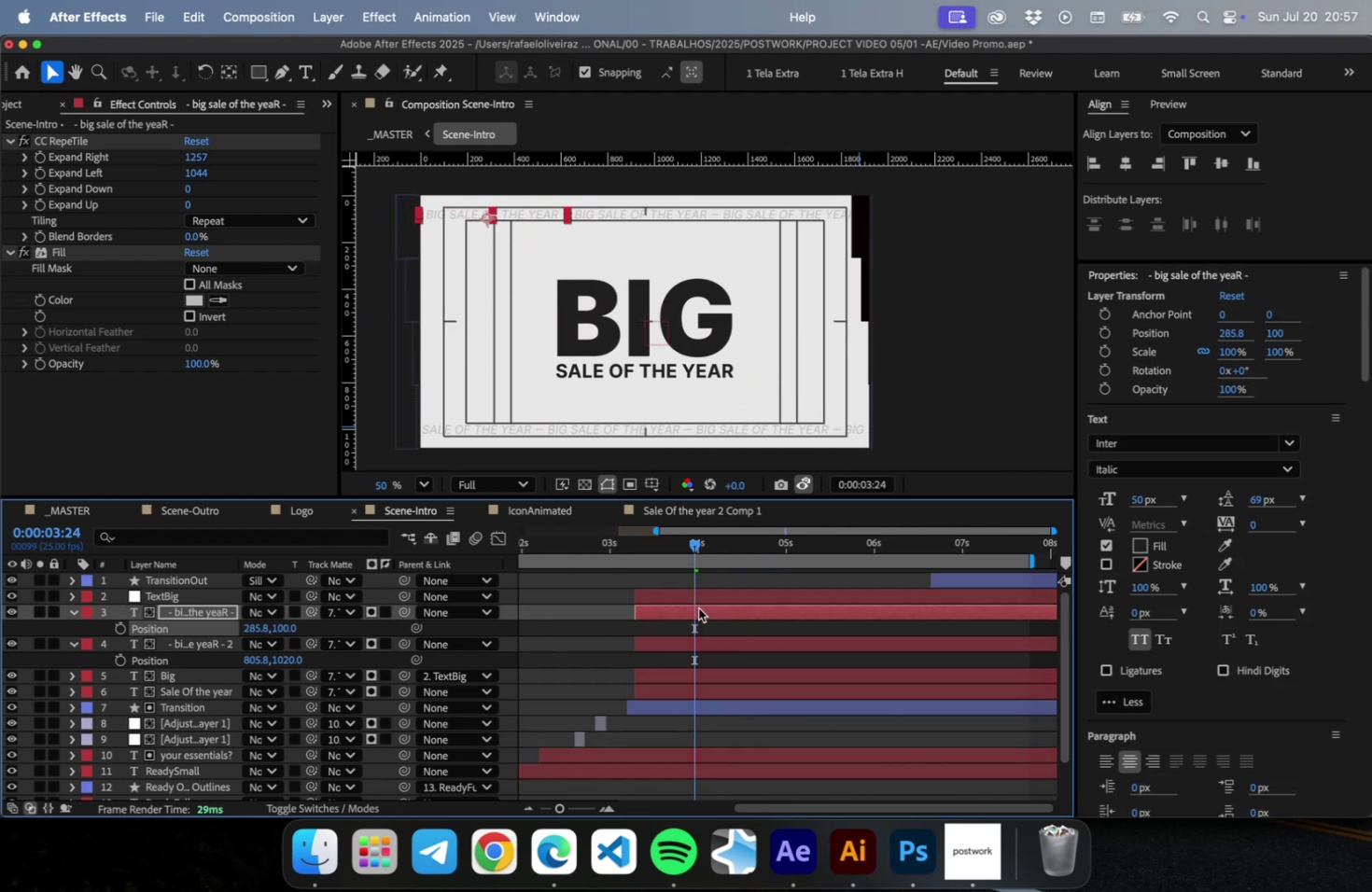 
key(Shift+ArrowRight)
 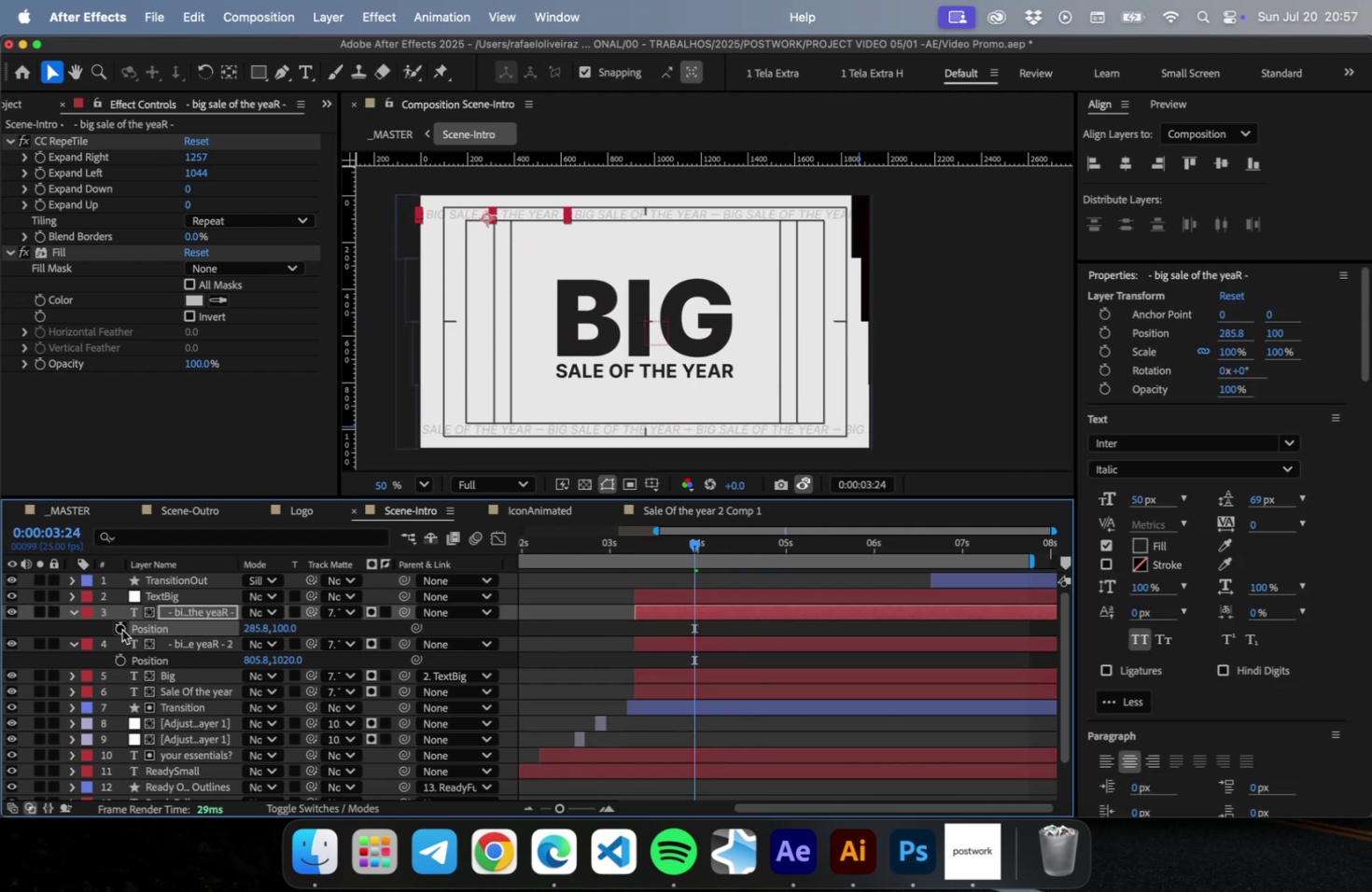 
left_click([122, 627])
 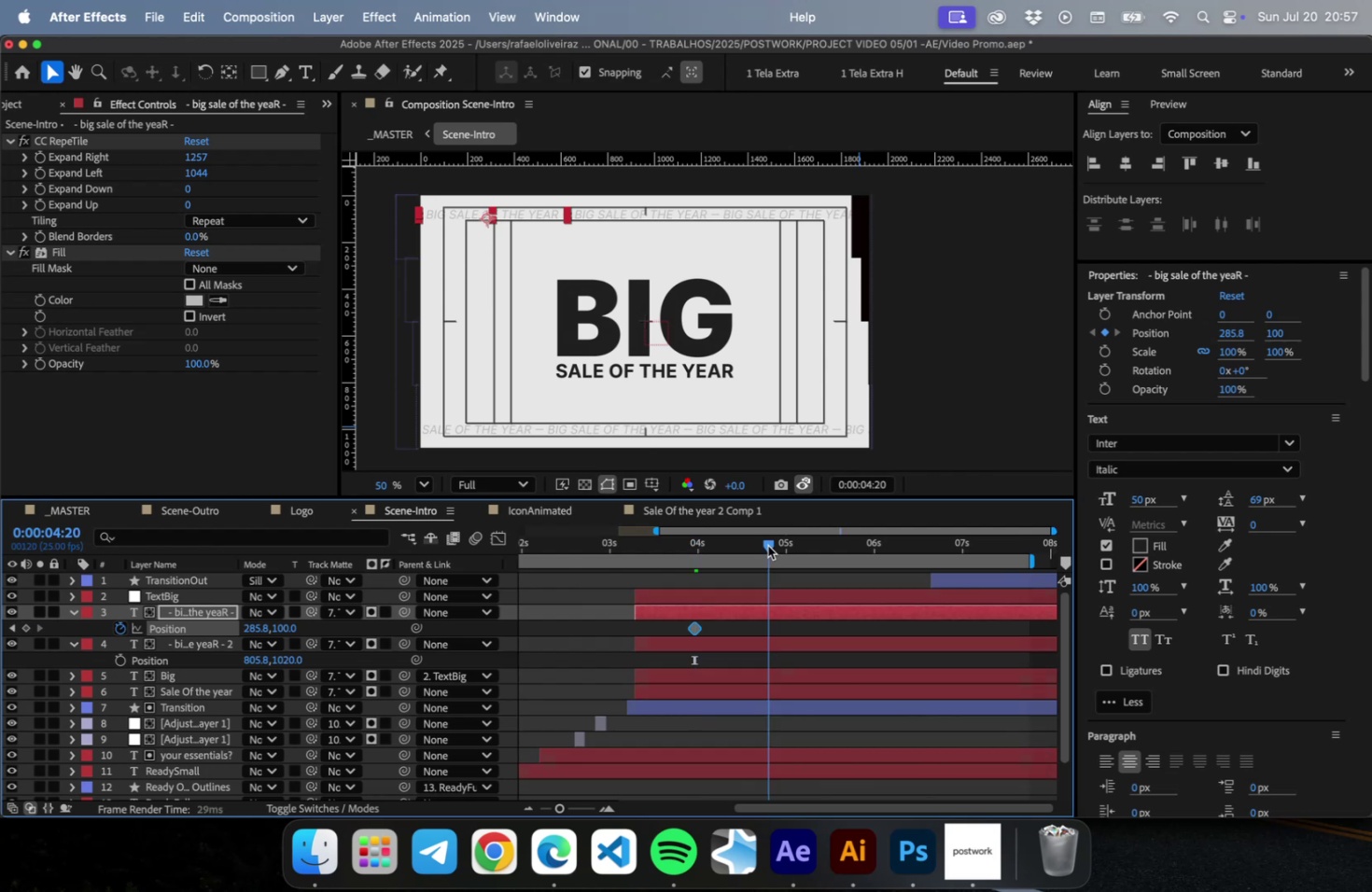 
left_click([767, 545])
 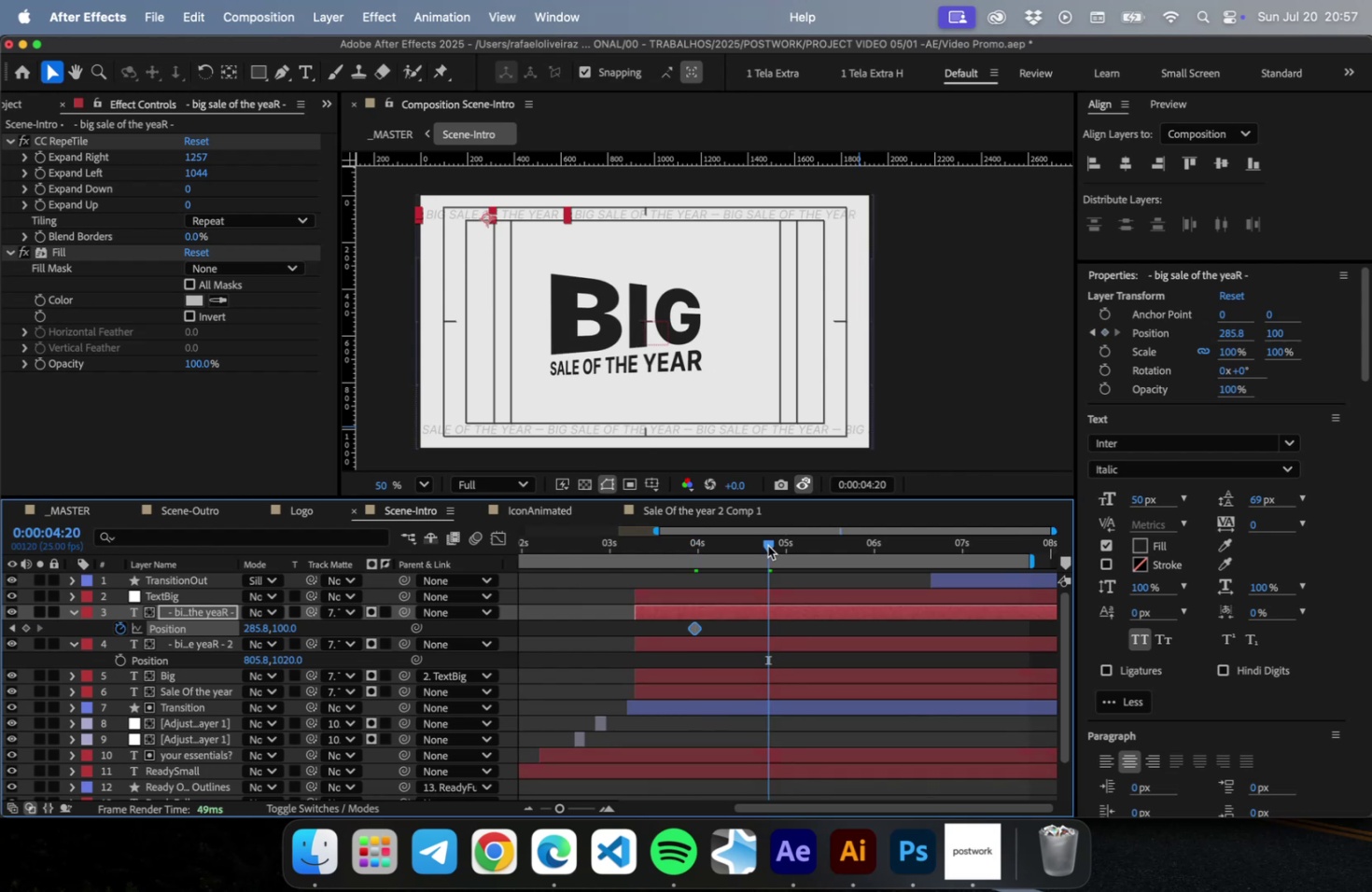 
key(Shift+ArrowRight)
 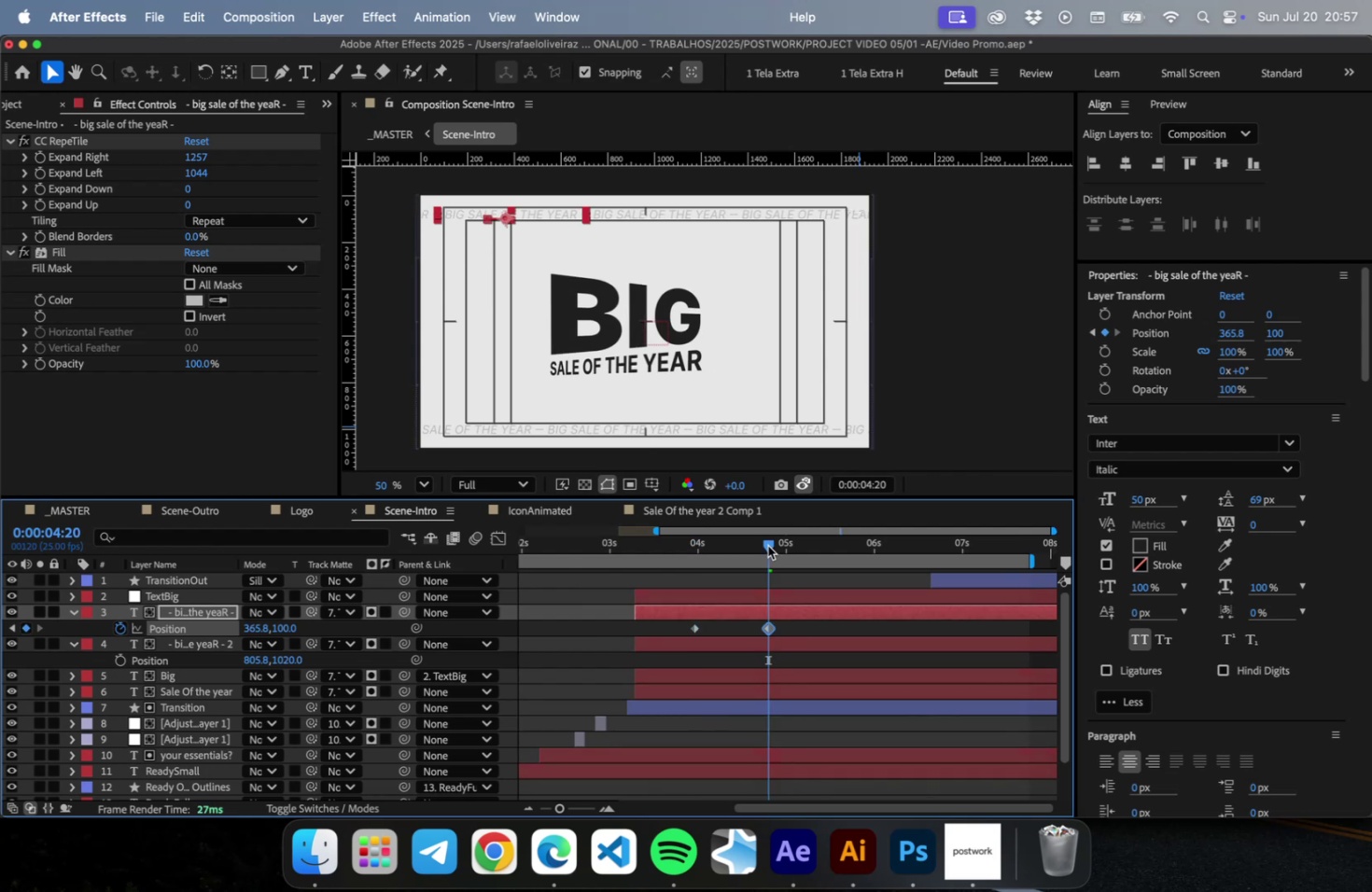 
key(Shift+ArrowRight)
 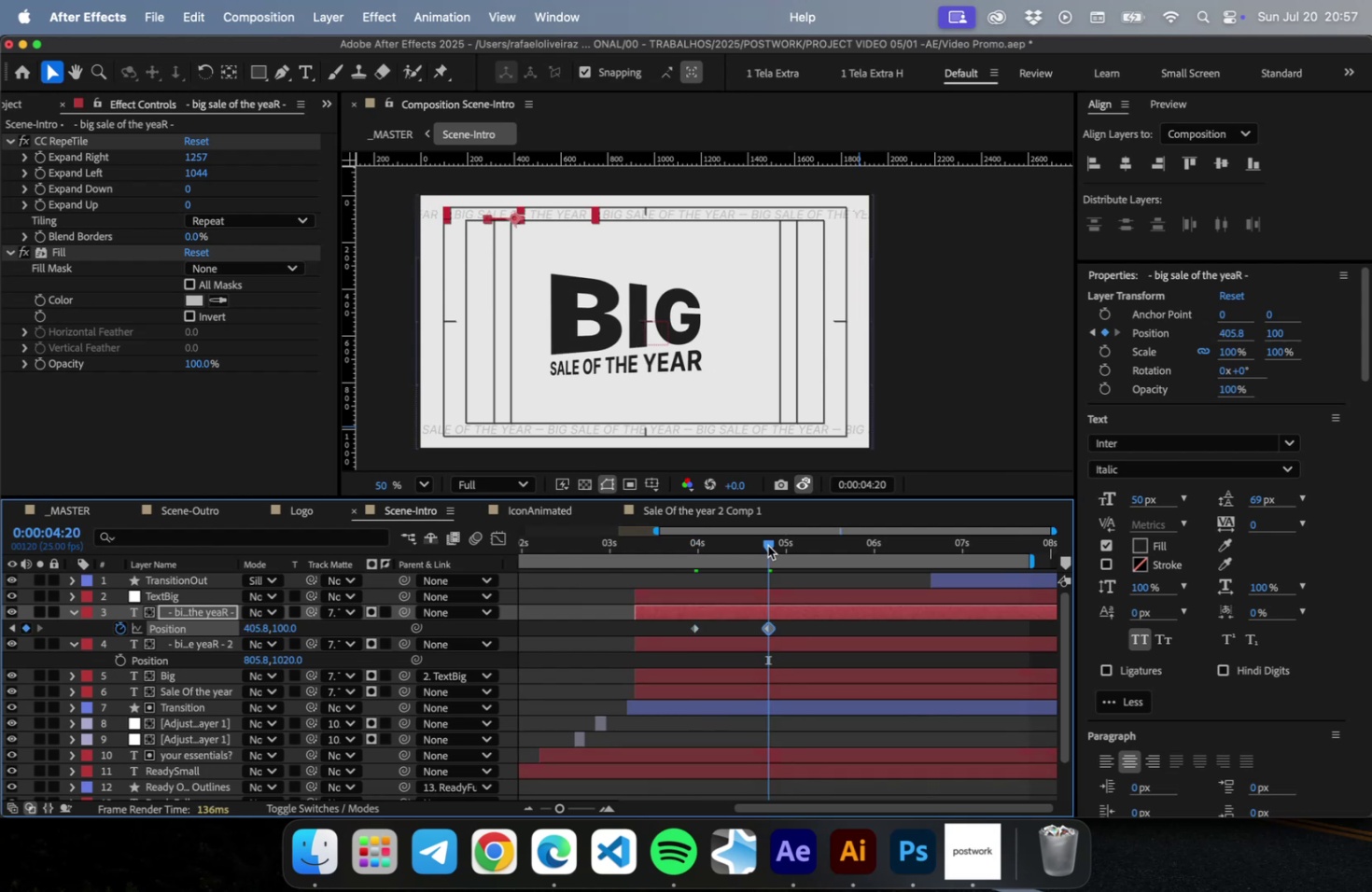 
key(Shift+ArrowRight)
 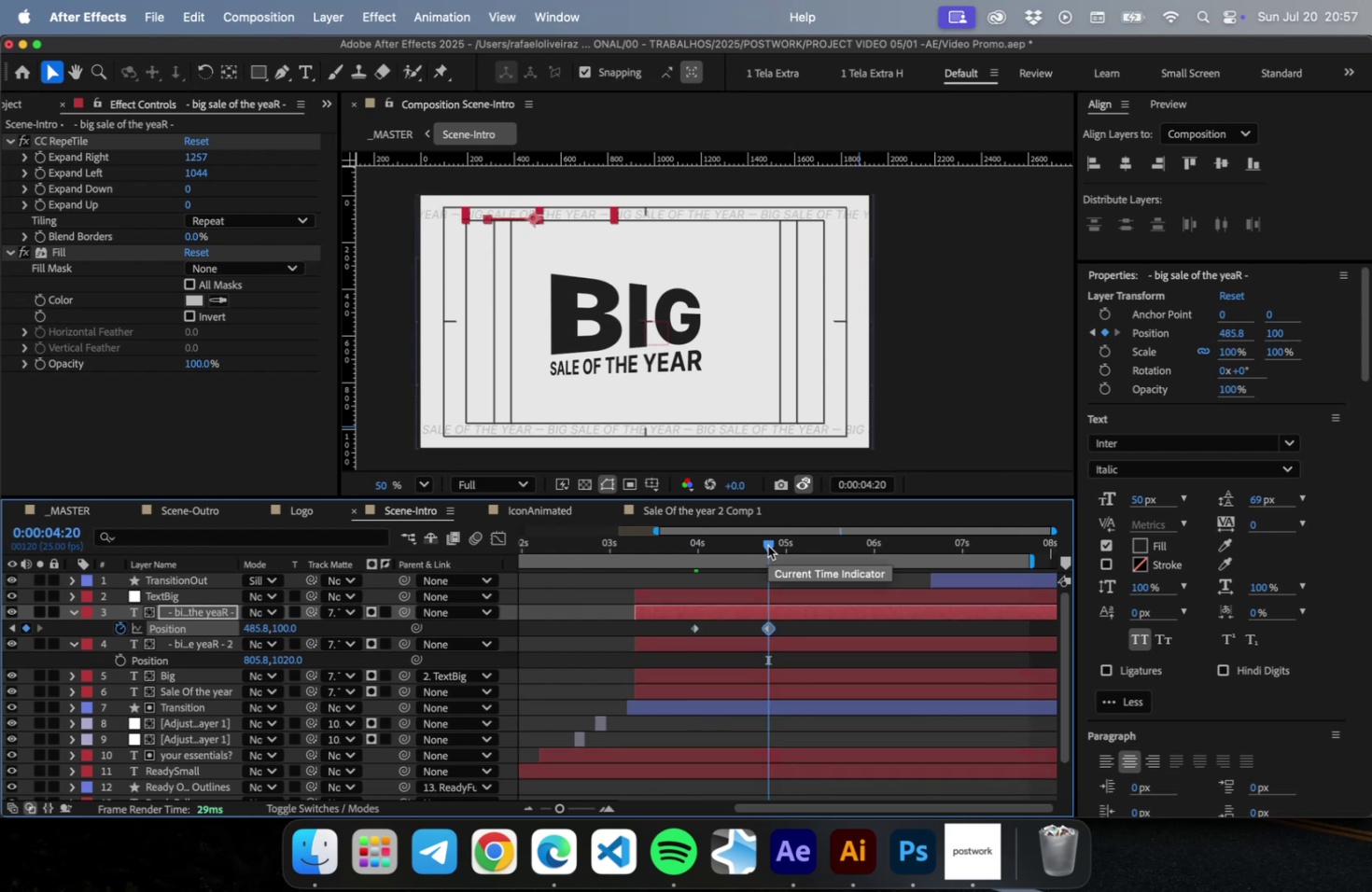 
key(Shift+ArrowRight)
 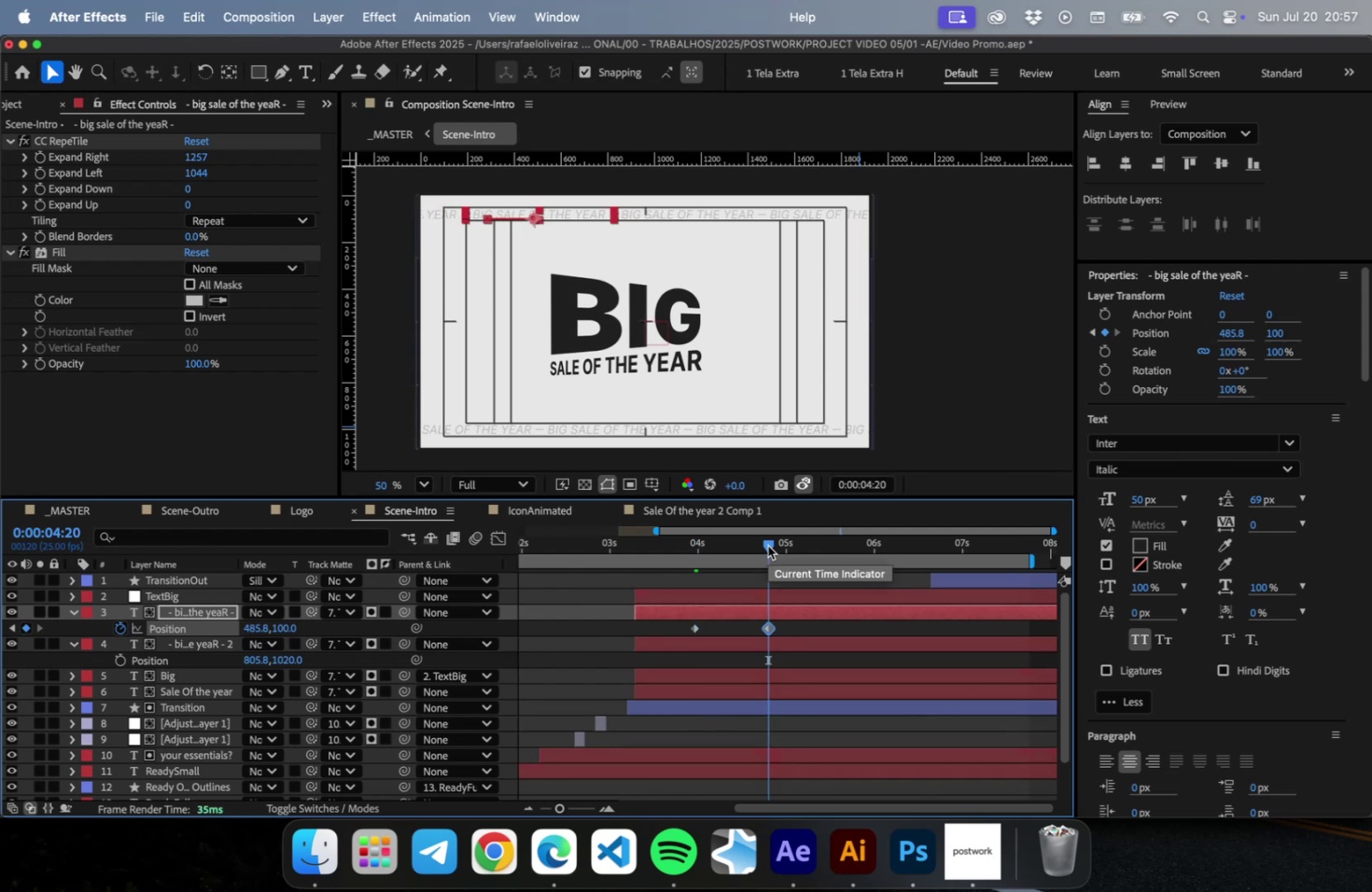 
key(Shift+ArrowRight)
 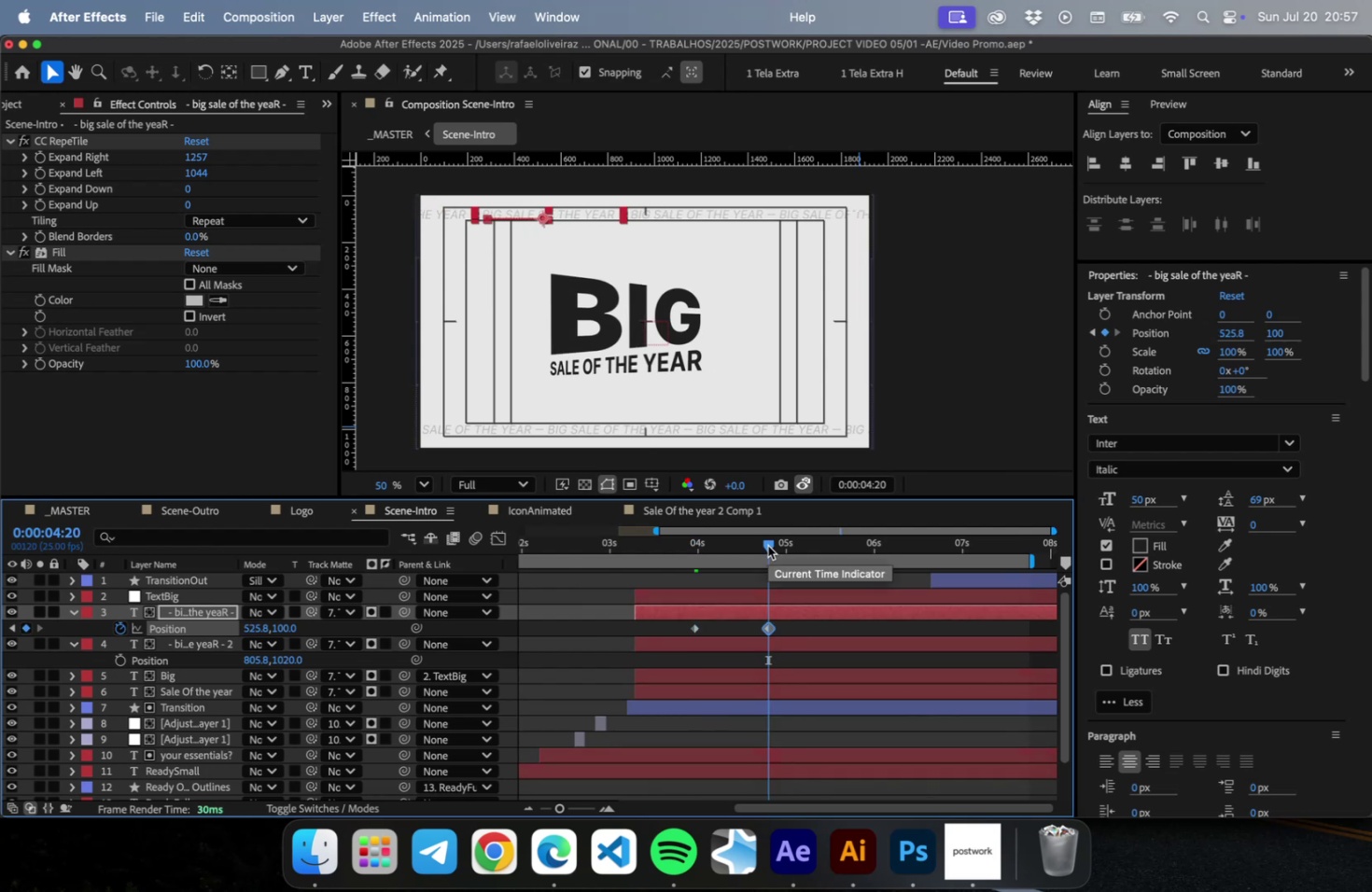 
key(Shift+ArrowRight)
 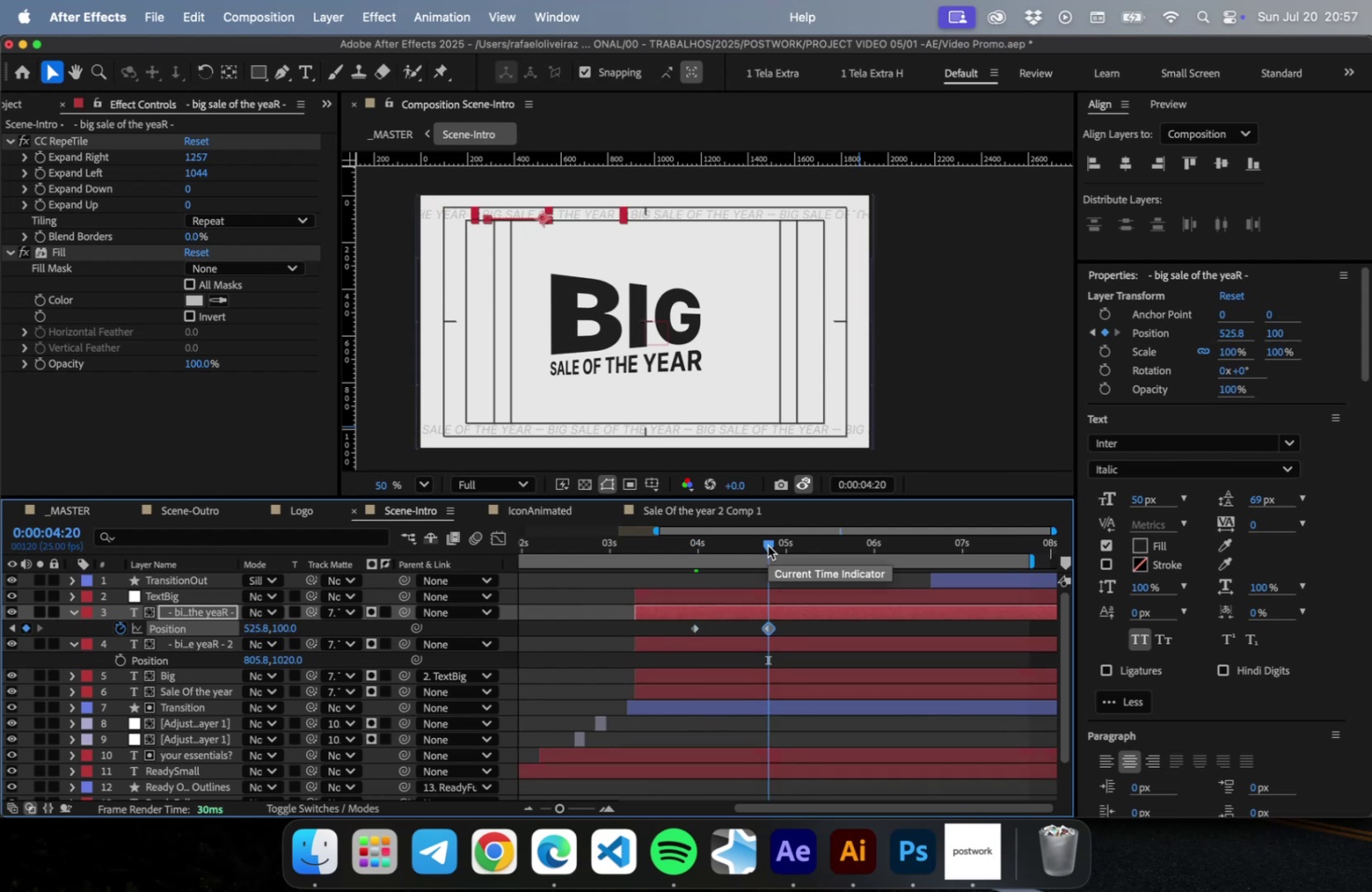 
key(Shift+ArrowRight)
 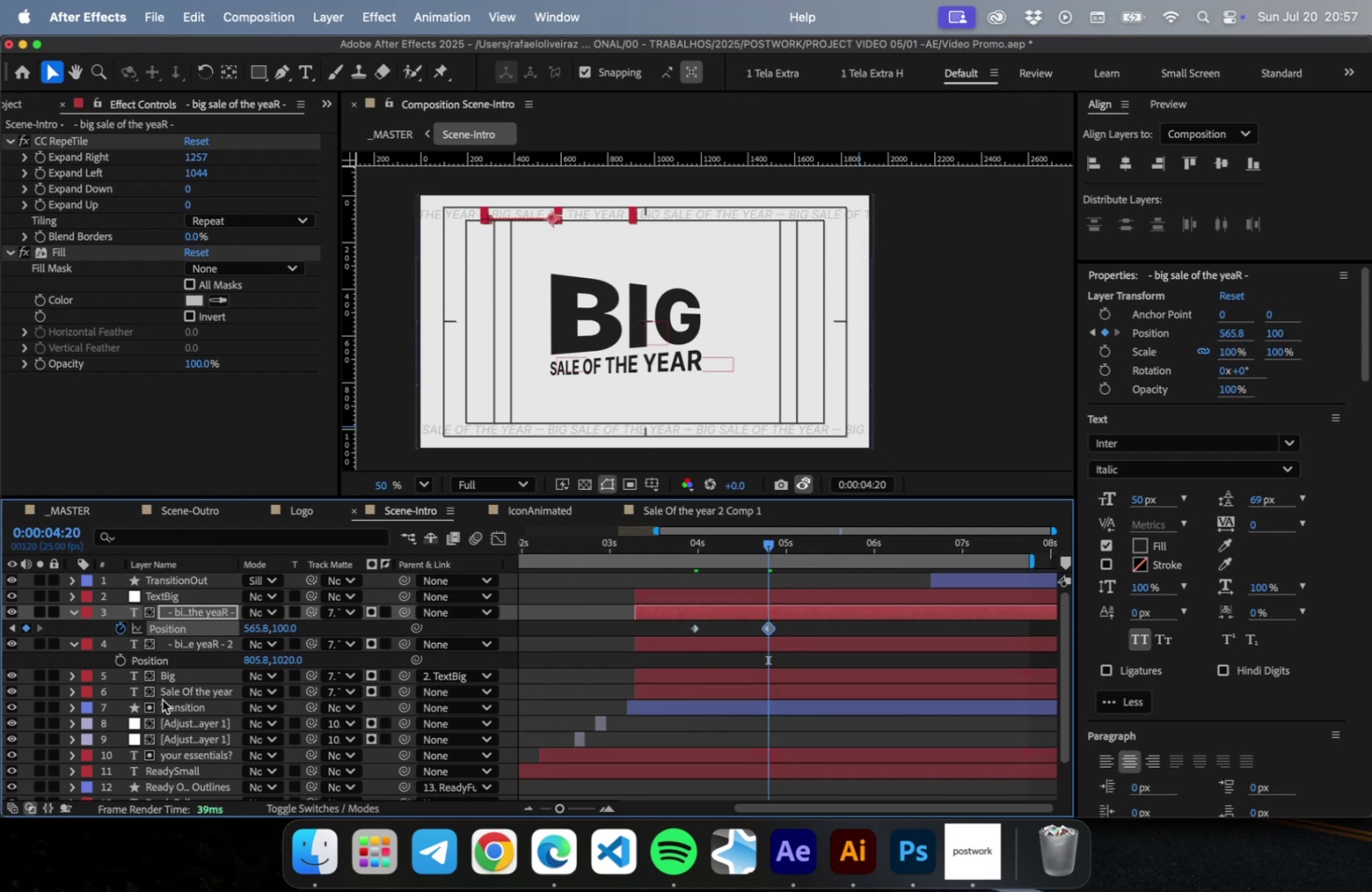 
mouse_move([155, 668])
 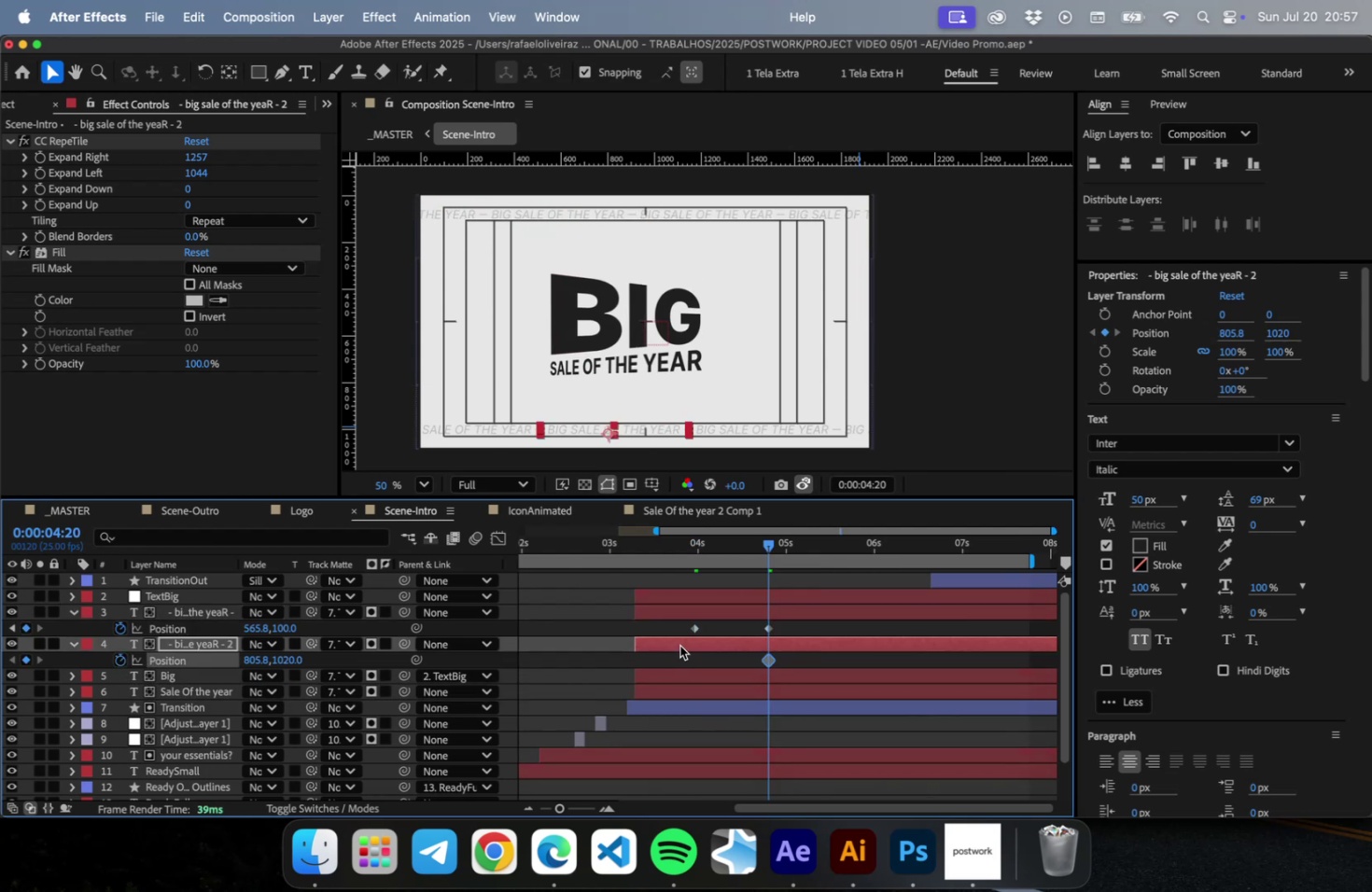 
hold_key(key=ArrowRight, duration=1.14)
 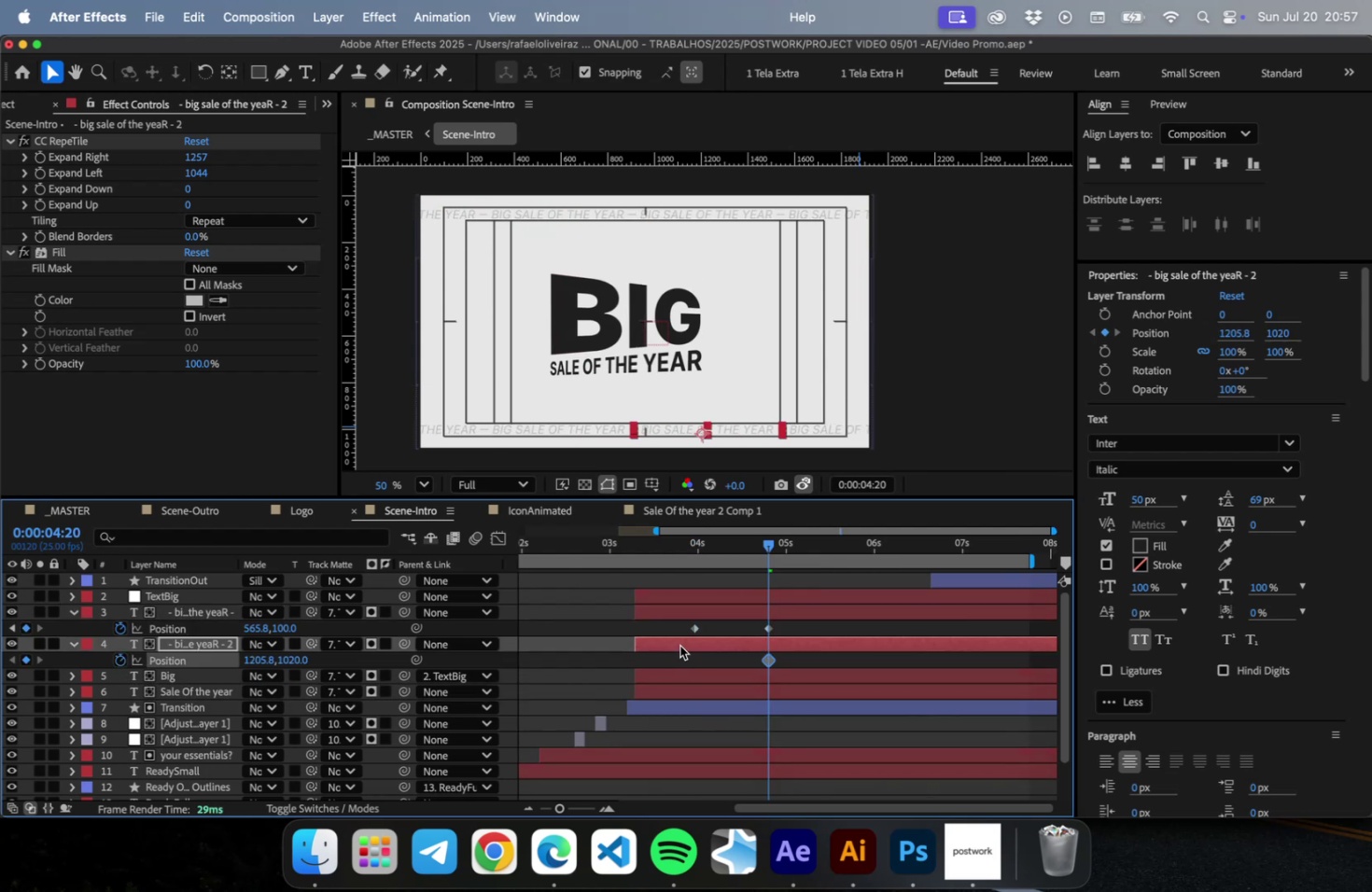 
key(Shift+ArrowRight)
 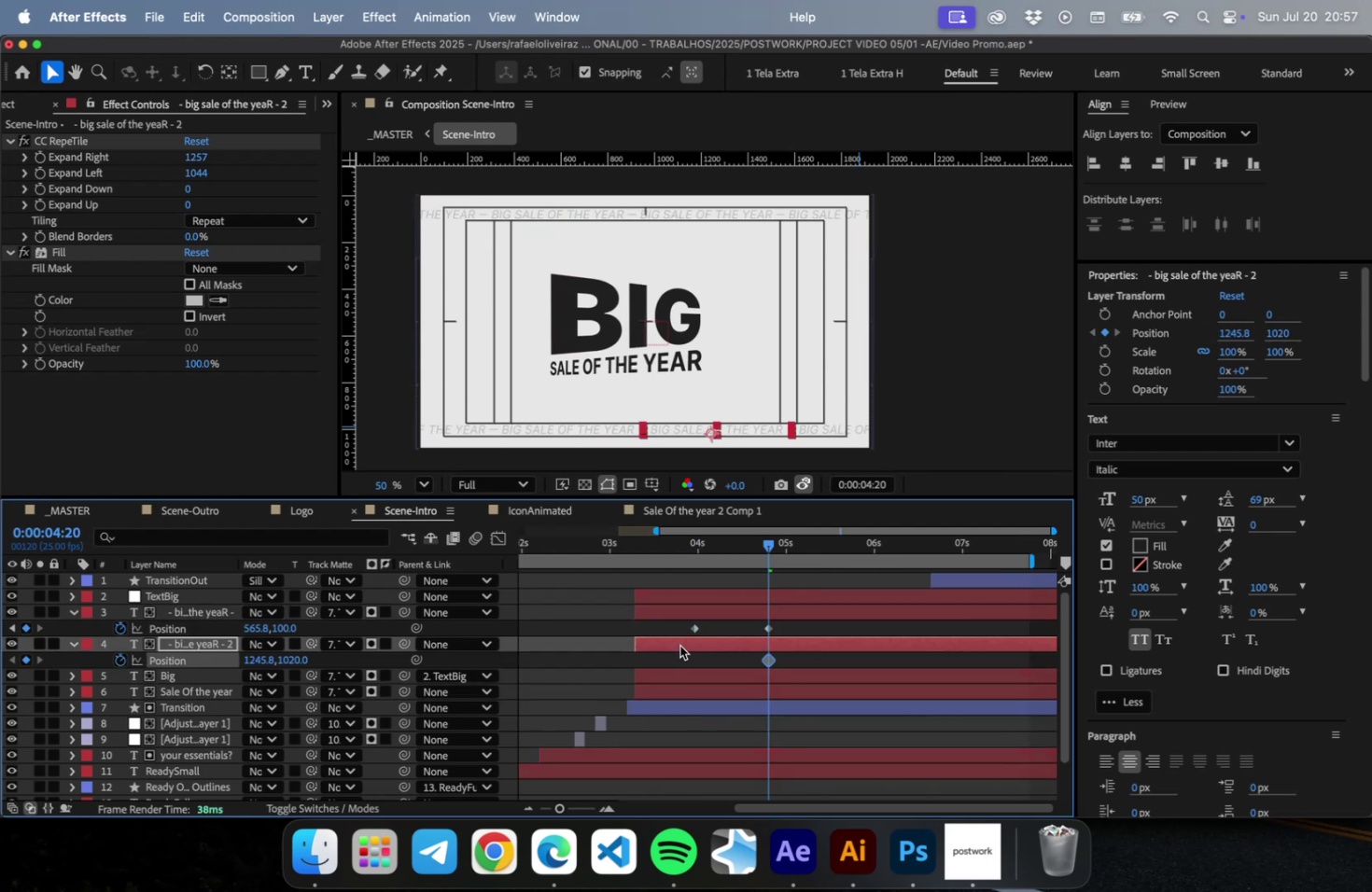 
key(Shift+ArrowRight)
 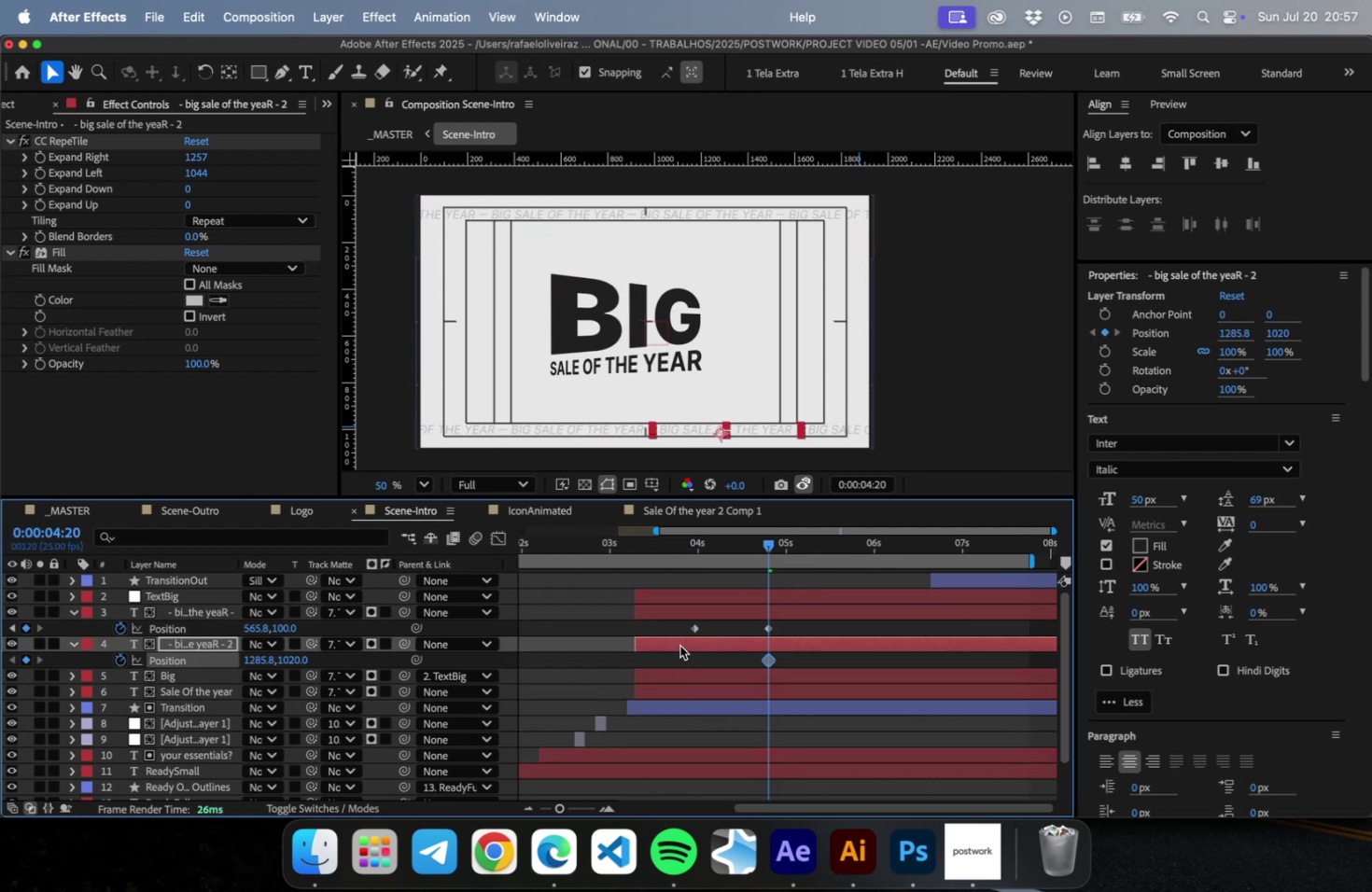 
key(Shift+ArrowRight)
 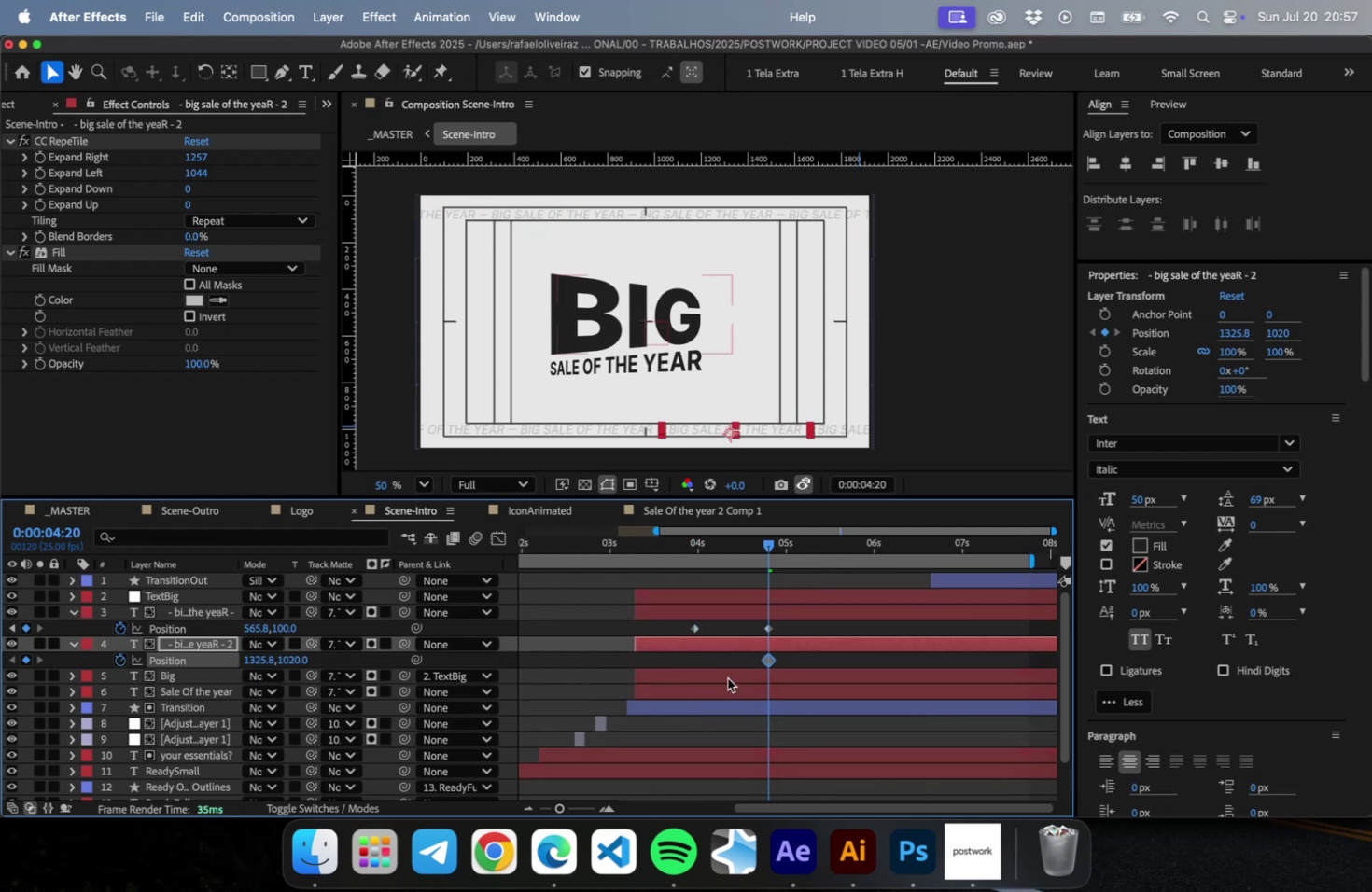 
key(Shift+ArrowRight)
 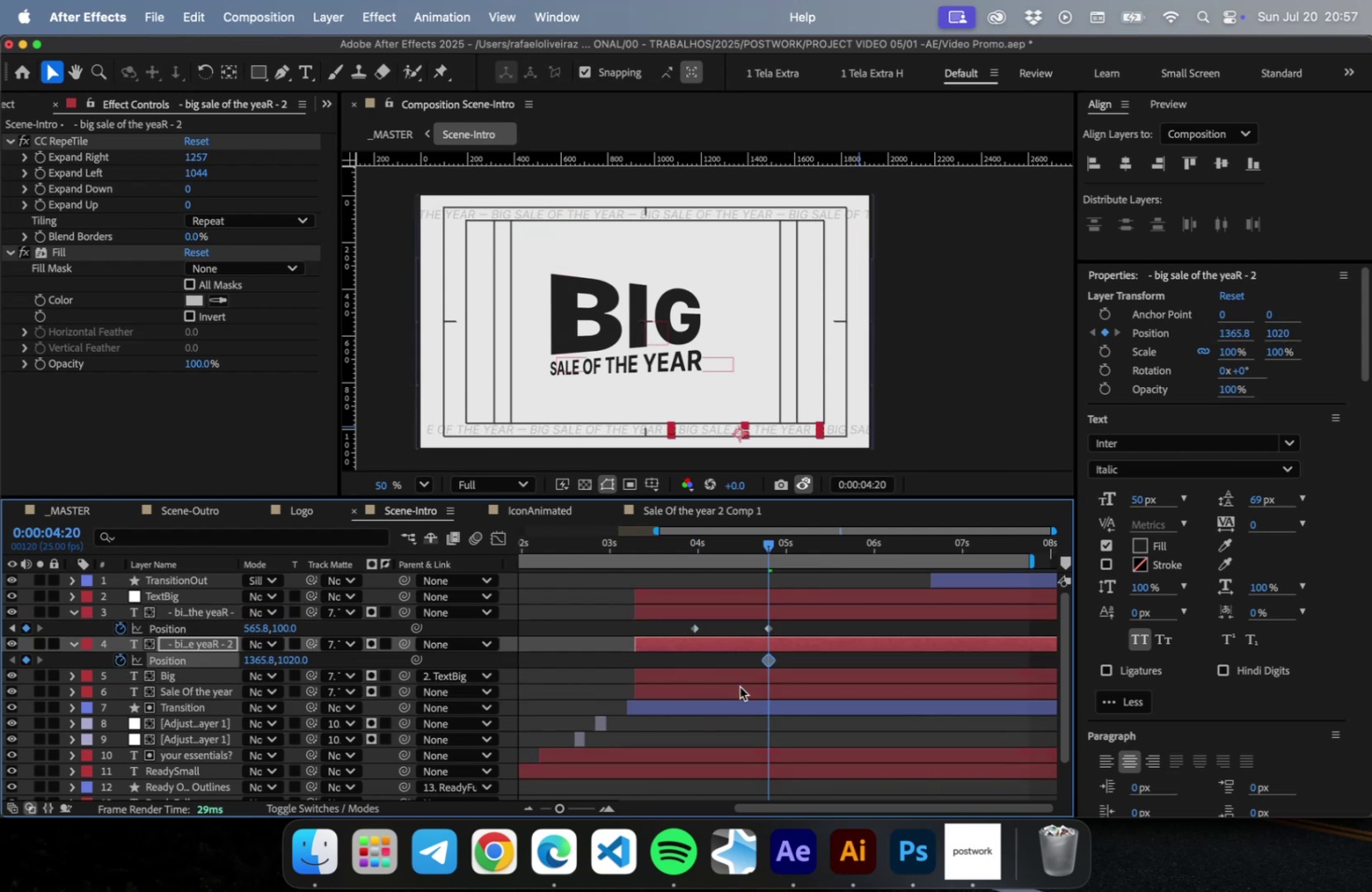 
key(Shift+ArrowRight)
 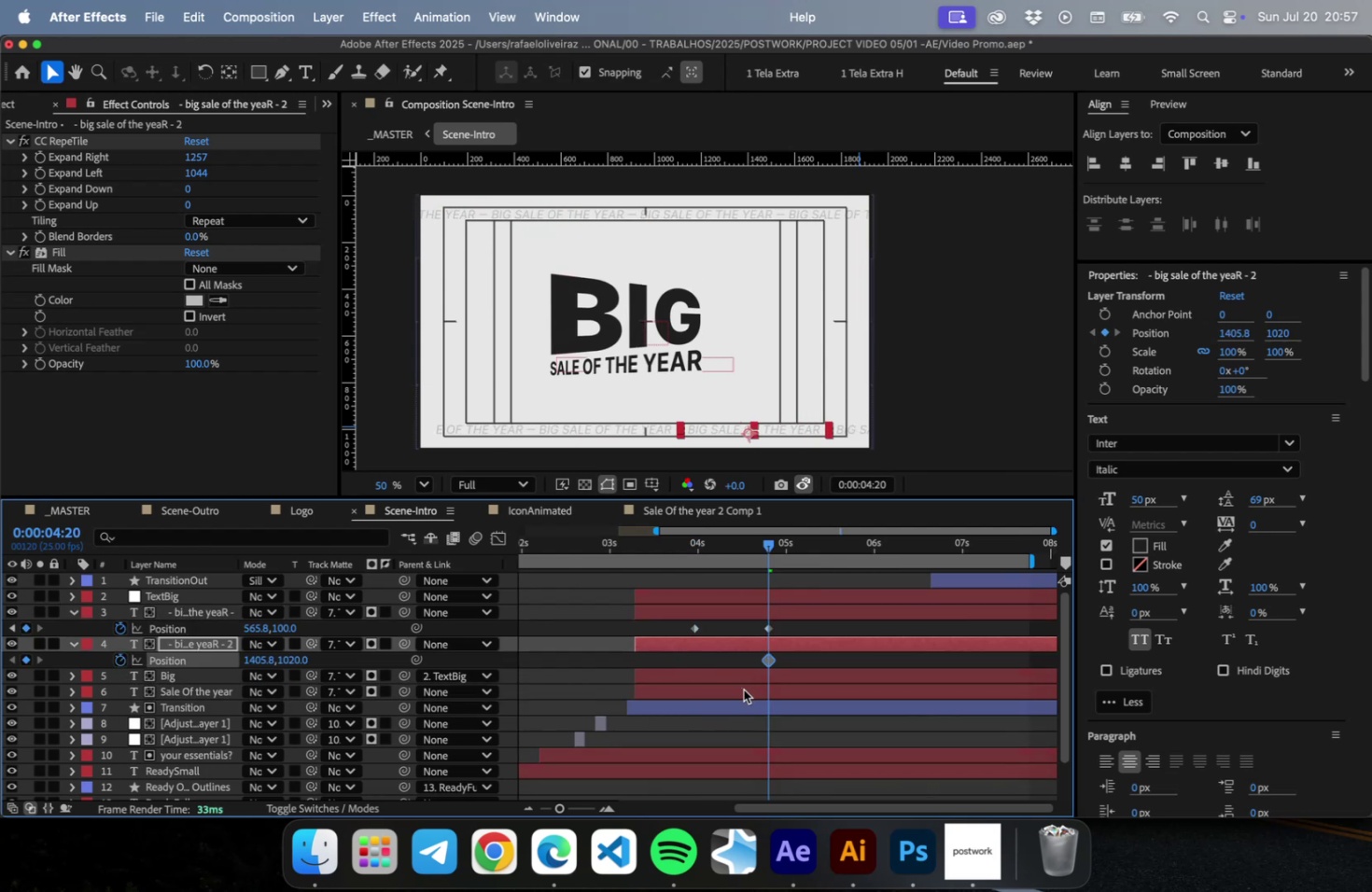 
key(Shift+ArrowRight)
 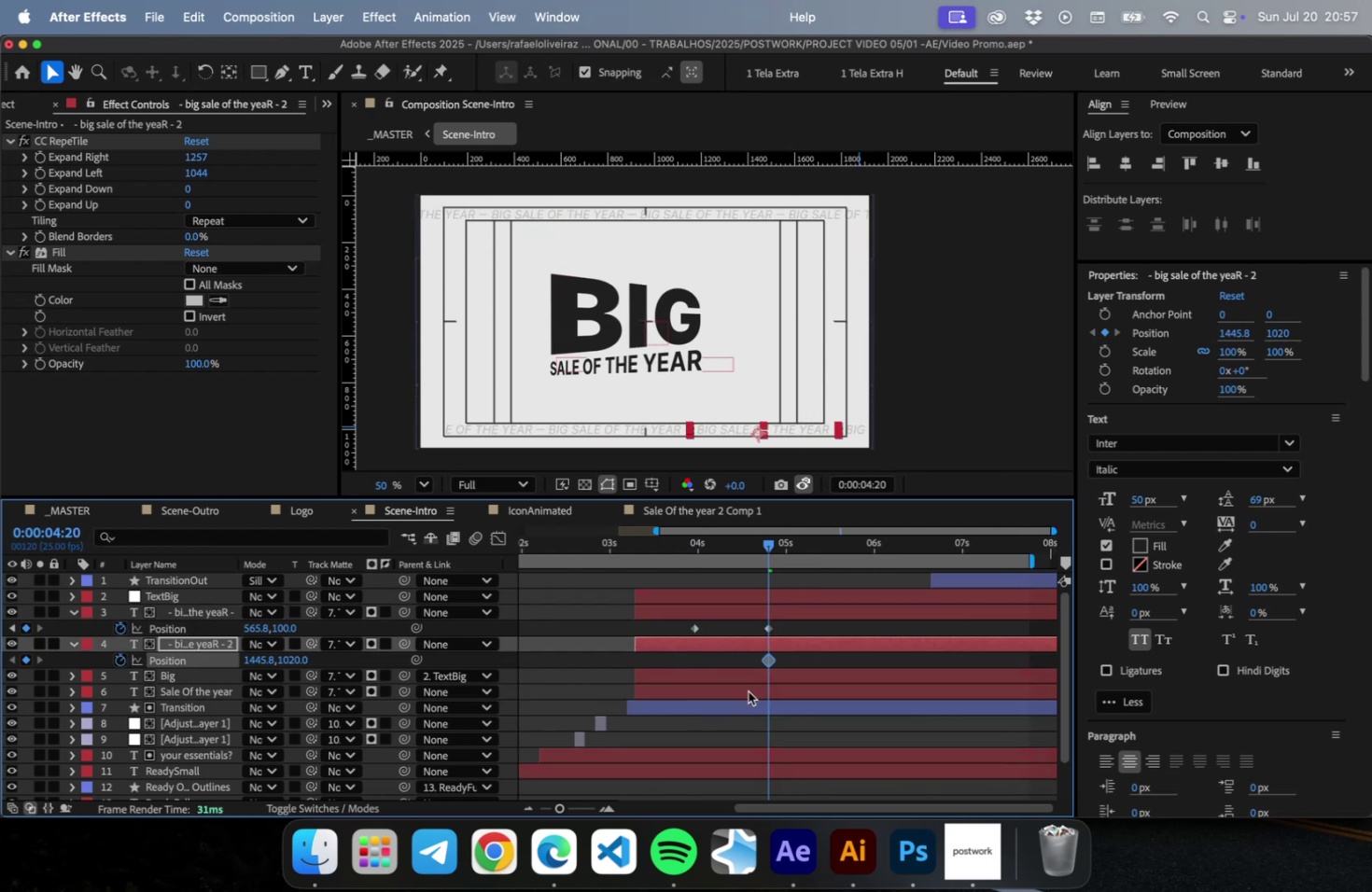 
key(Shift+ArrowRight)
 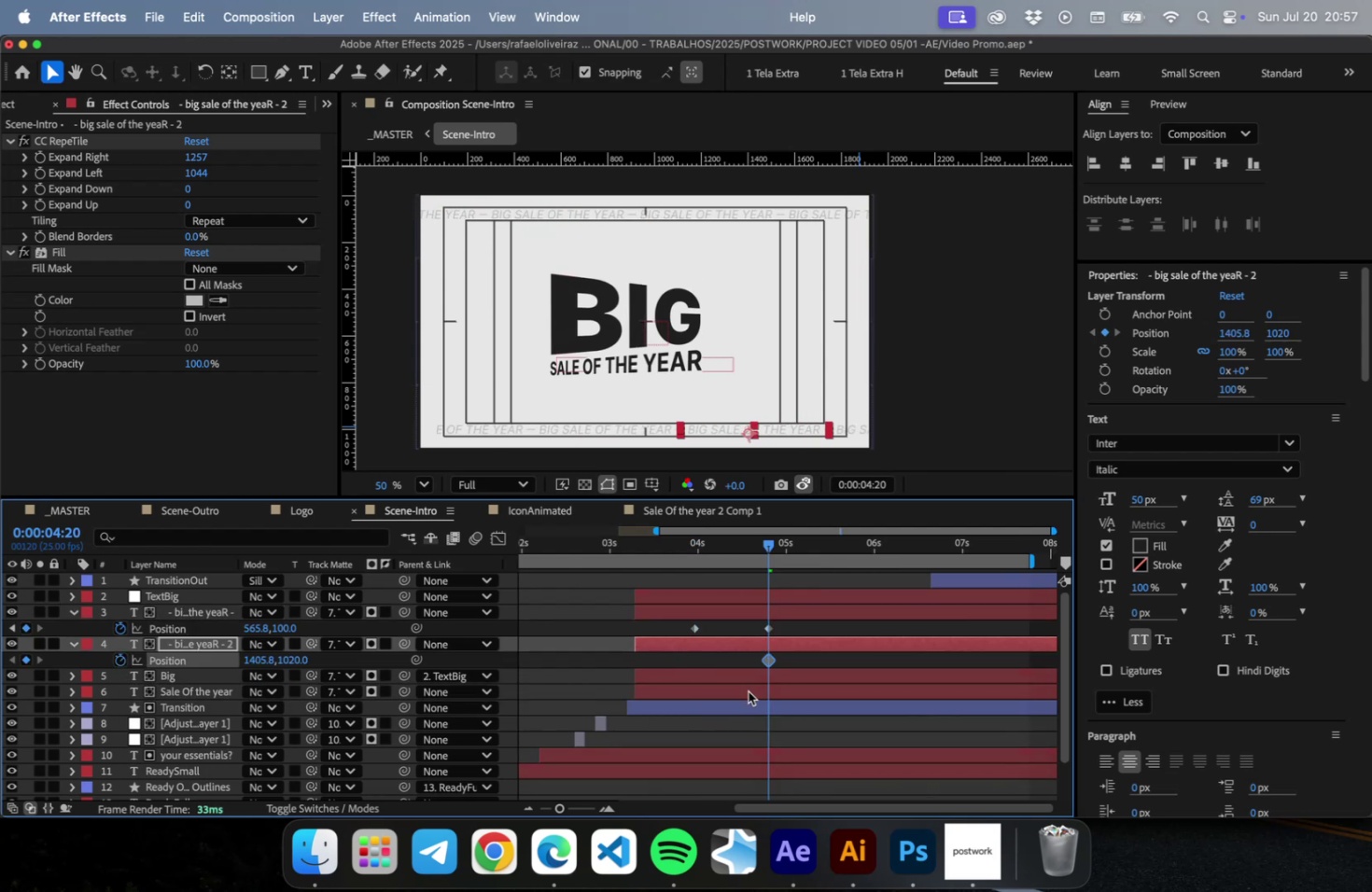 
key(Shift+ArrowLeft)
 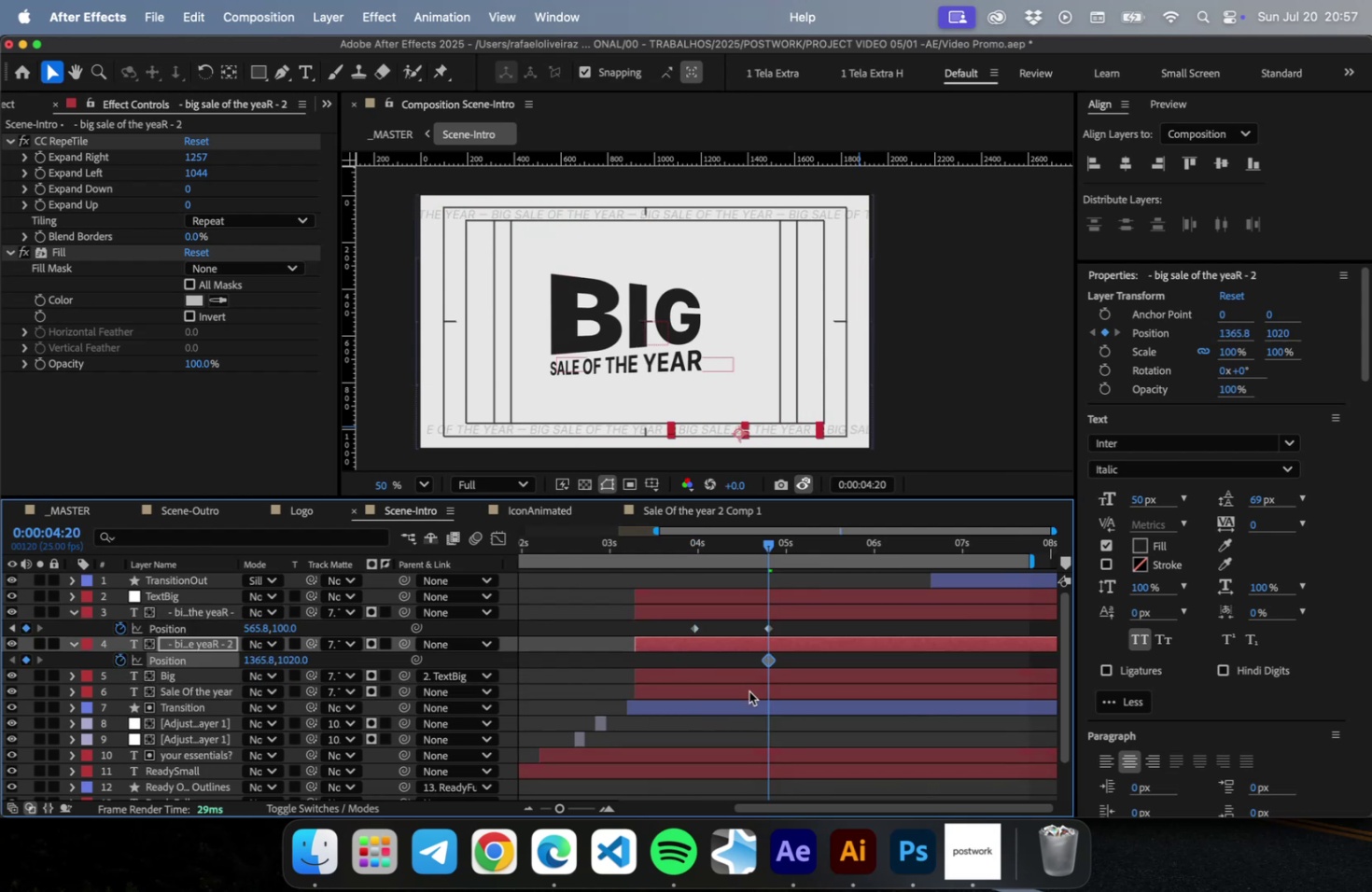 
key(Shift+ArrowLeft)
 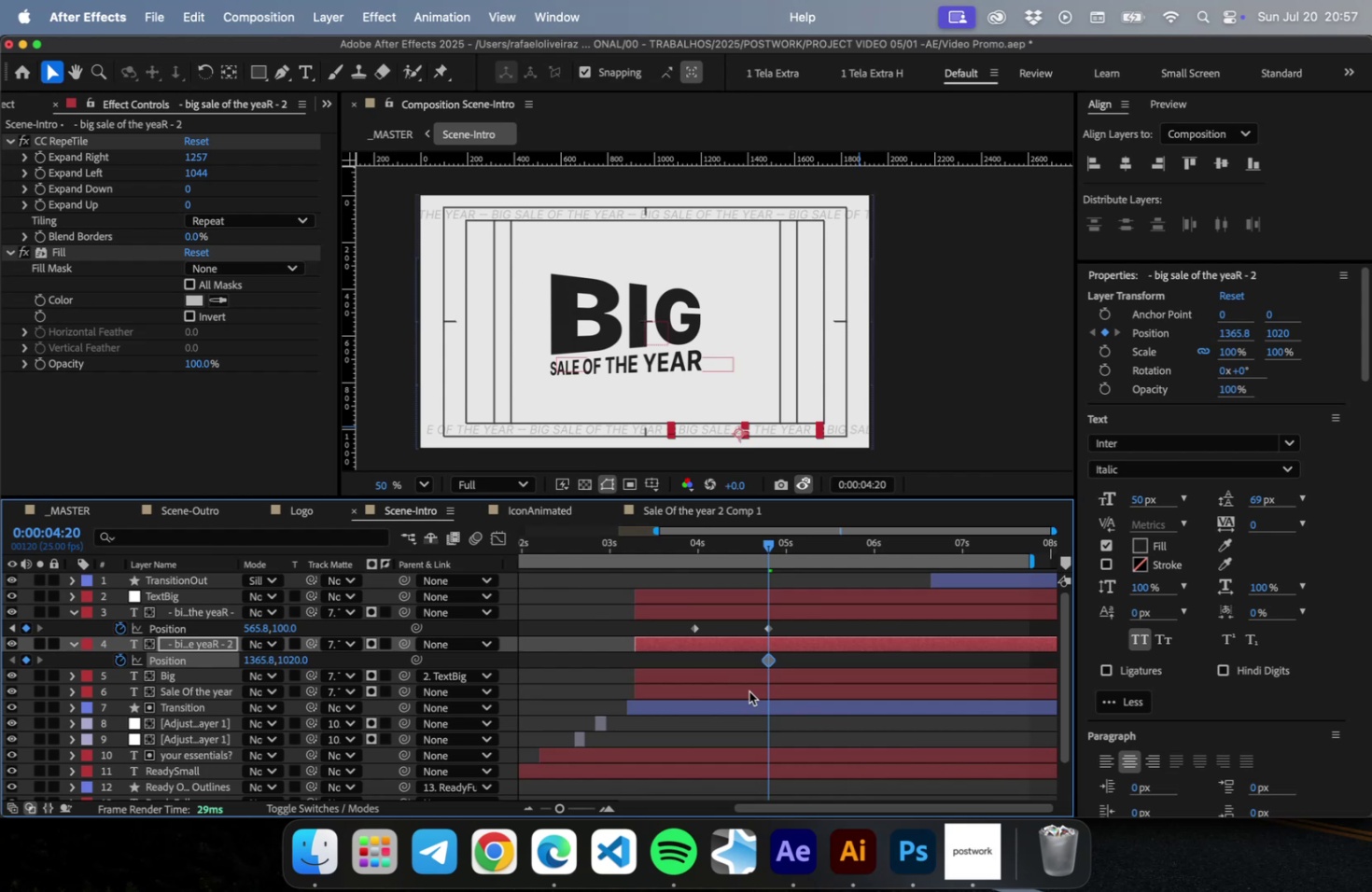 
key(Shift+ArrowRight)
 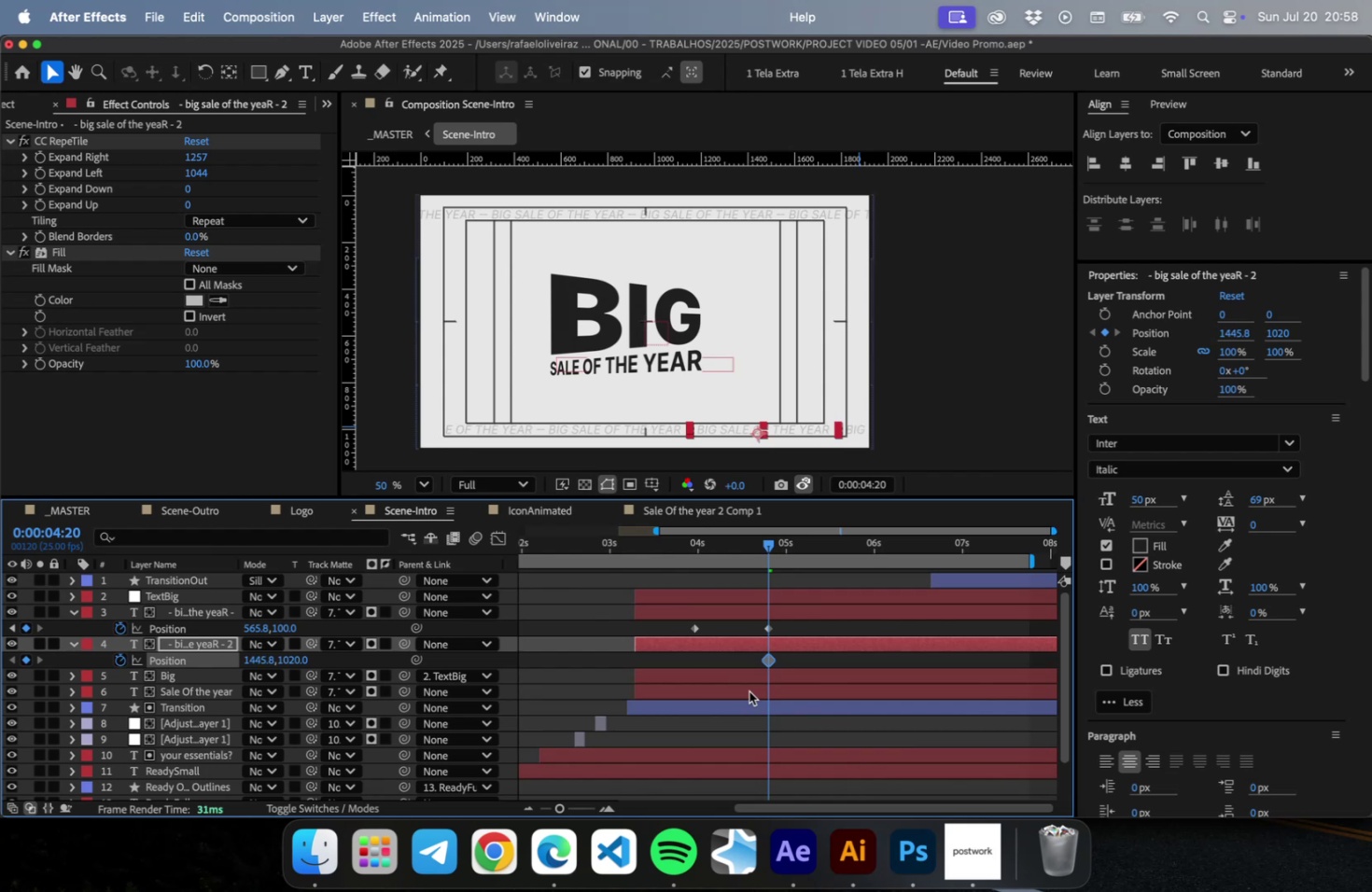 
key(Shift+ArrowRight)
 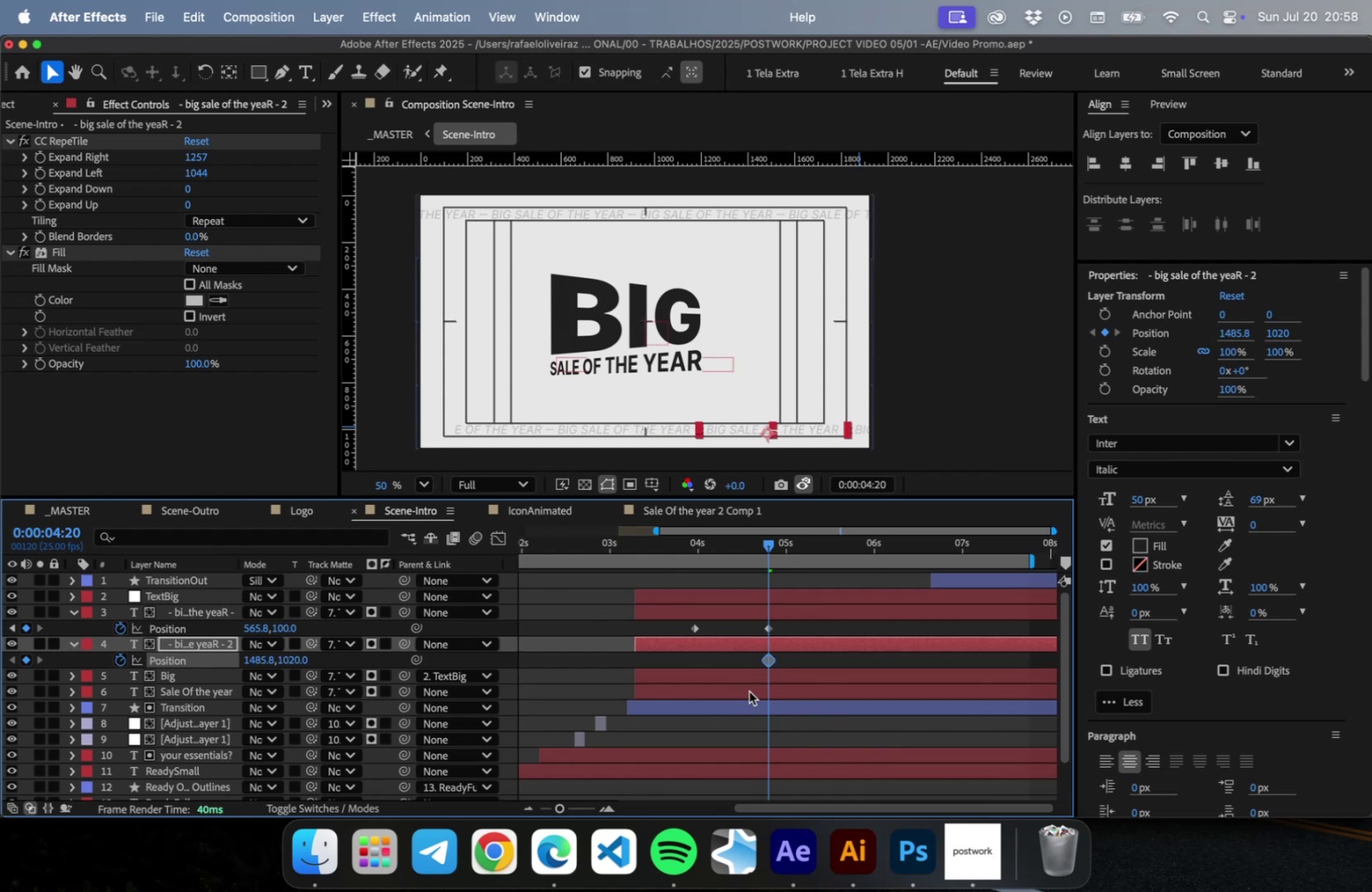 
key(Shift+ArrowRight)
 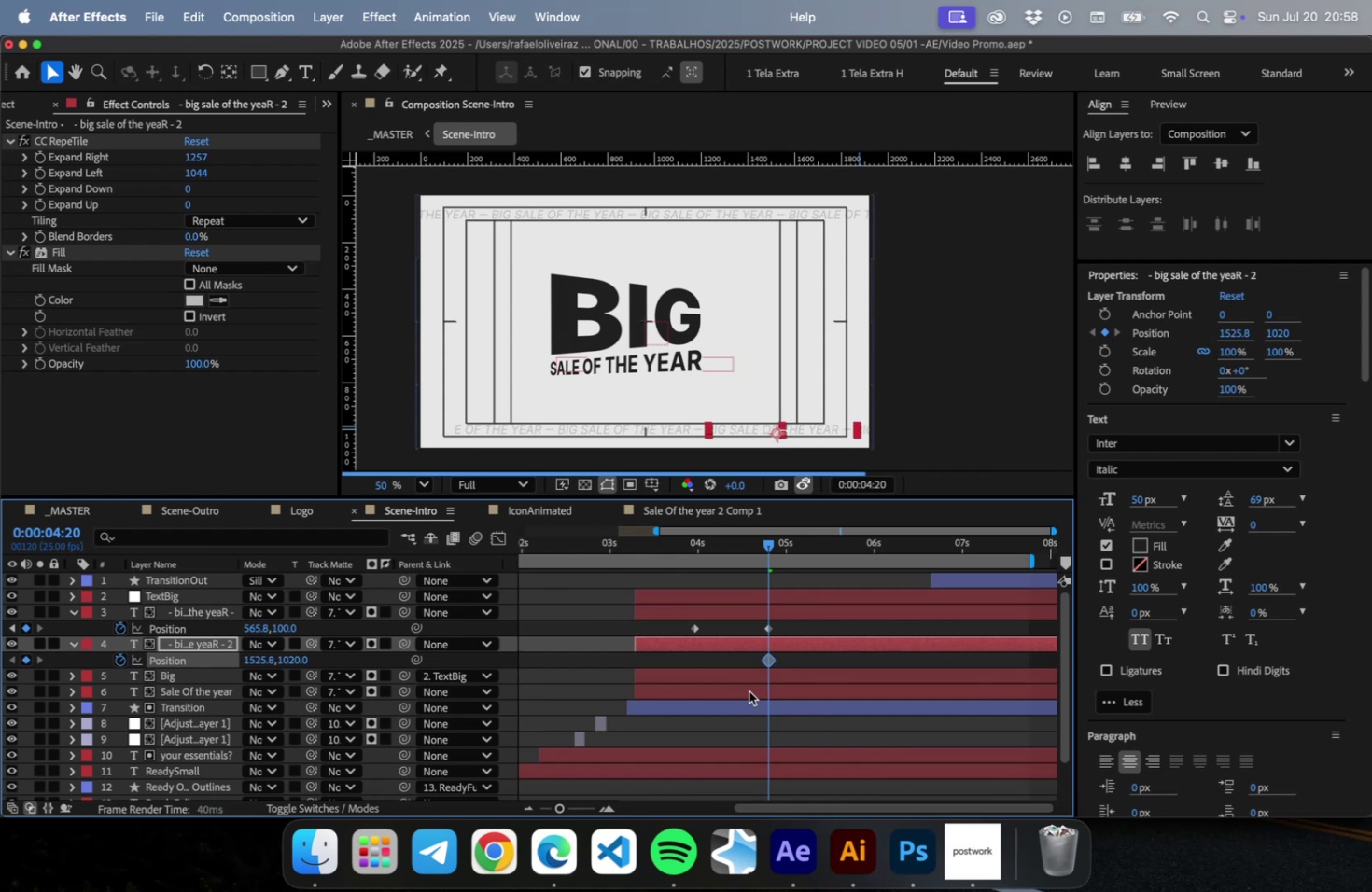 
key(Shift+ArrowRight)
 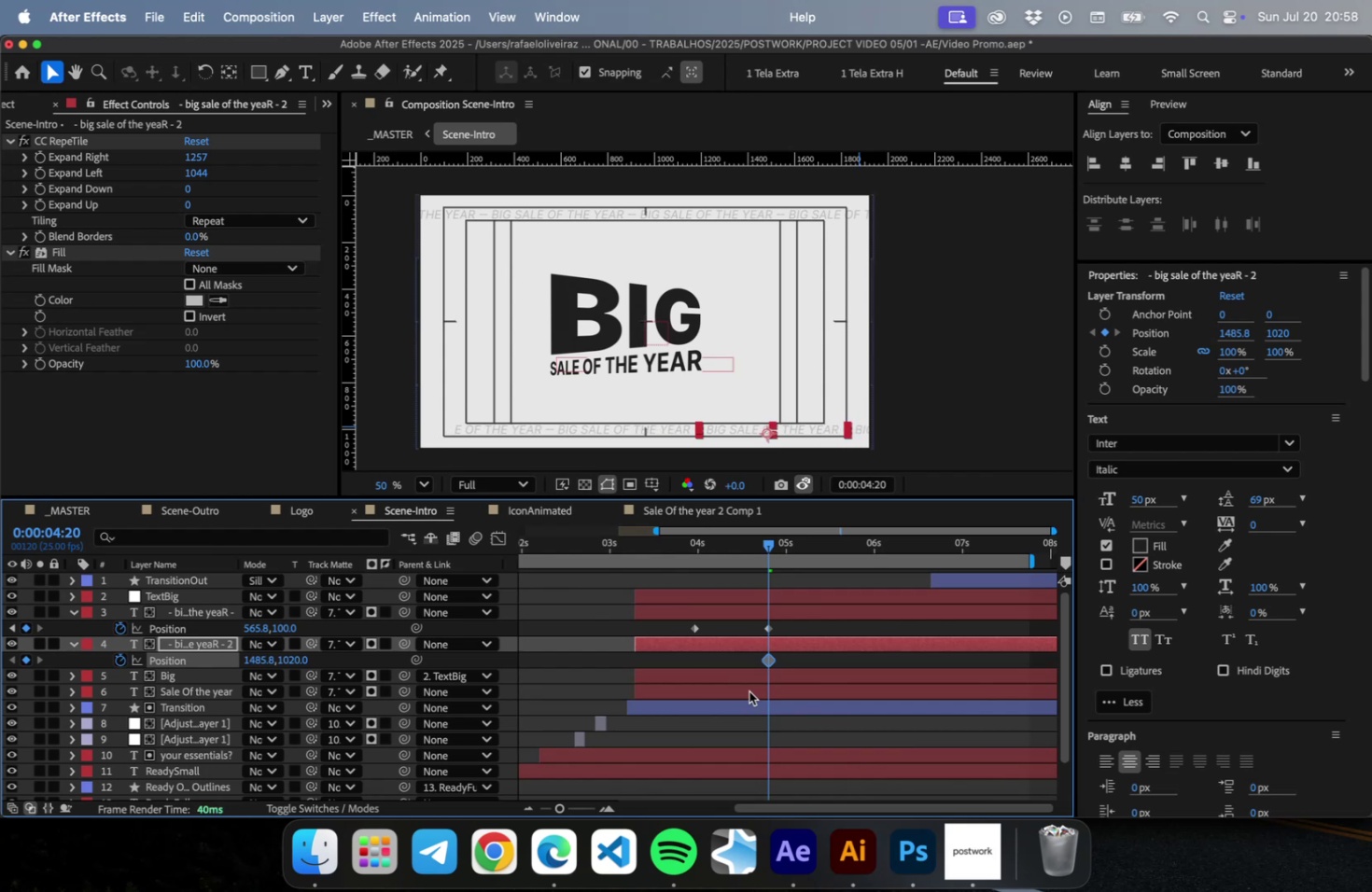 
key(Shift+ArrowLeft)
 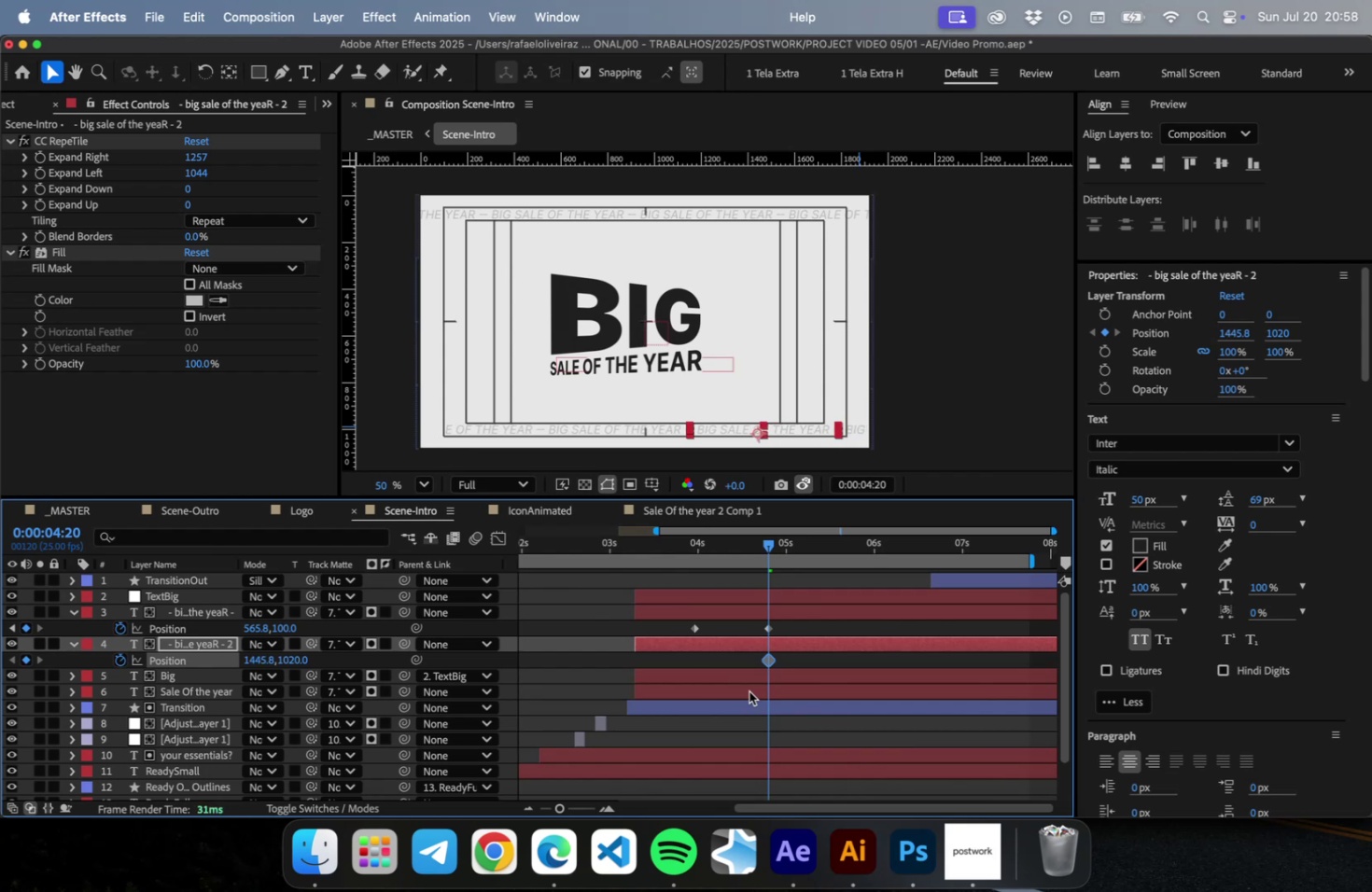 
key(Shift+ArrowLeft)
 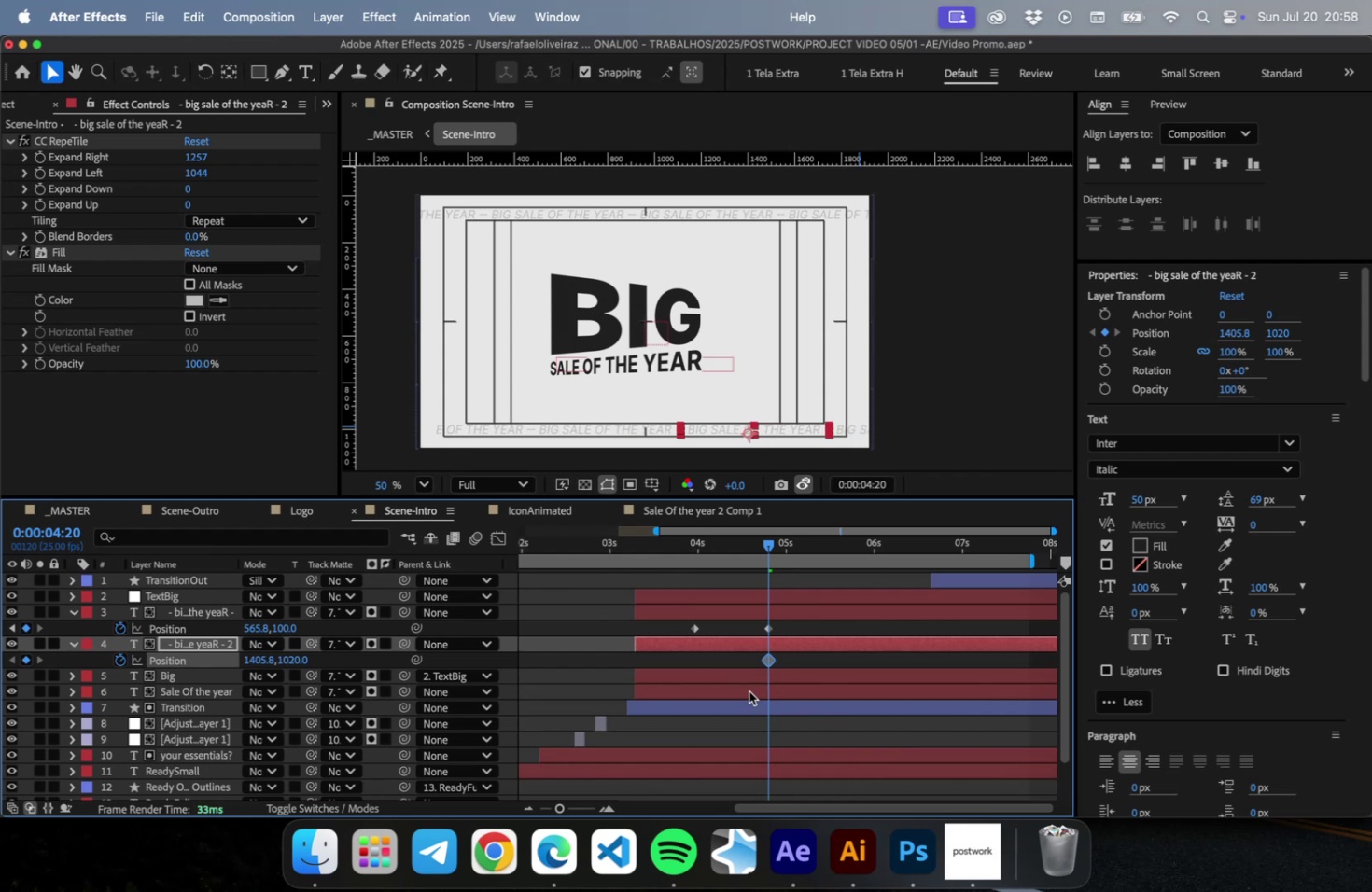 
key(Shift+ArrowLeft)
 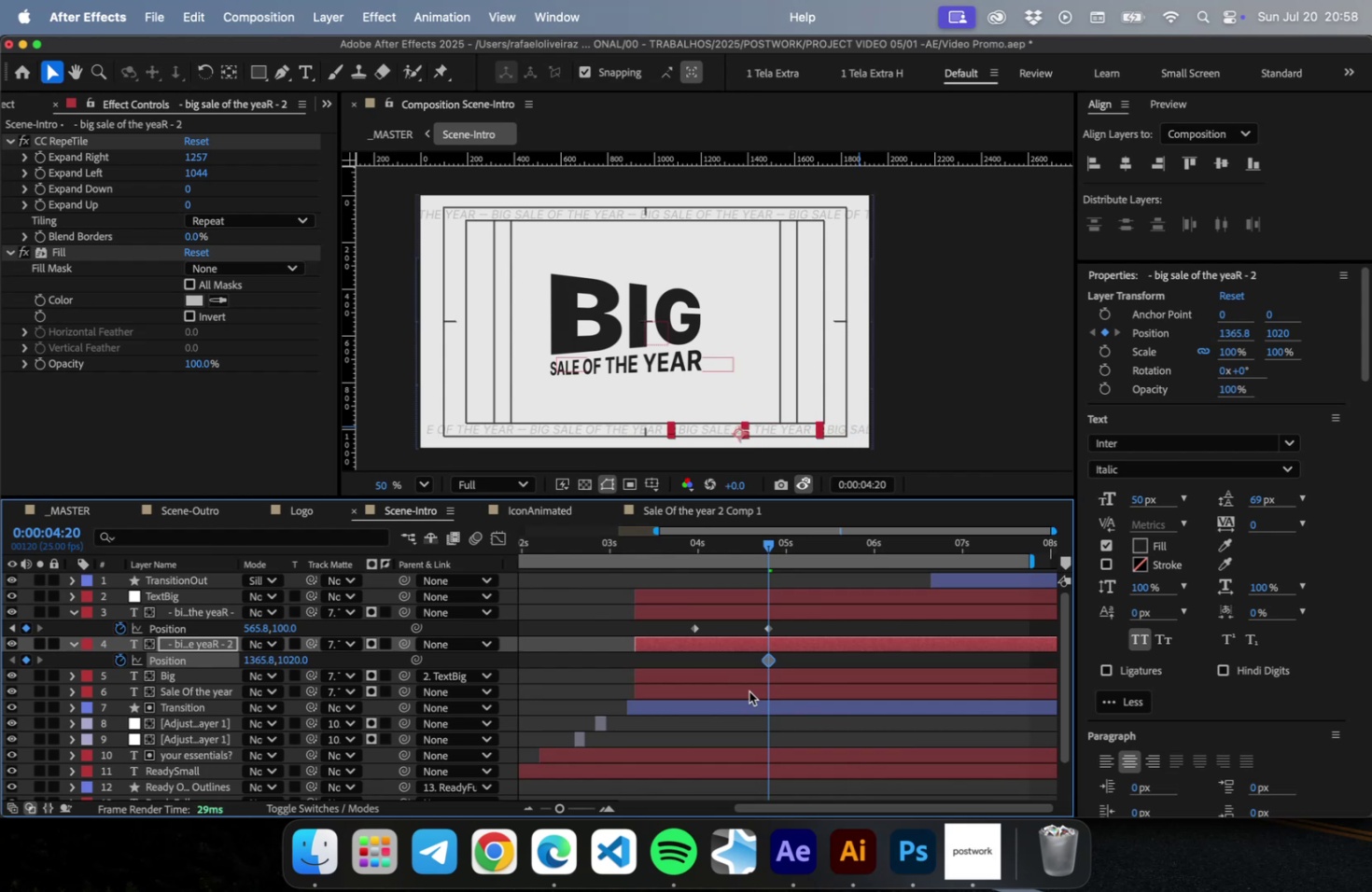 
key(Shift+ArrowLeft)
 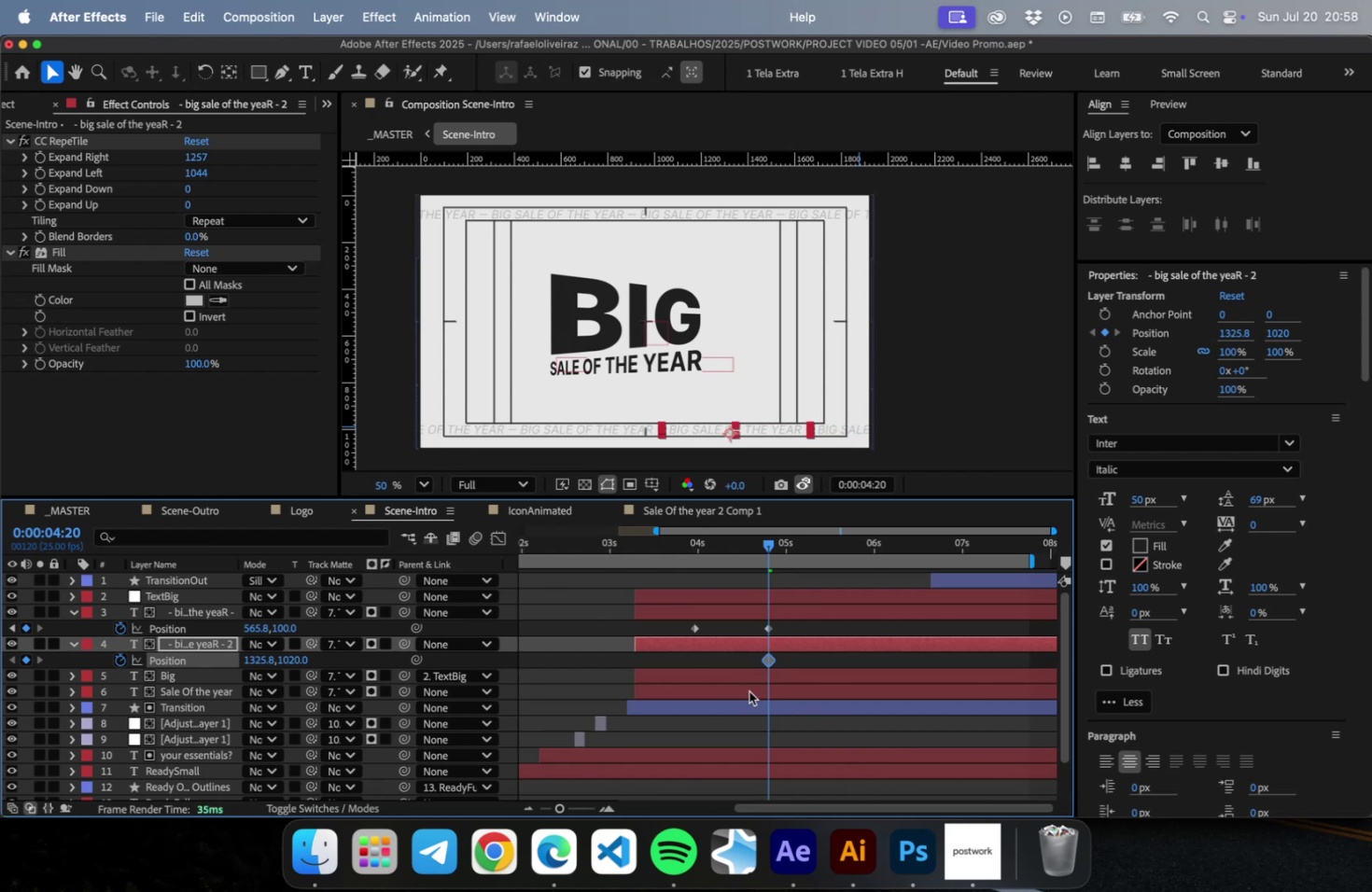 
key(Shift+ArrowLeft)
 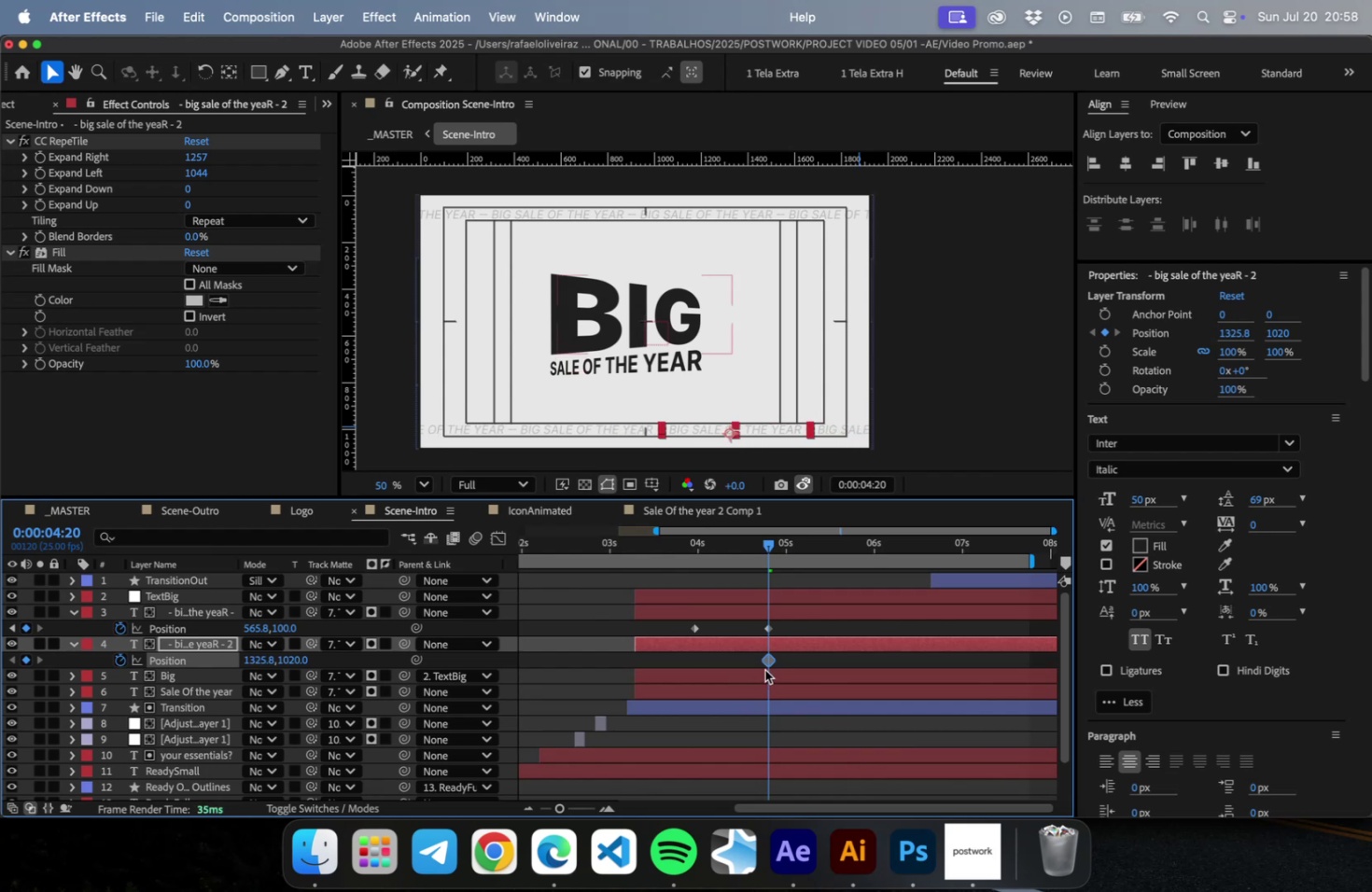 
left_click_drag(start_coordinate=[767, 661], to_coordinate=[692, 661])
 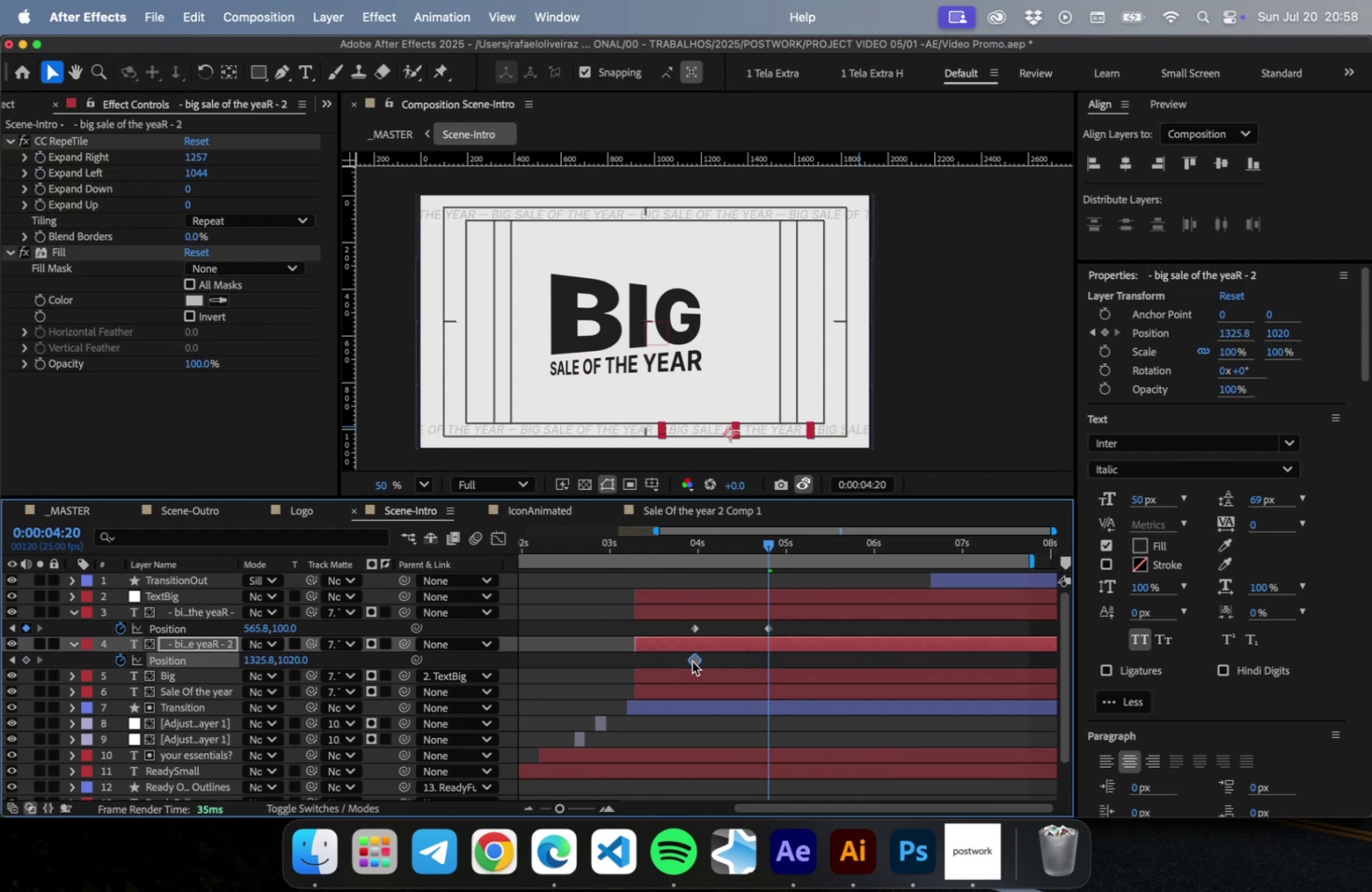 
hold_key(key=ArrowLeft, duration=0.86)
 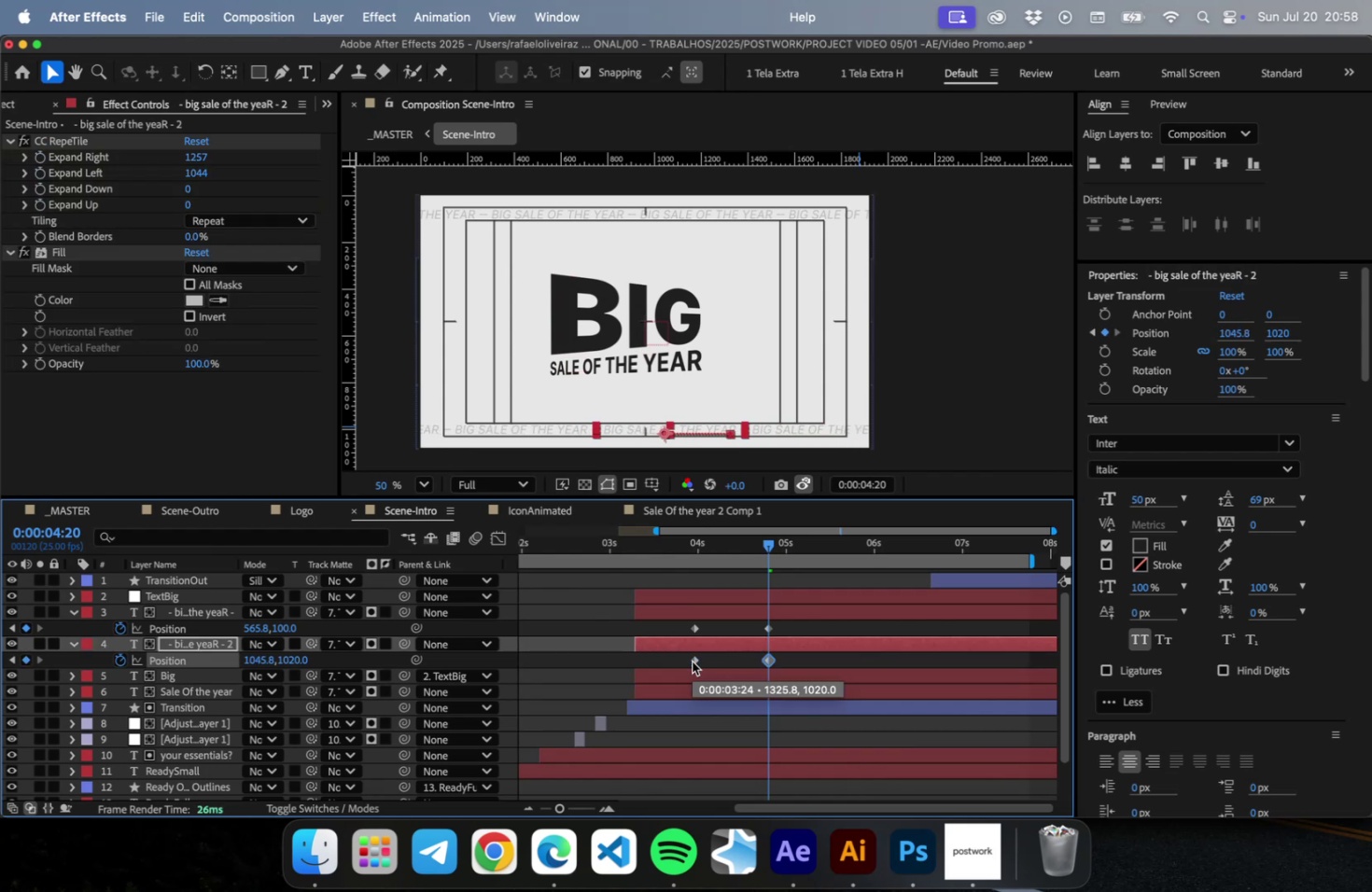 
key(Shift+ArrowLeft)
 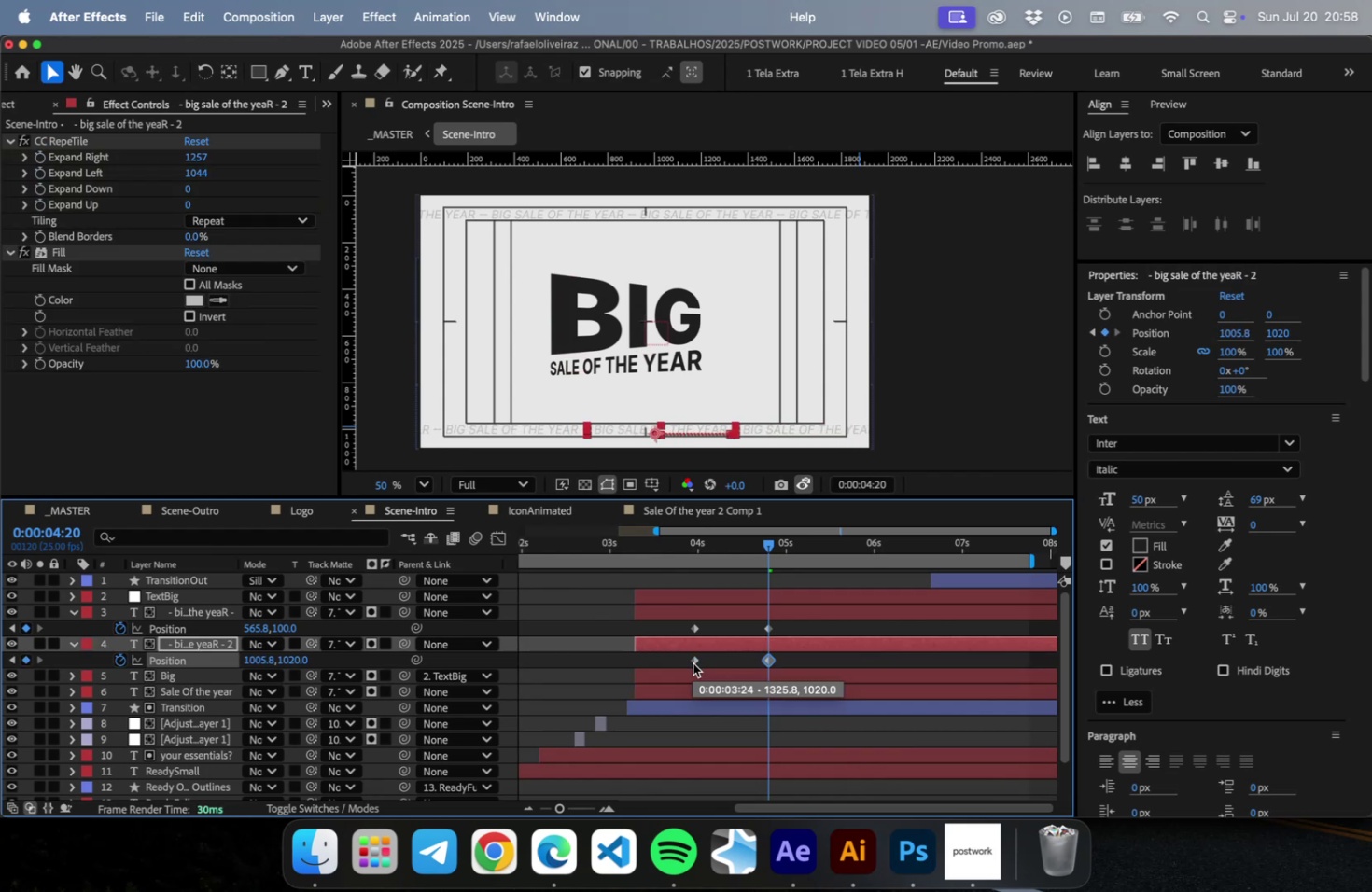 
key(Shift+ArrowLeft)
 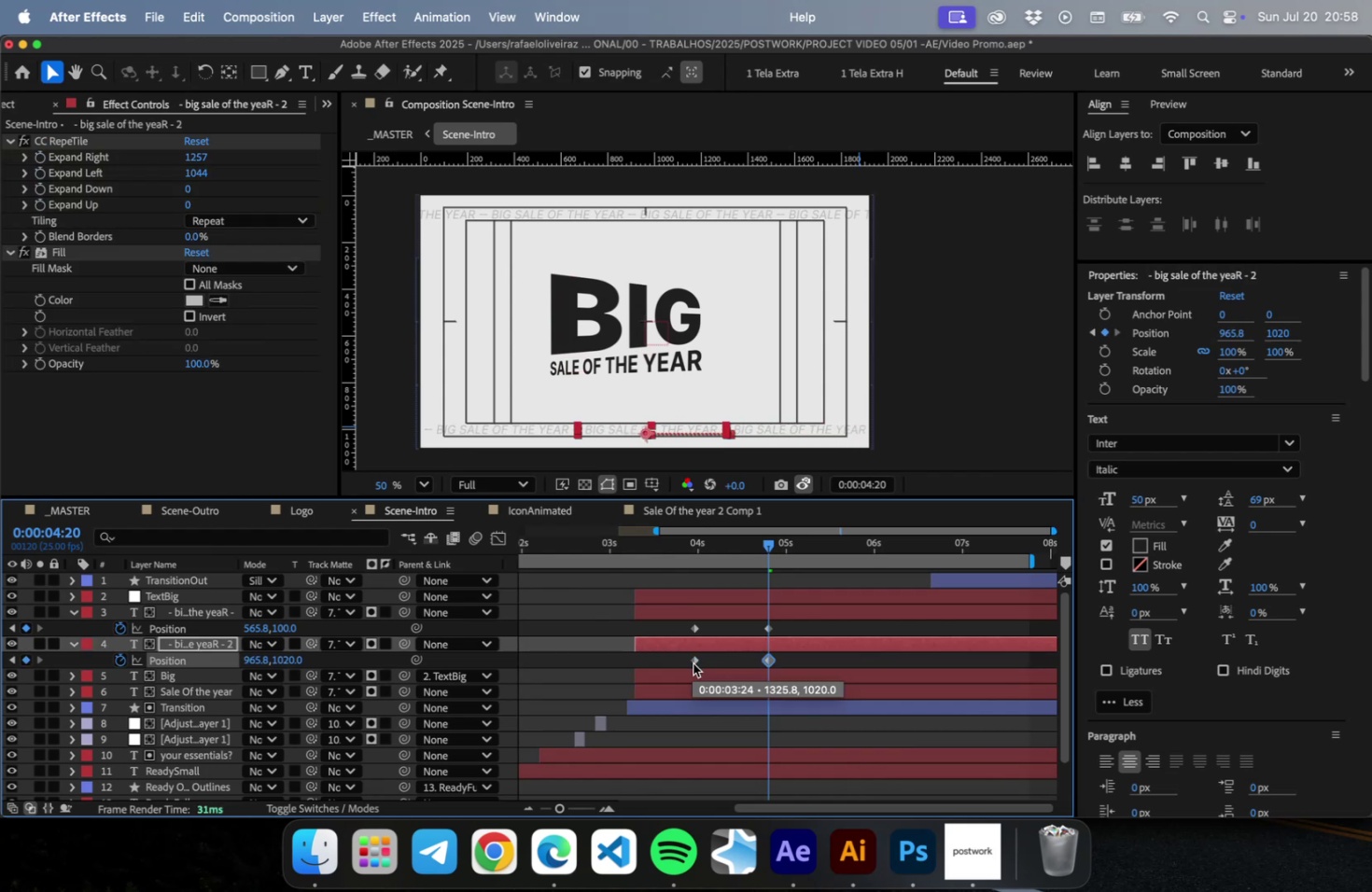 
key(Shift+ArrowLeft)
 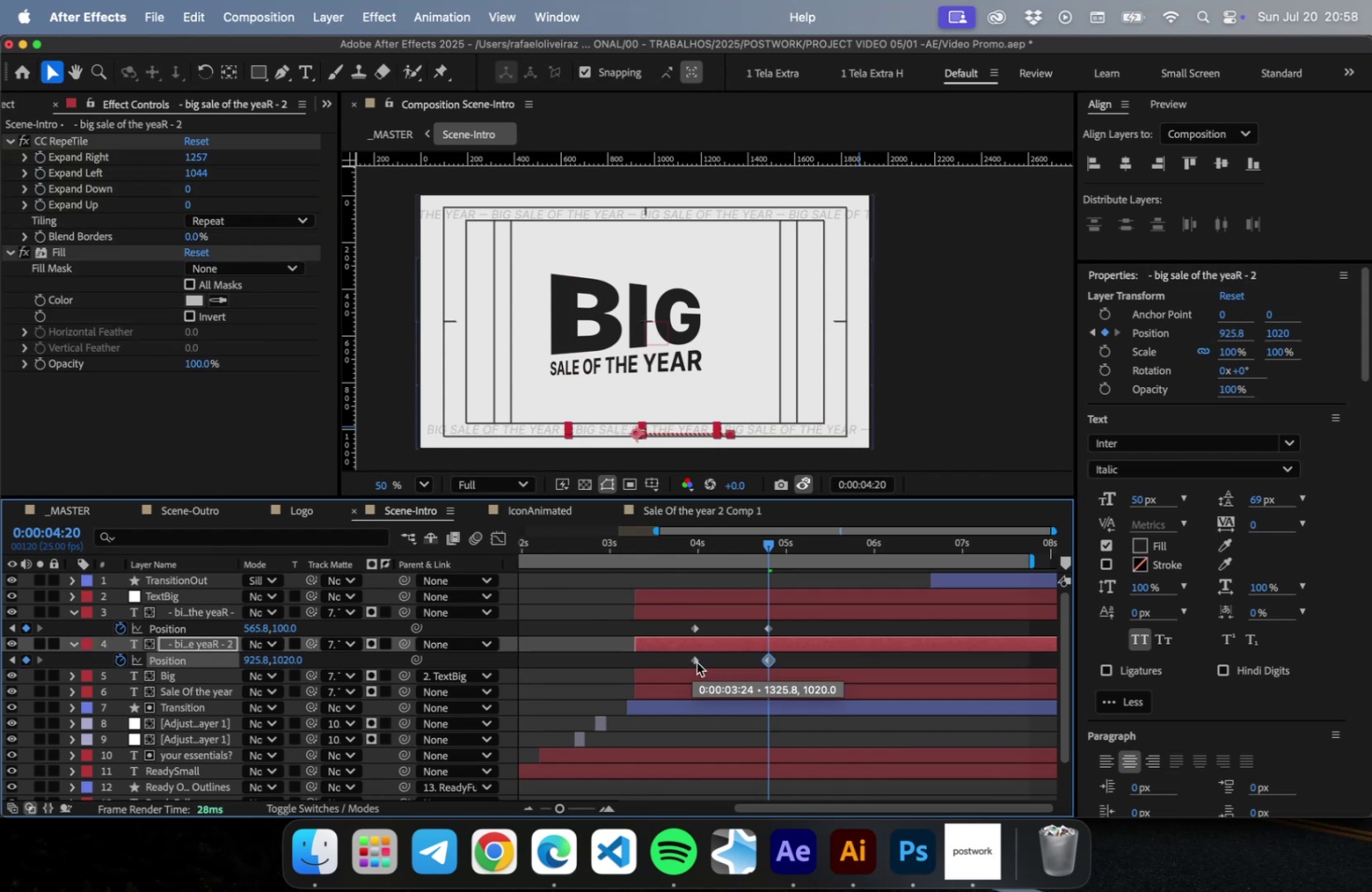 
key(Shift+ArrowLeft)
 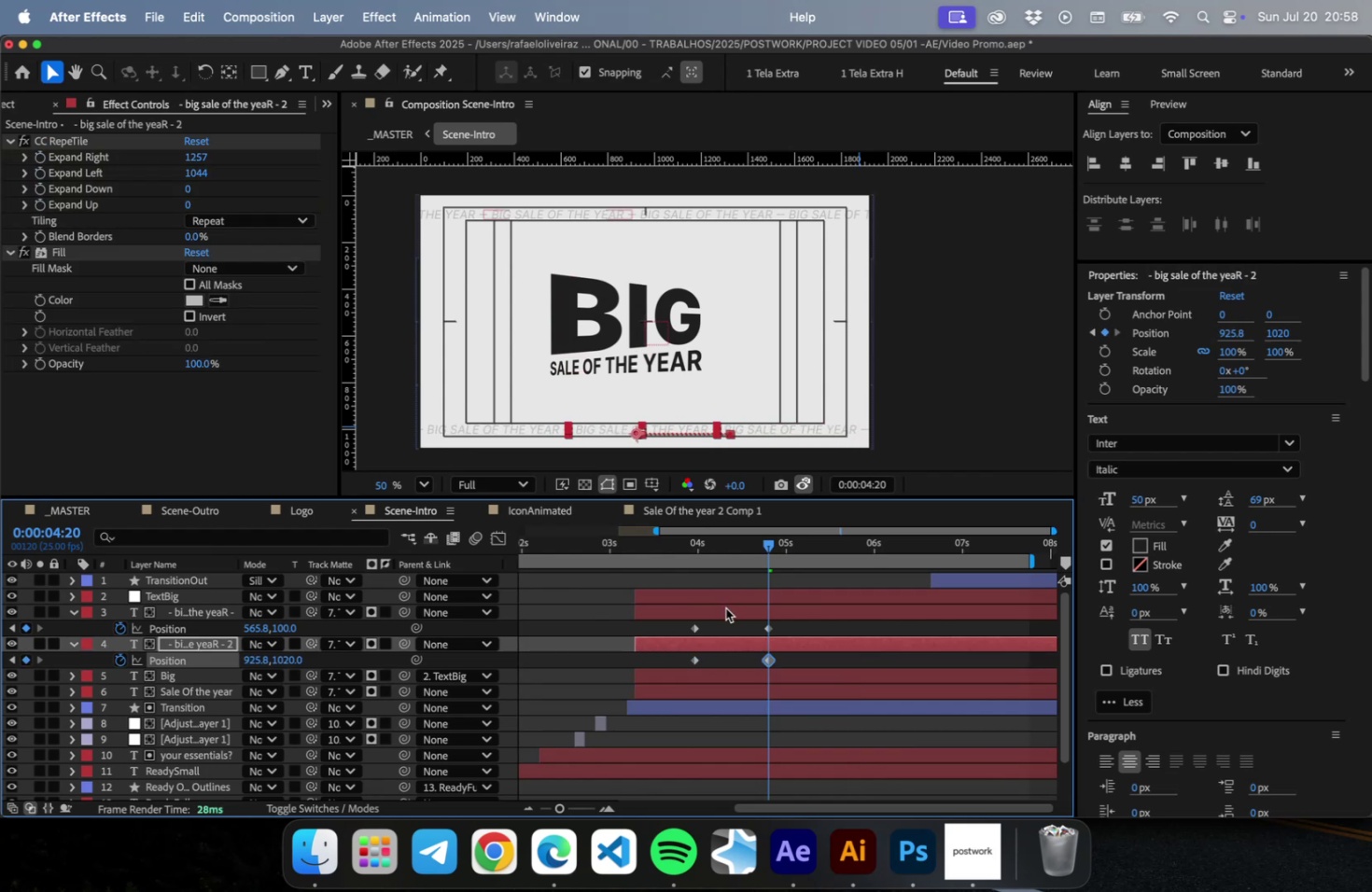 
left_click([725, 607])
 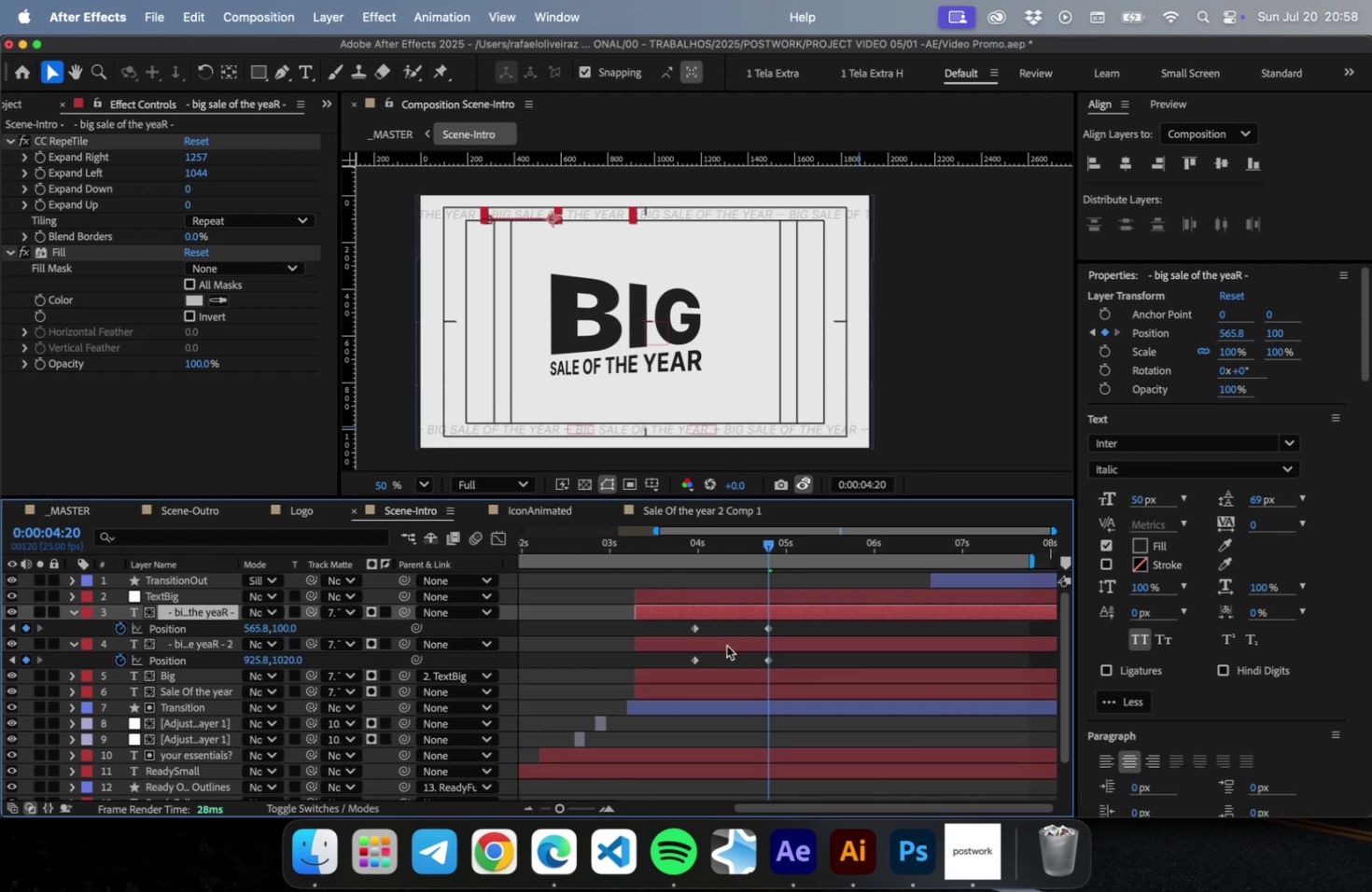 
left_click([726, 645])
 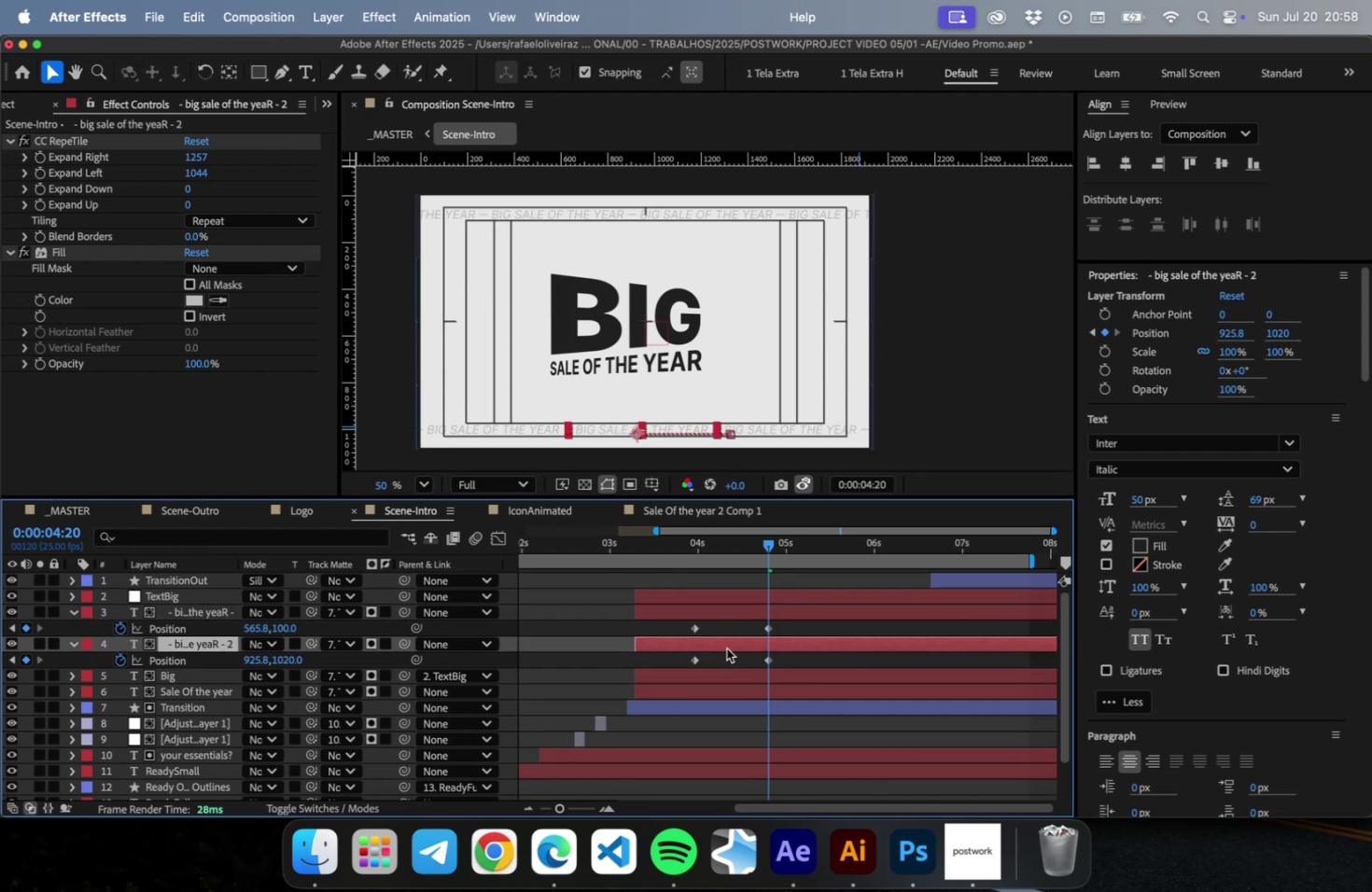 
key(Shift+ArrowRight)
 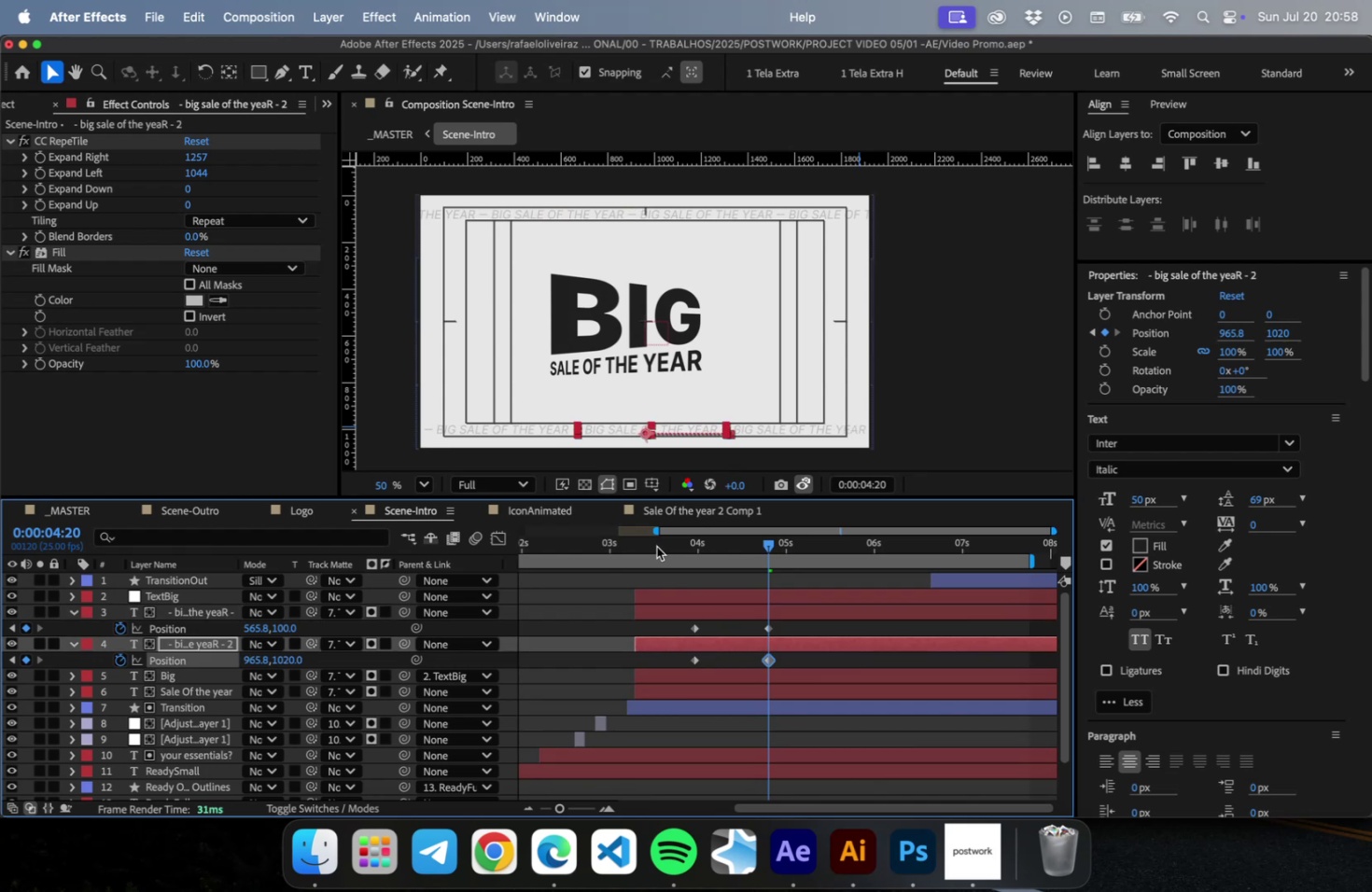 
left_click([656, 545])
 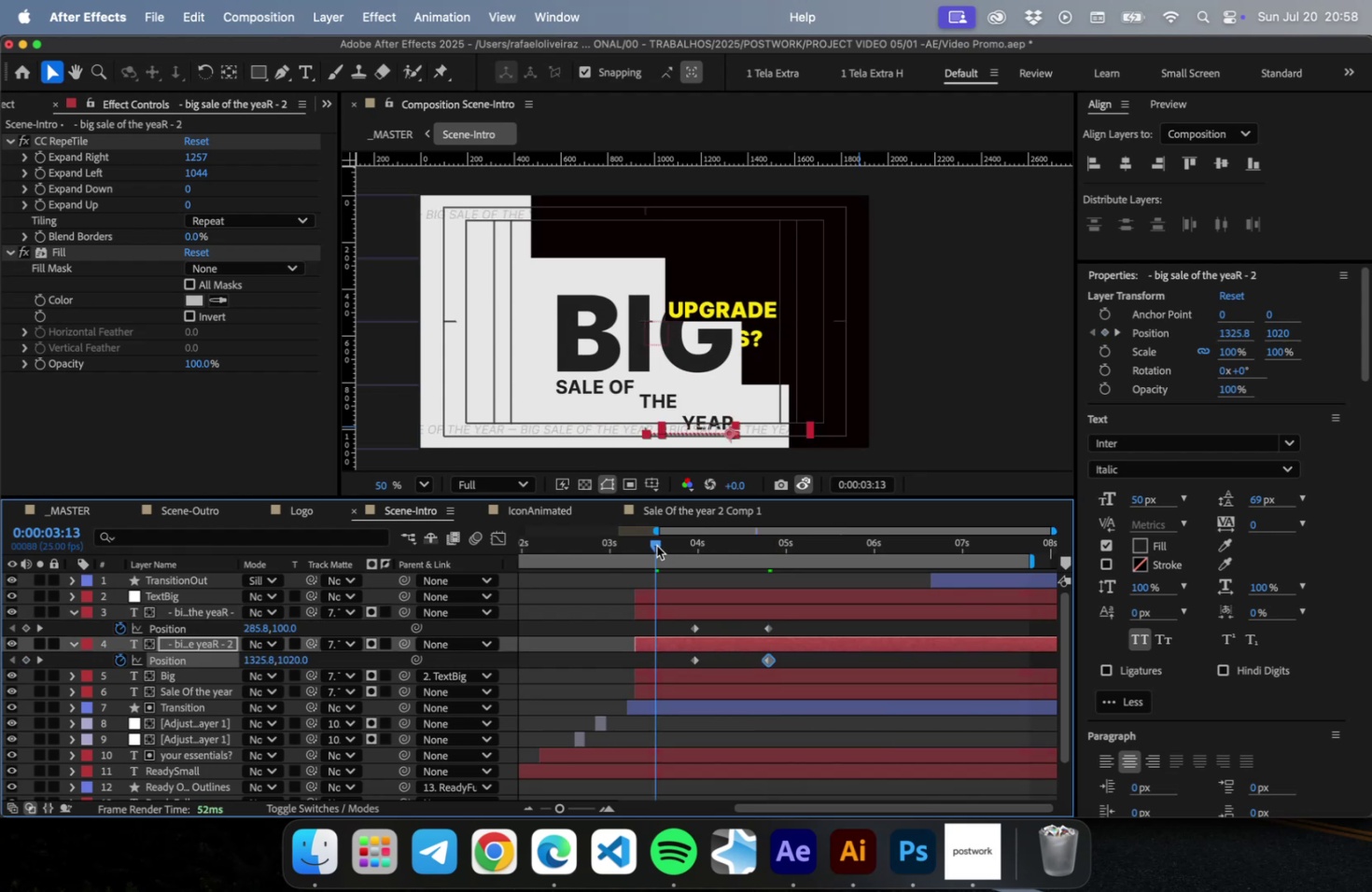 
key(Space)
 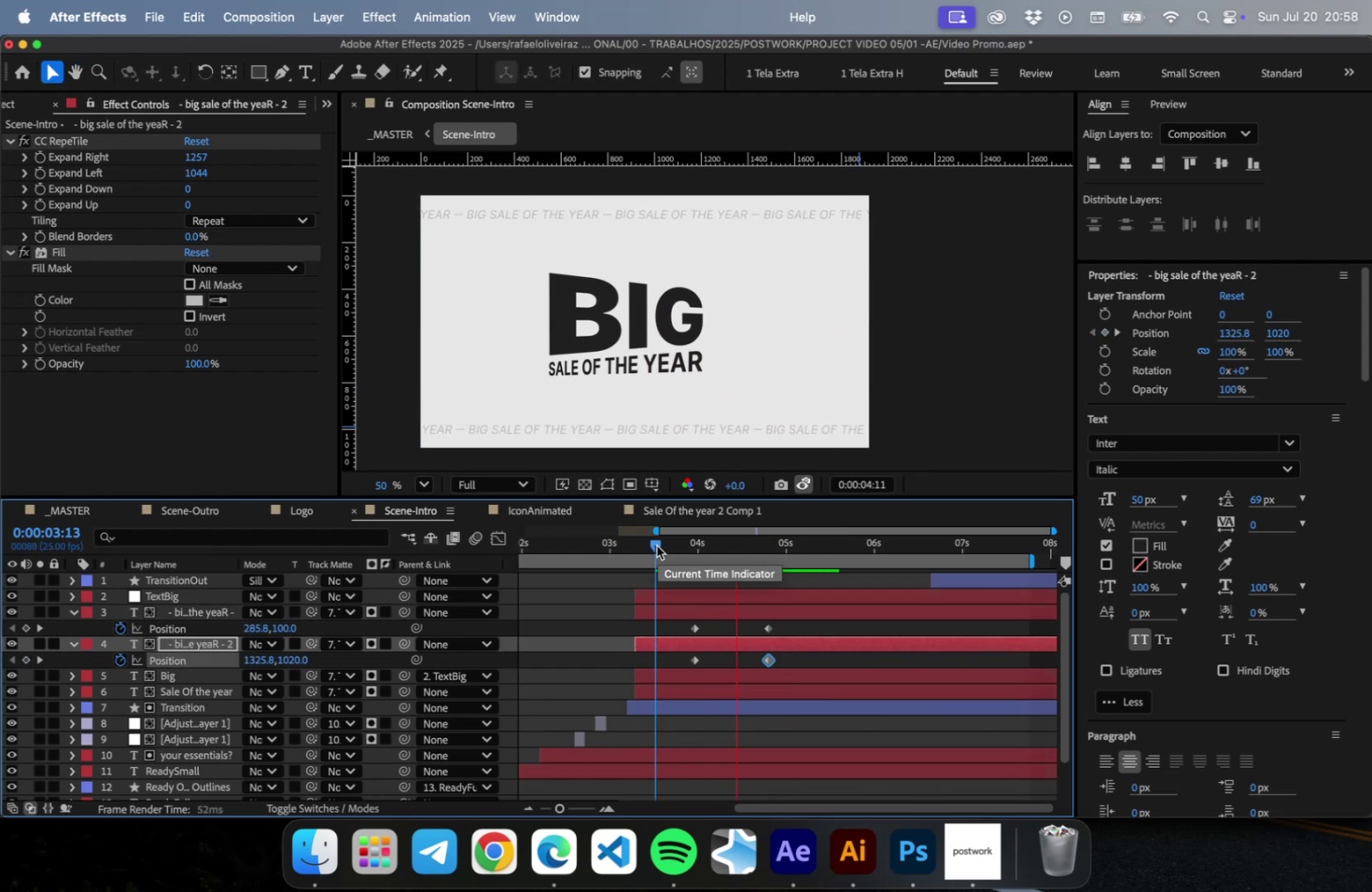 
key(Space)
 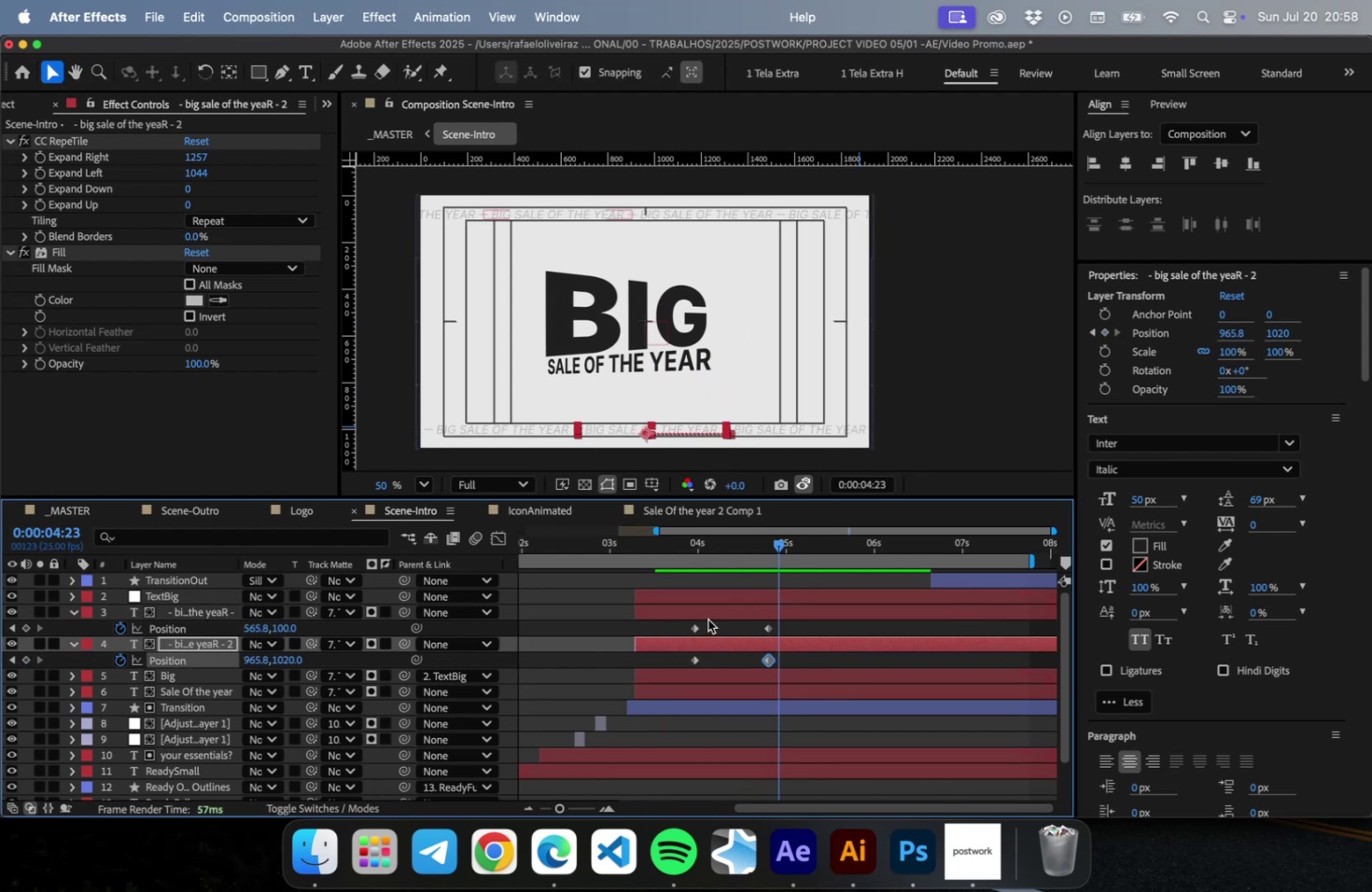 
left_click_drag(start_coordinate=[707, 619], to_coordinate=[686, 661])
 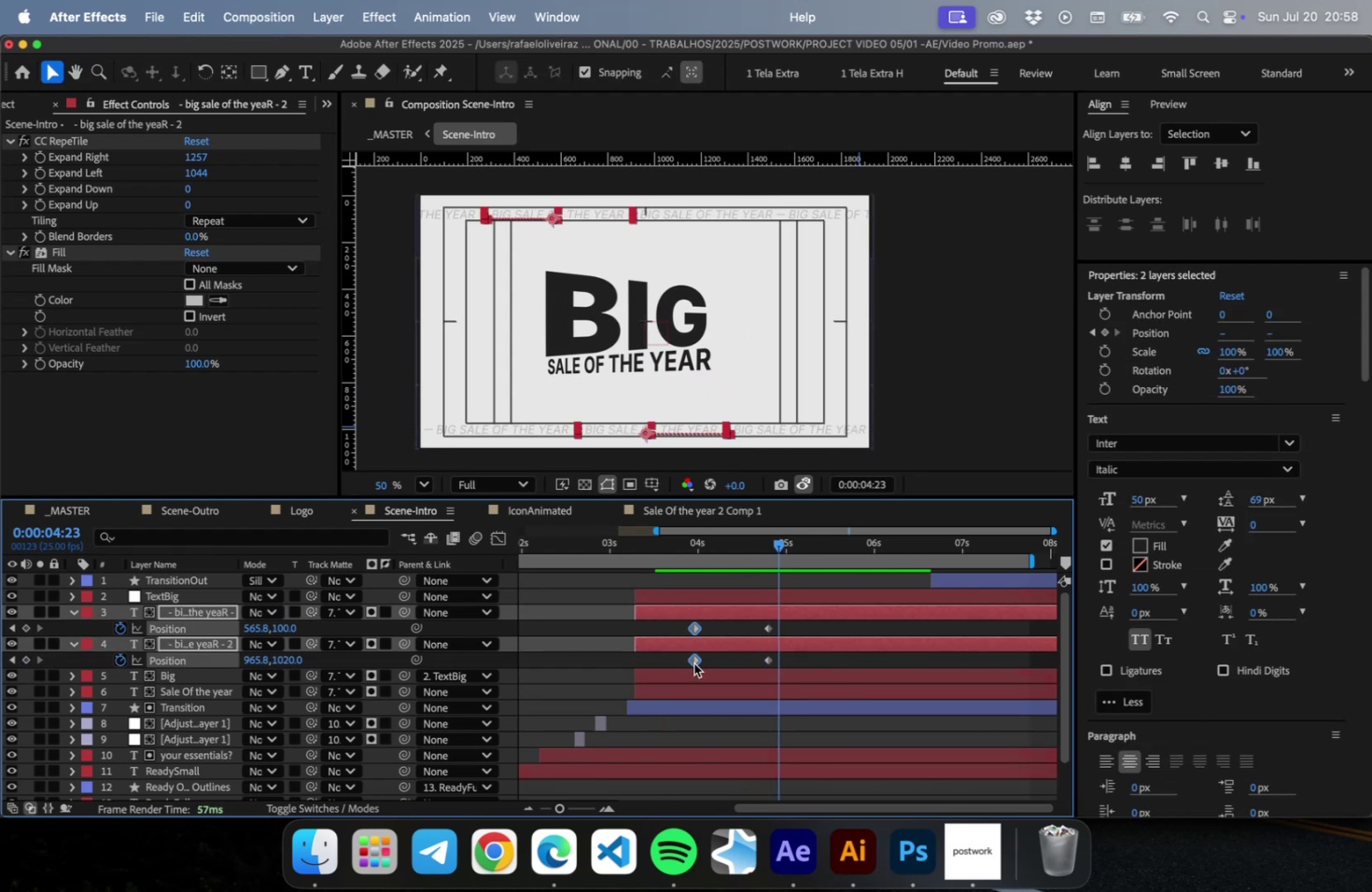 
left_click_drag(start_coordinate=[693, 662], to_coordinate=[636, 676])
 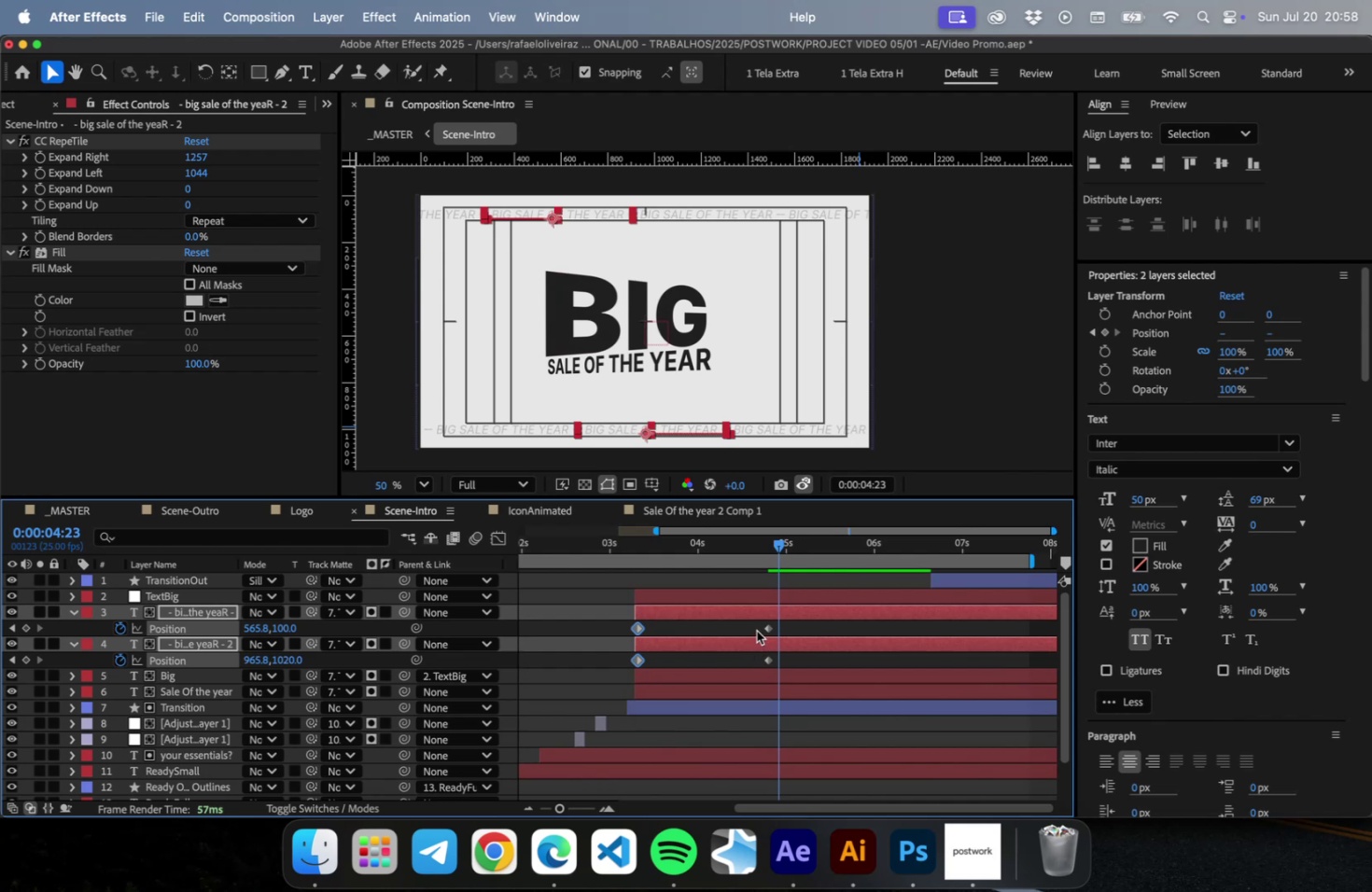 
left_click_drag(start_coordinate=[756, 630], to_coordinate=[771, 662])
 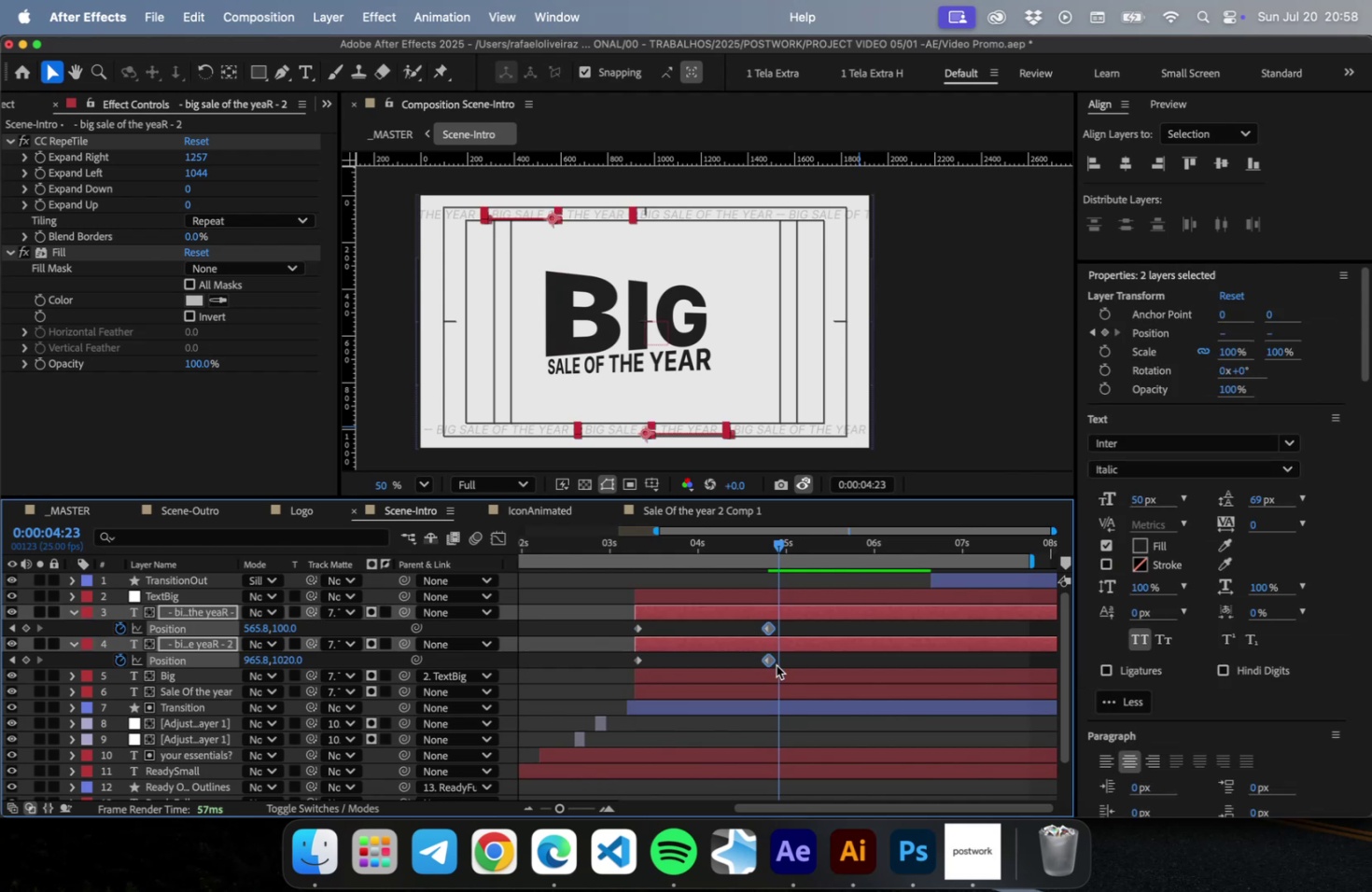 
left_click_drag(start_coordinate=[771, 664], to_coordinate=[942, 666])
 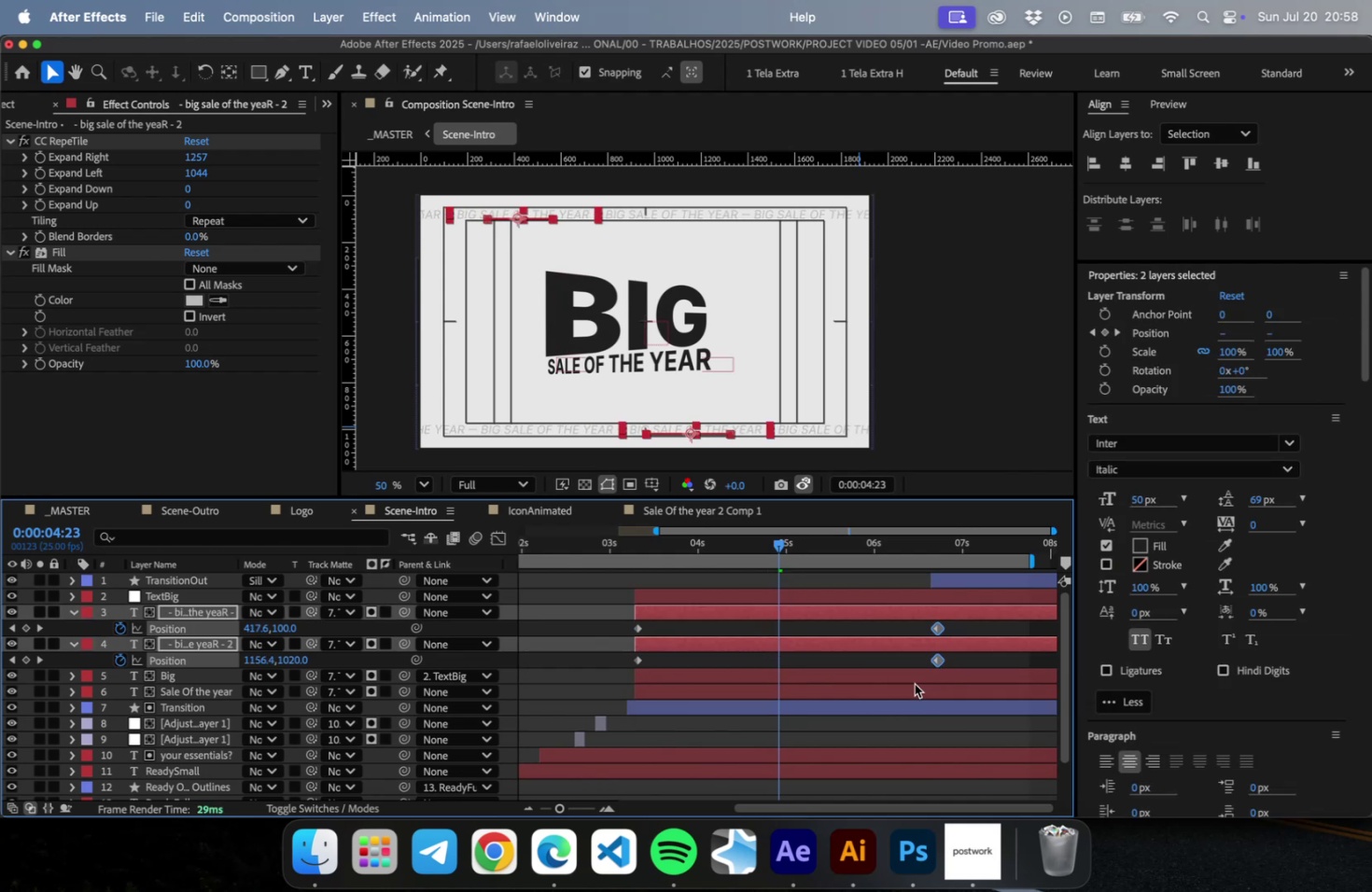 
key(Meta+CommandLeft)
 